 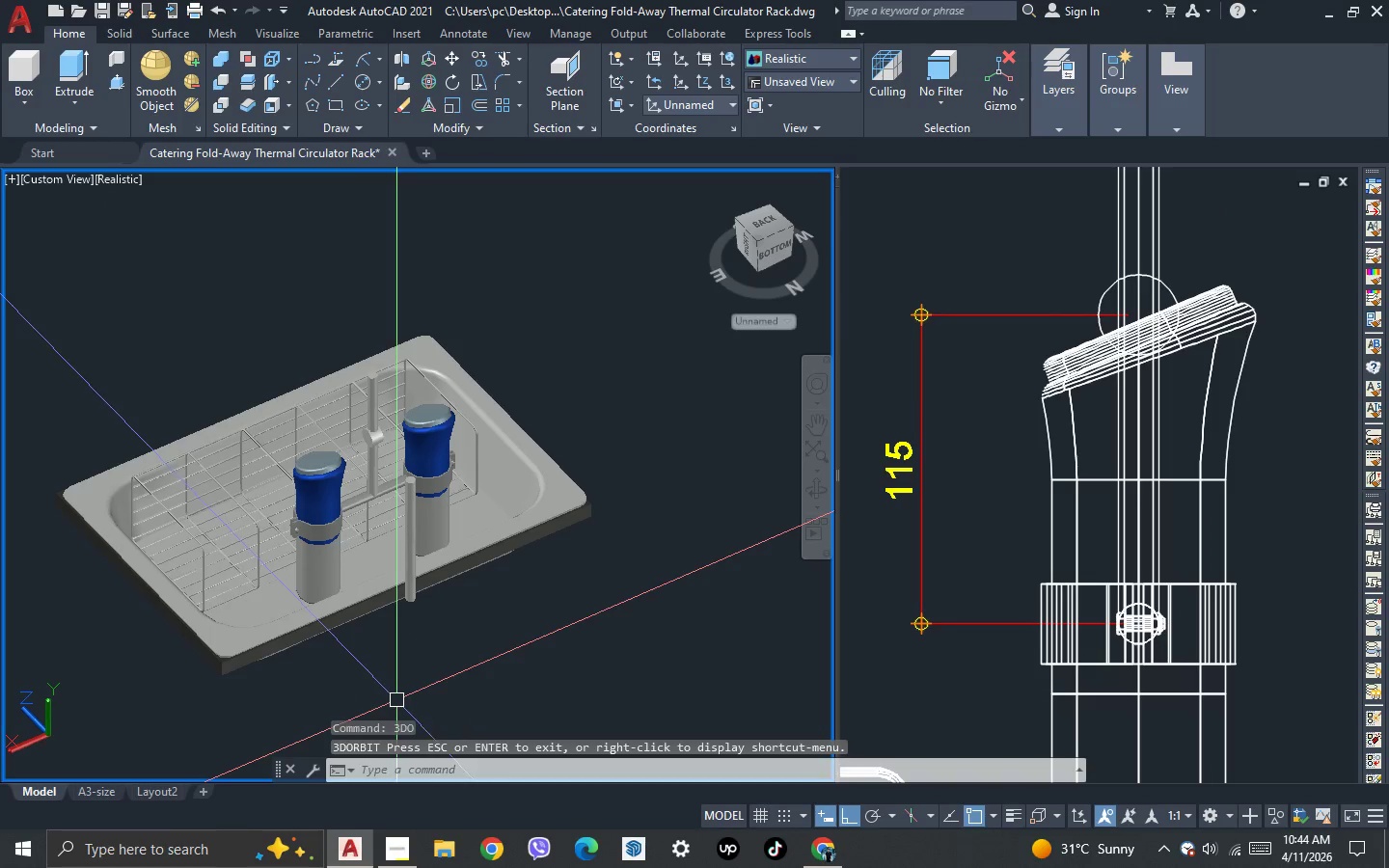 
key(Space)
 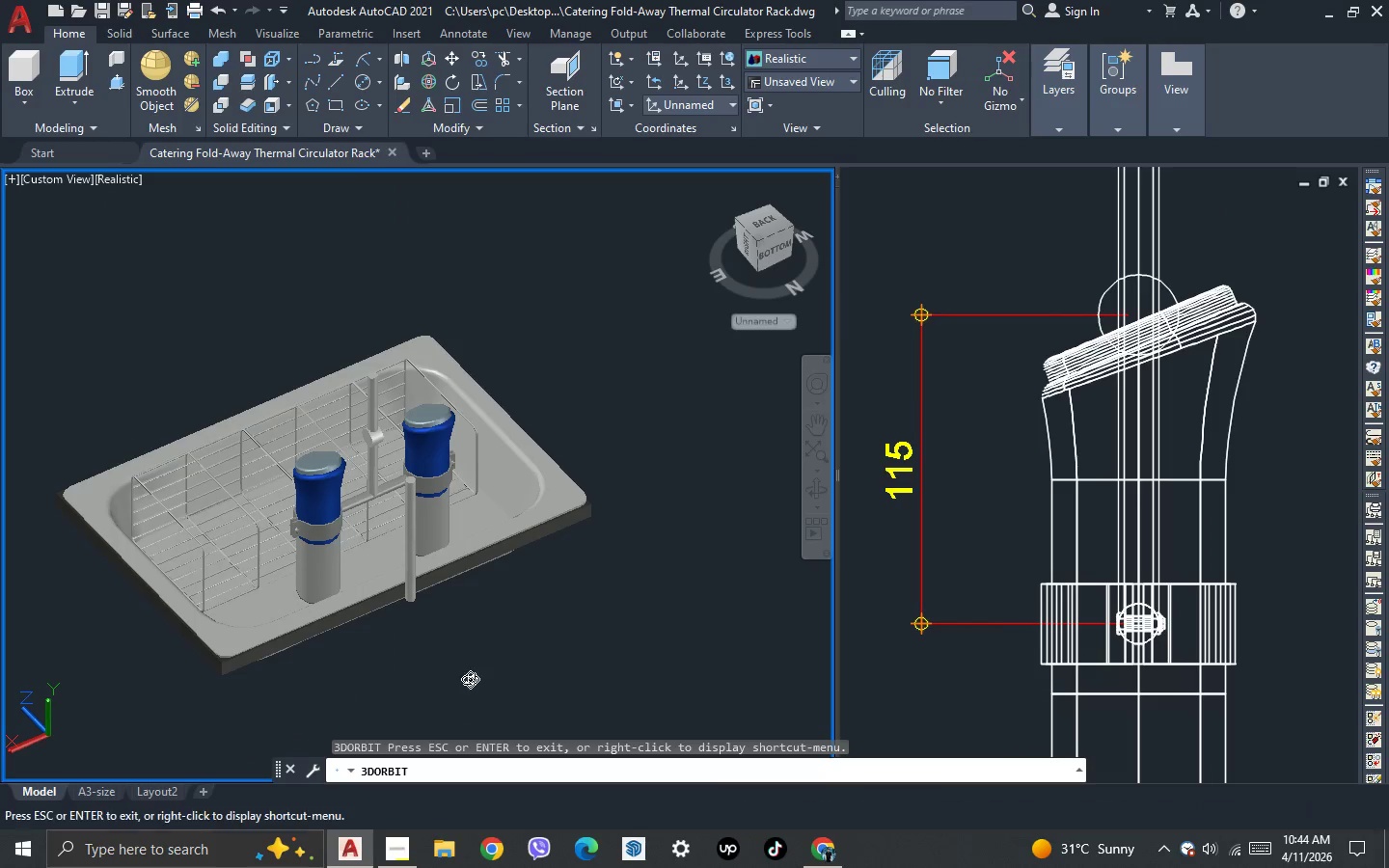 
left_click_drag(start_coordinate=[470, 679], to_coordinate=[492, 660])
 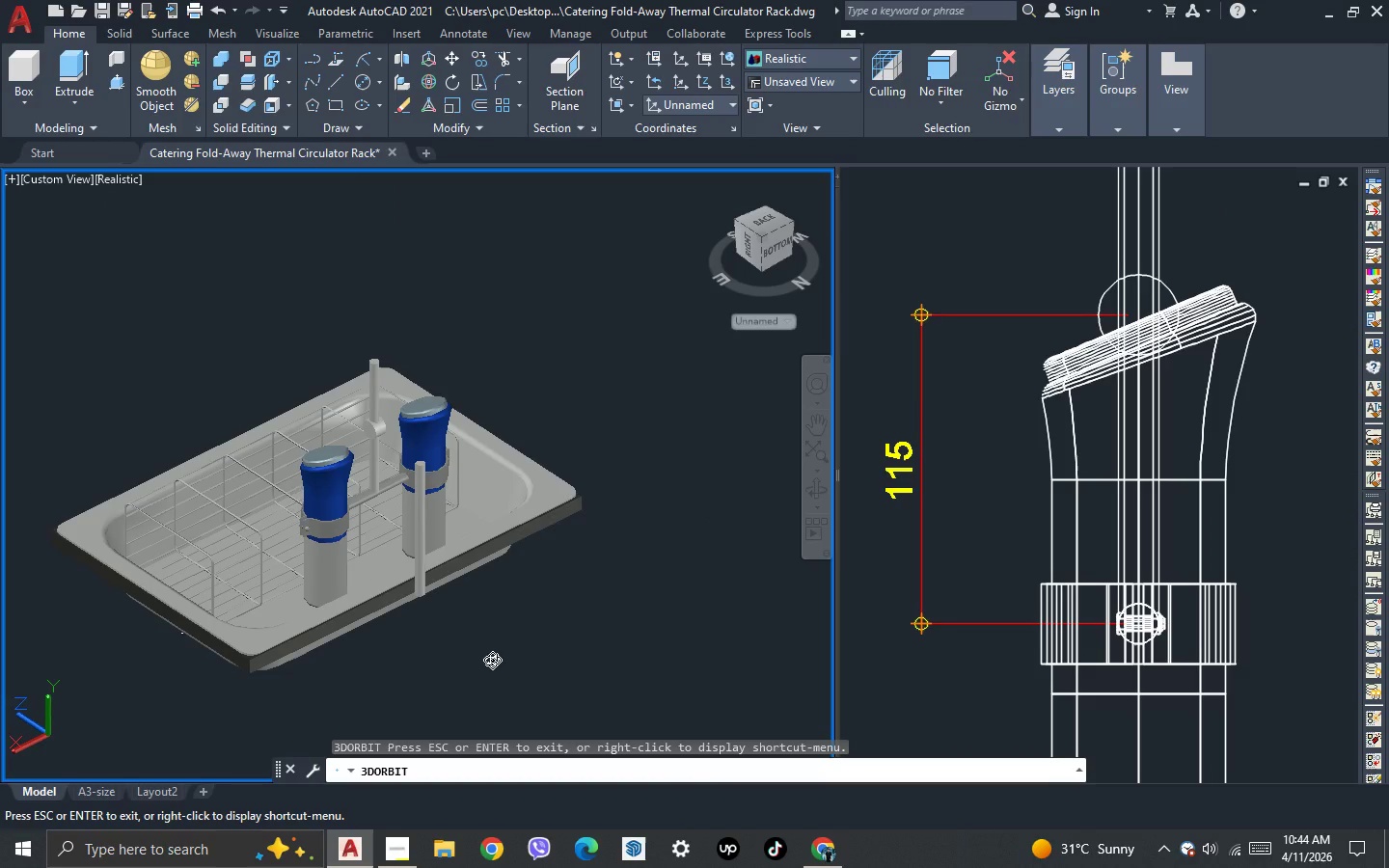 
key(Escape)
 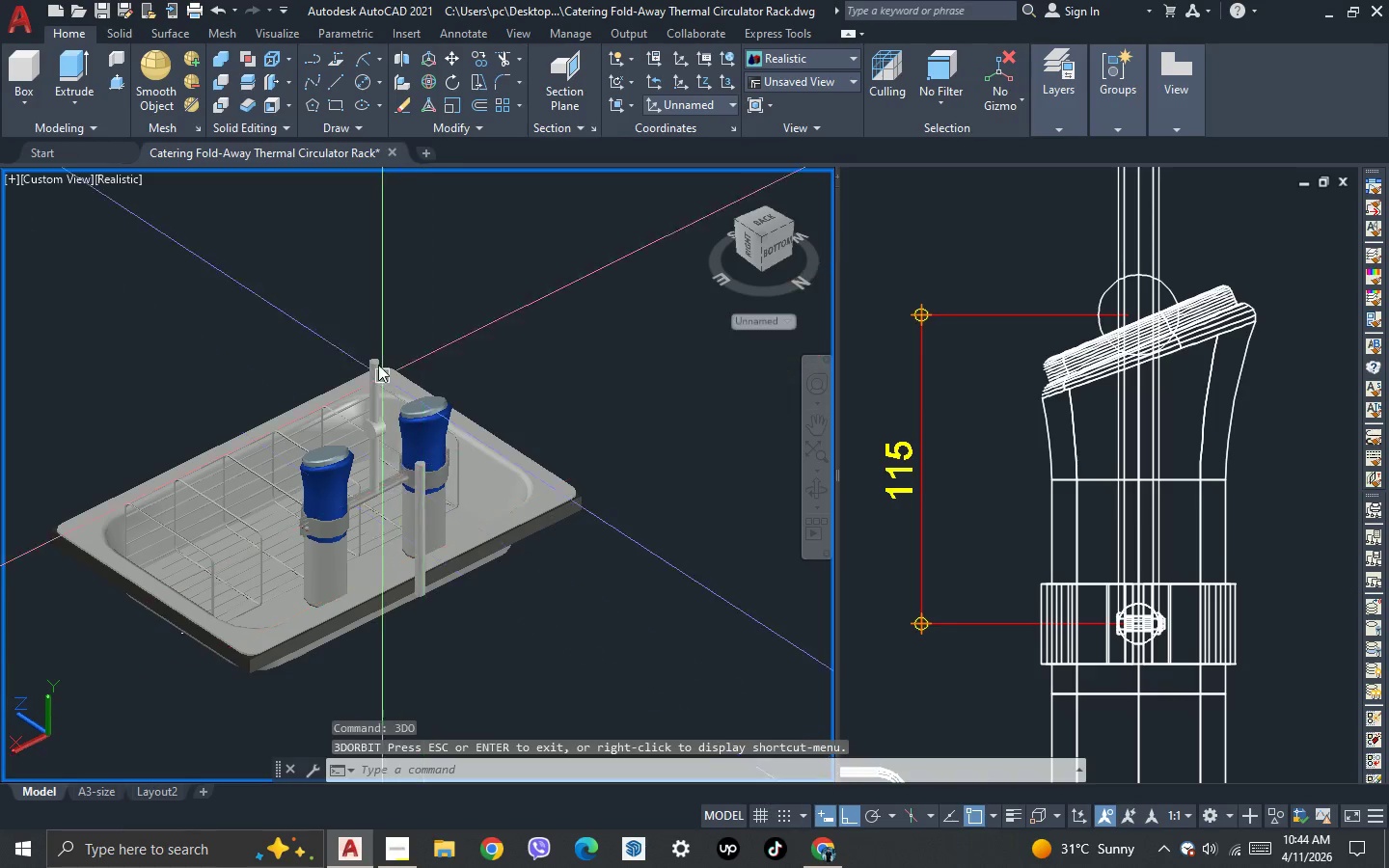 
scroll: coordinate [381, 407], scroll_direction: up, amount: 4.0
 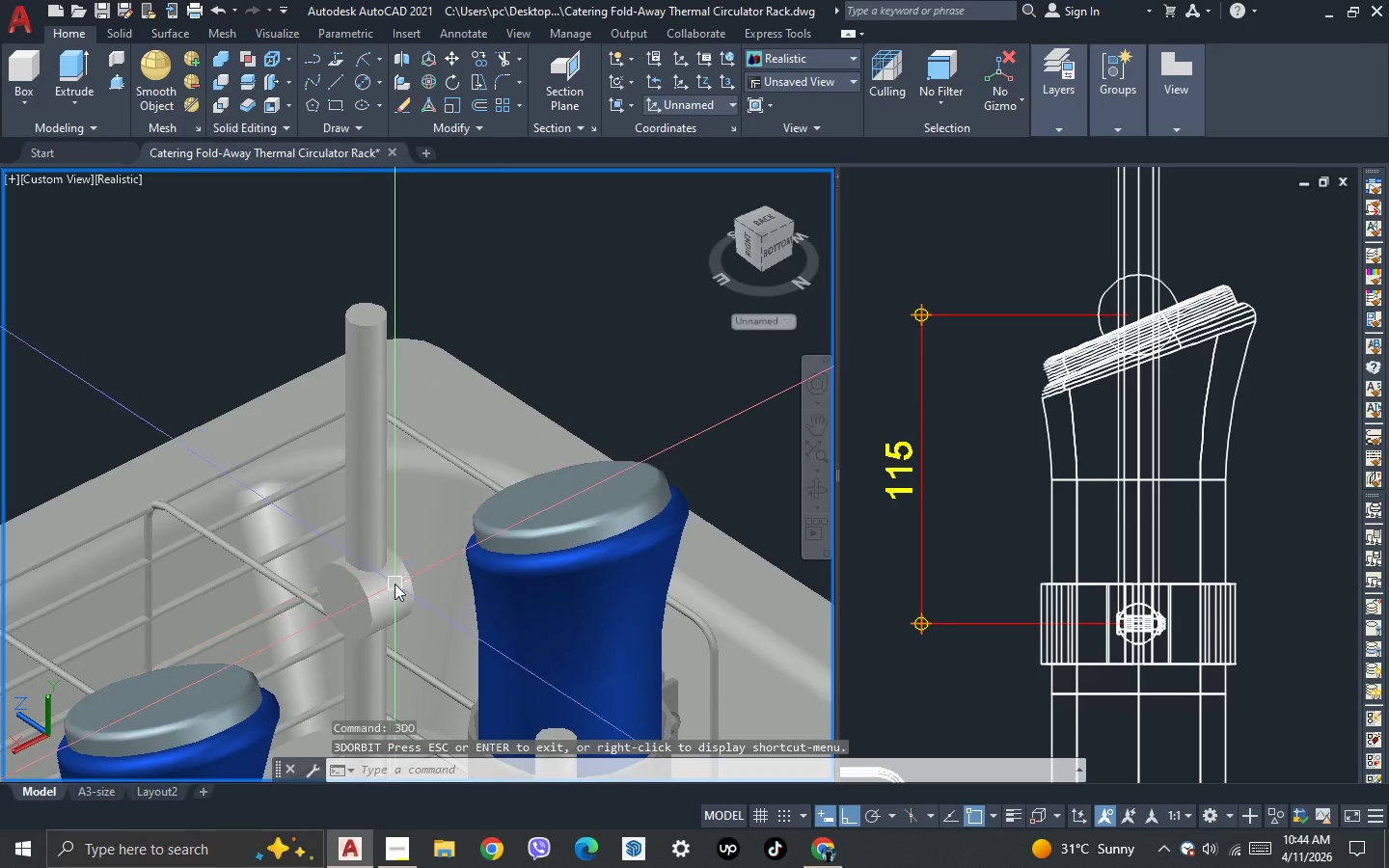 
left_click([396, 587])
 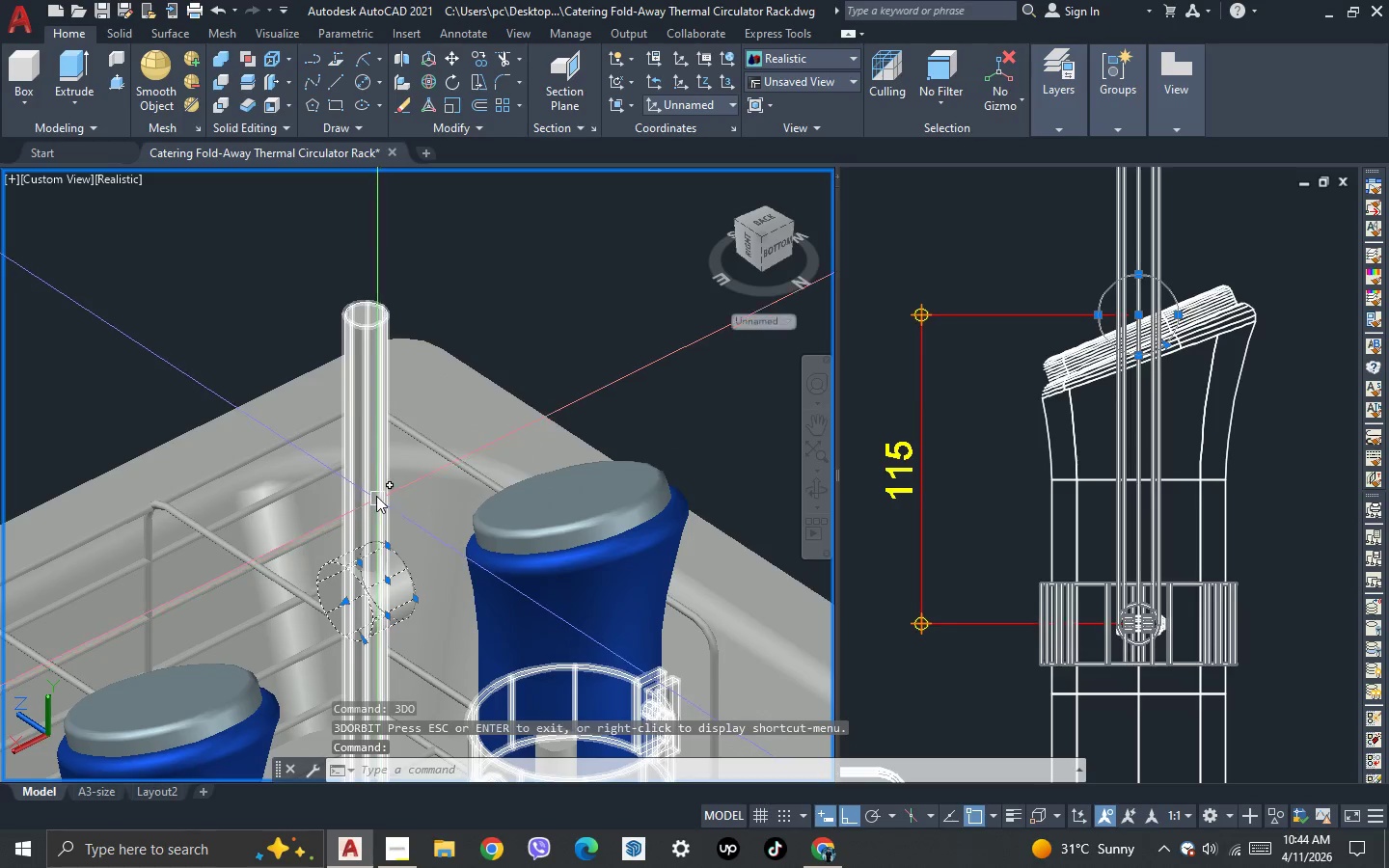 
left_click([372, 489])
 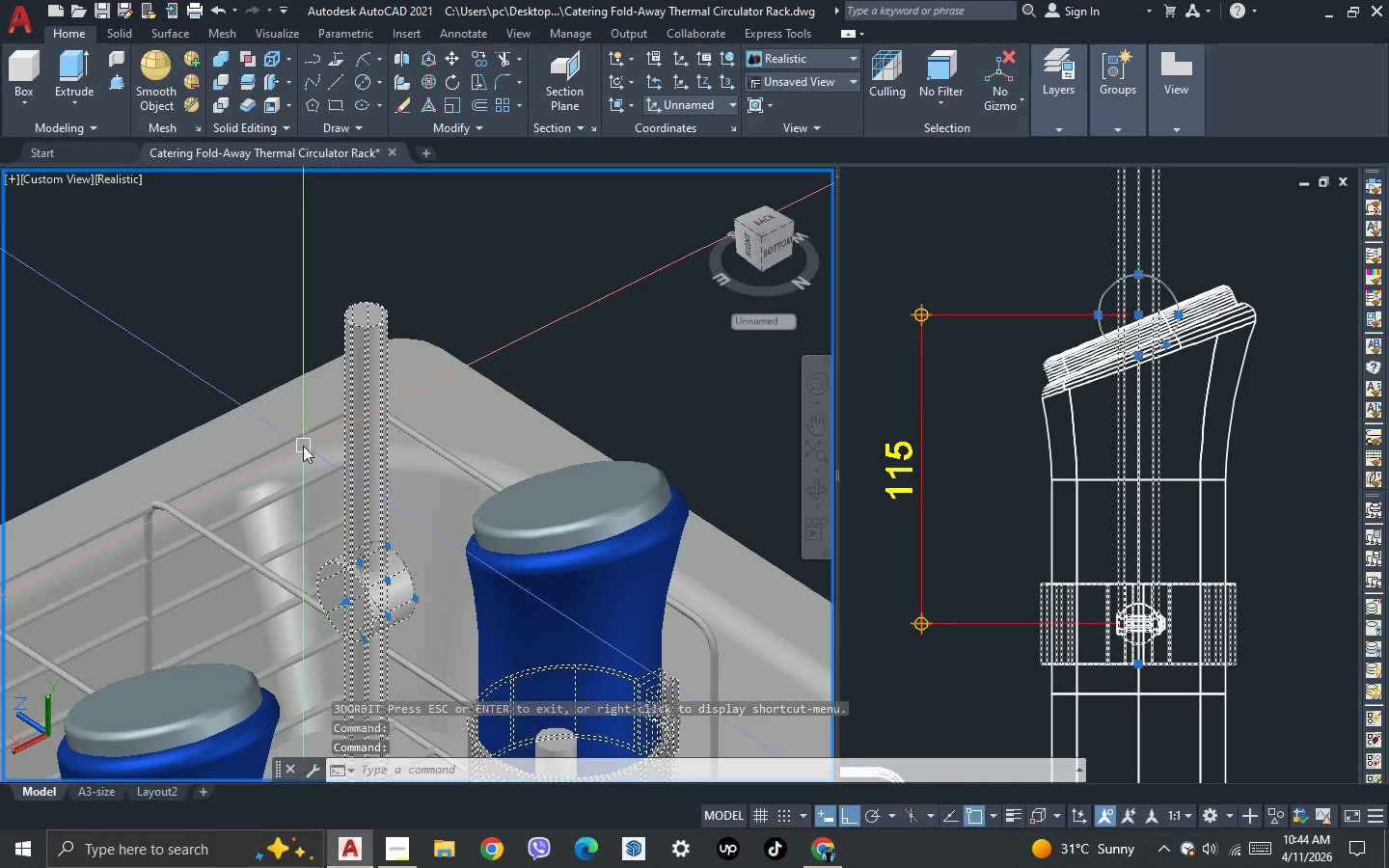 
scroll: coordinate [303, 446], scroll_direction: down, amount: 2.0
 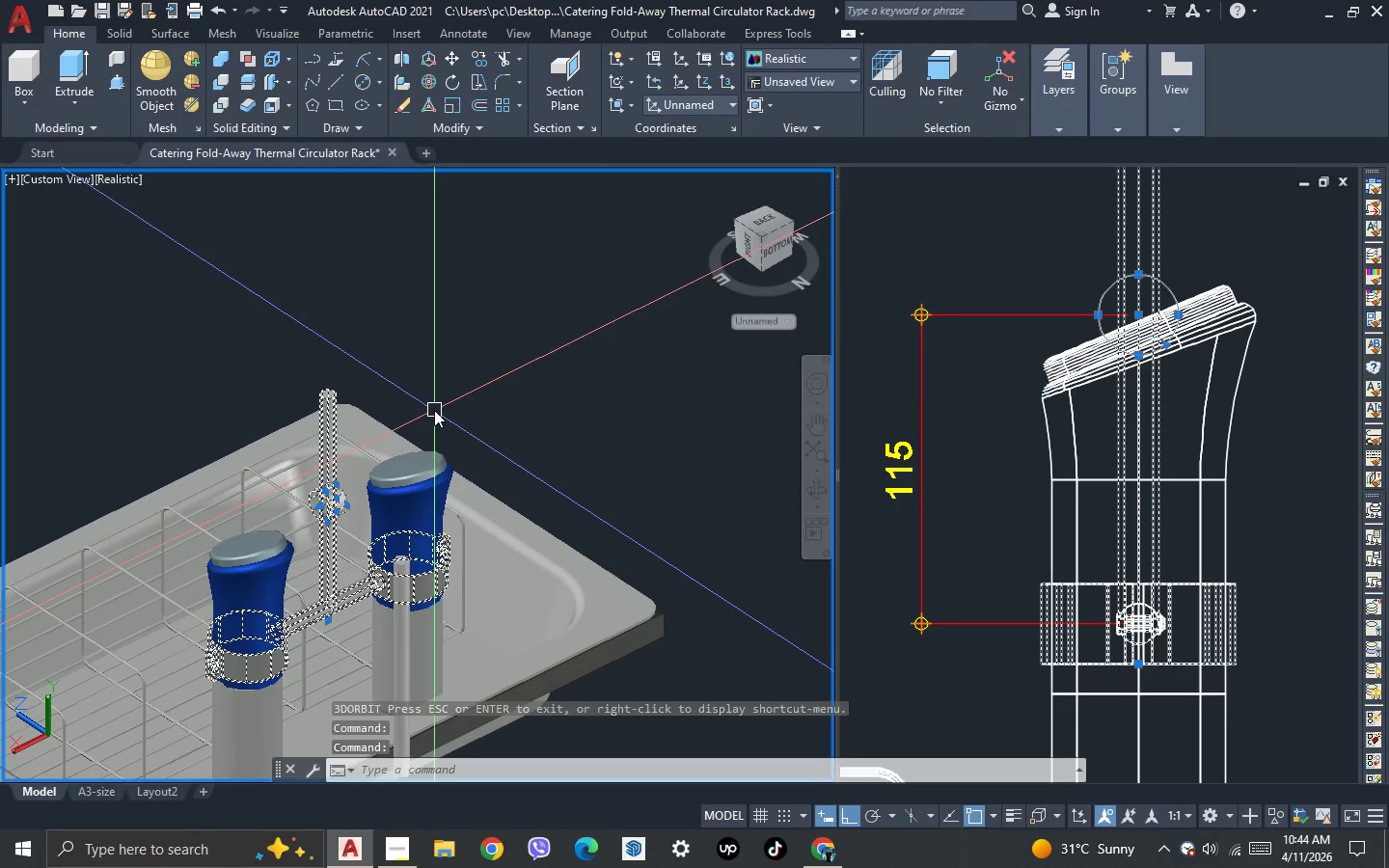 
type(co )
 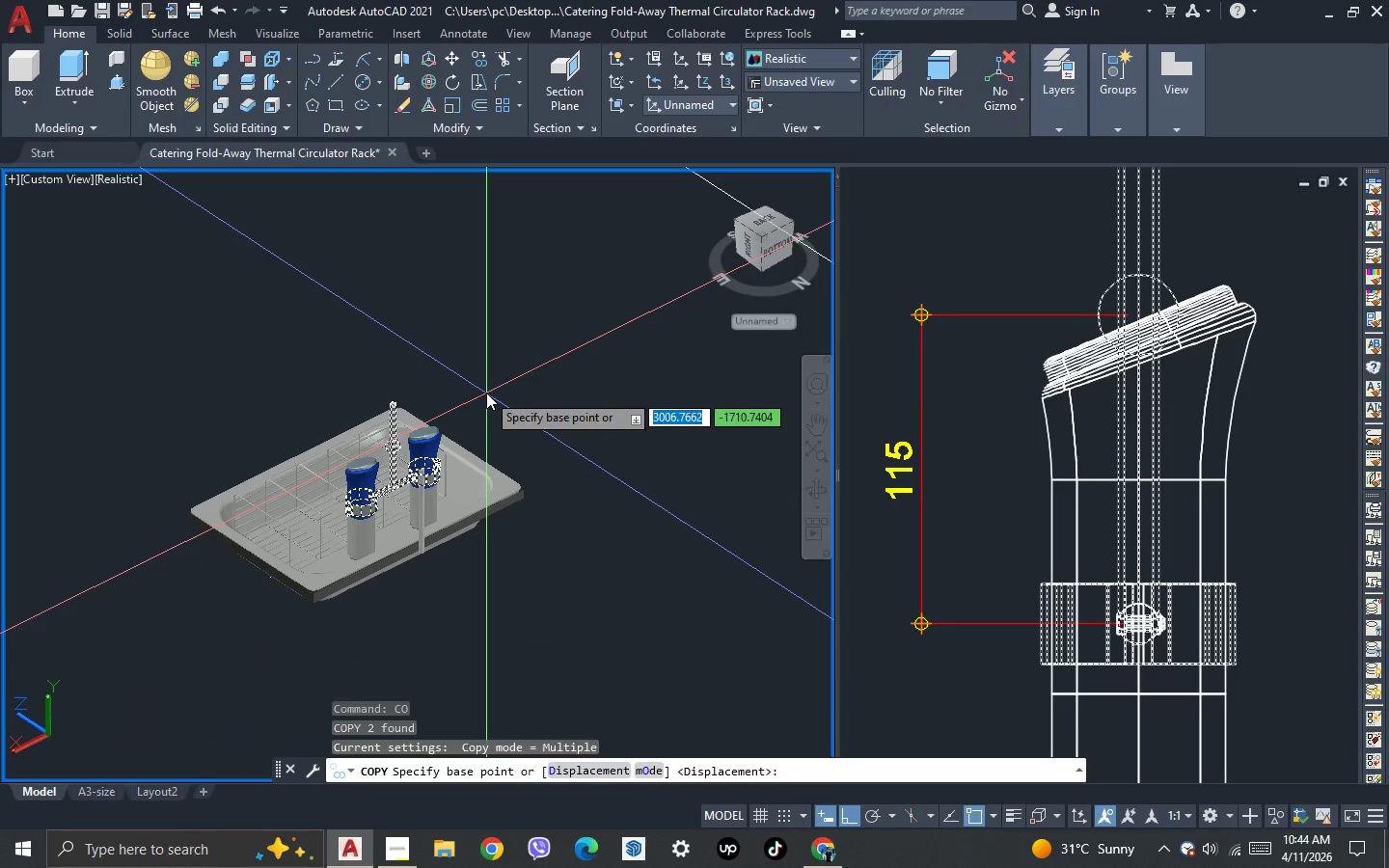 
scroll: coordinate [434, 411], scroll_direction: down, amount: 2.0
 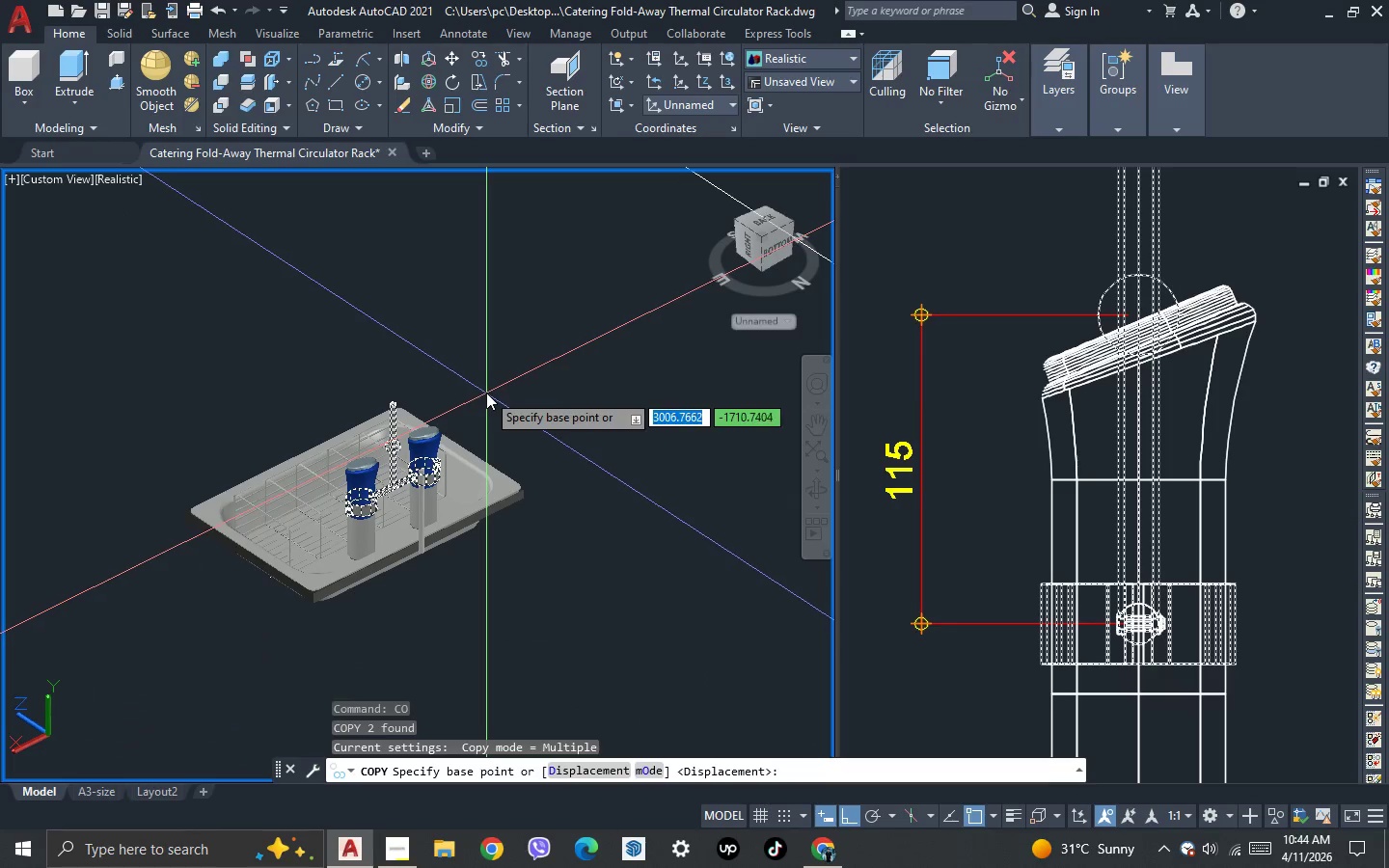 
left_click([486, 393])
 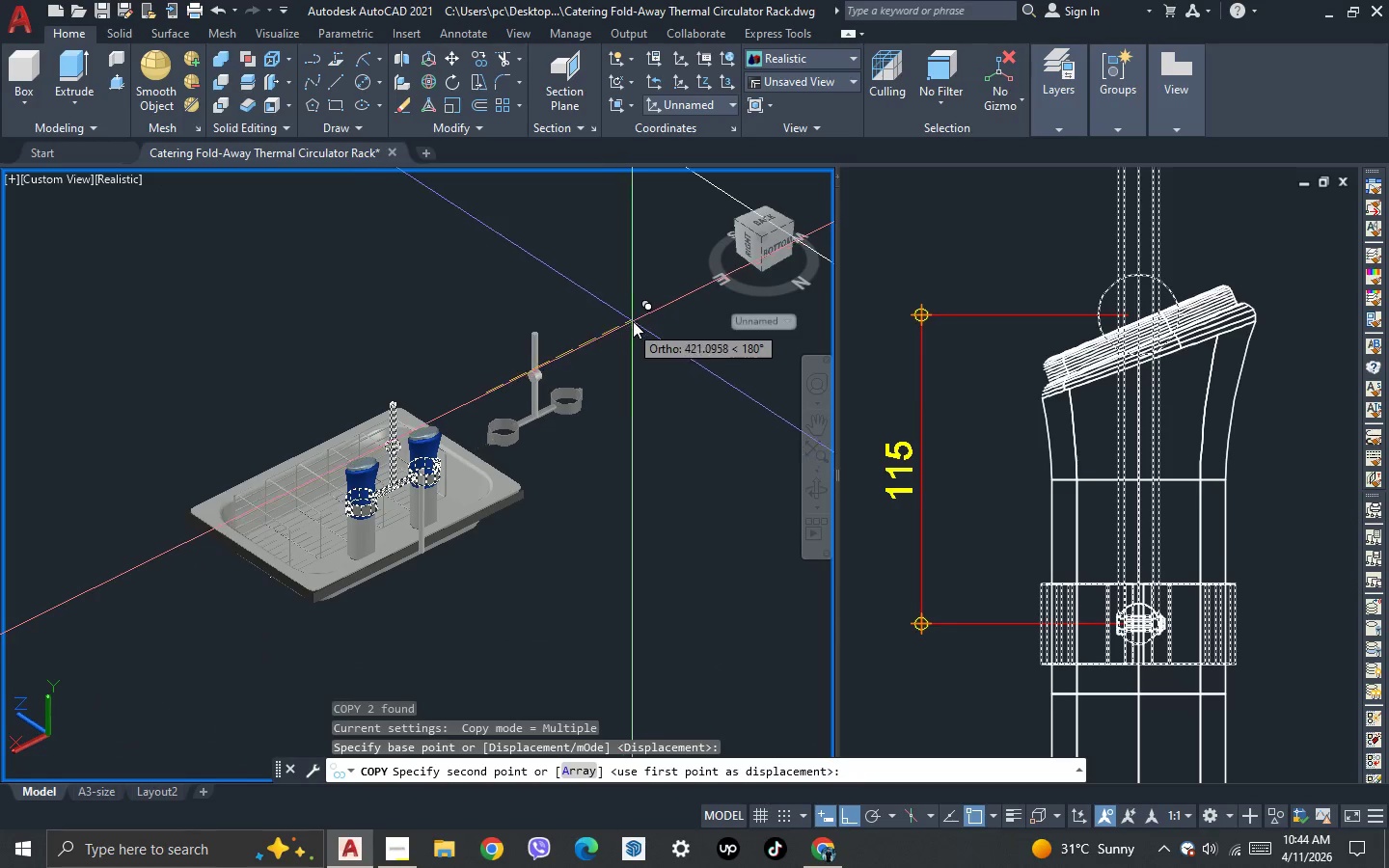 
left_click([634, 318])
 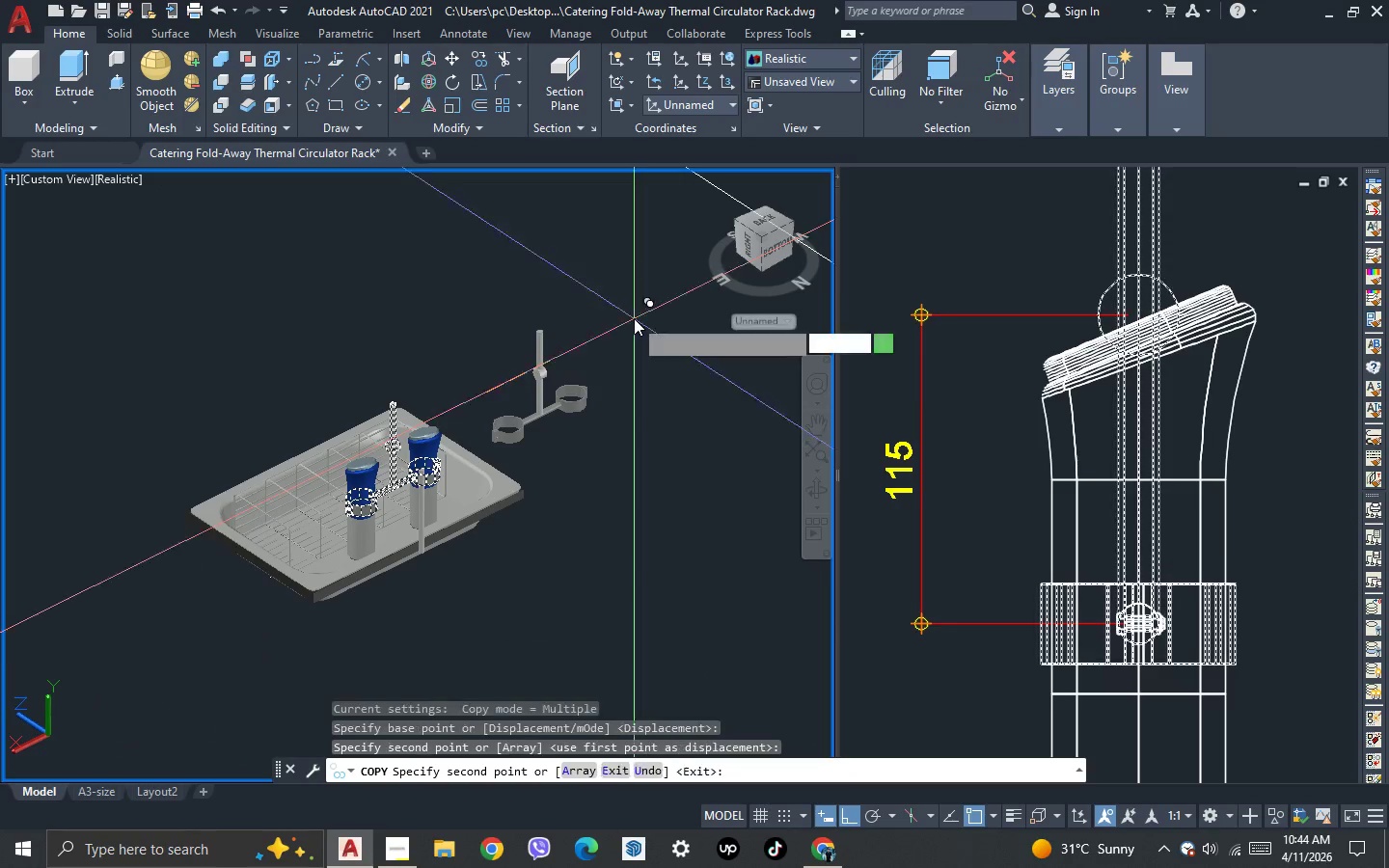 
key(Escape)
 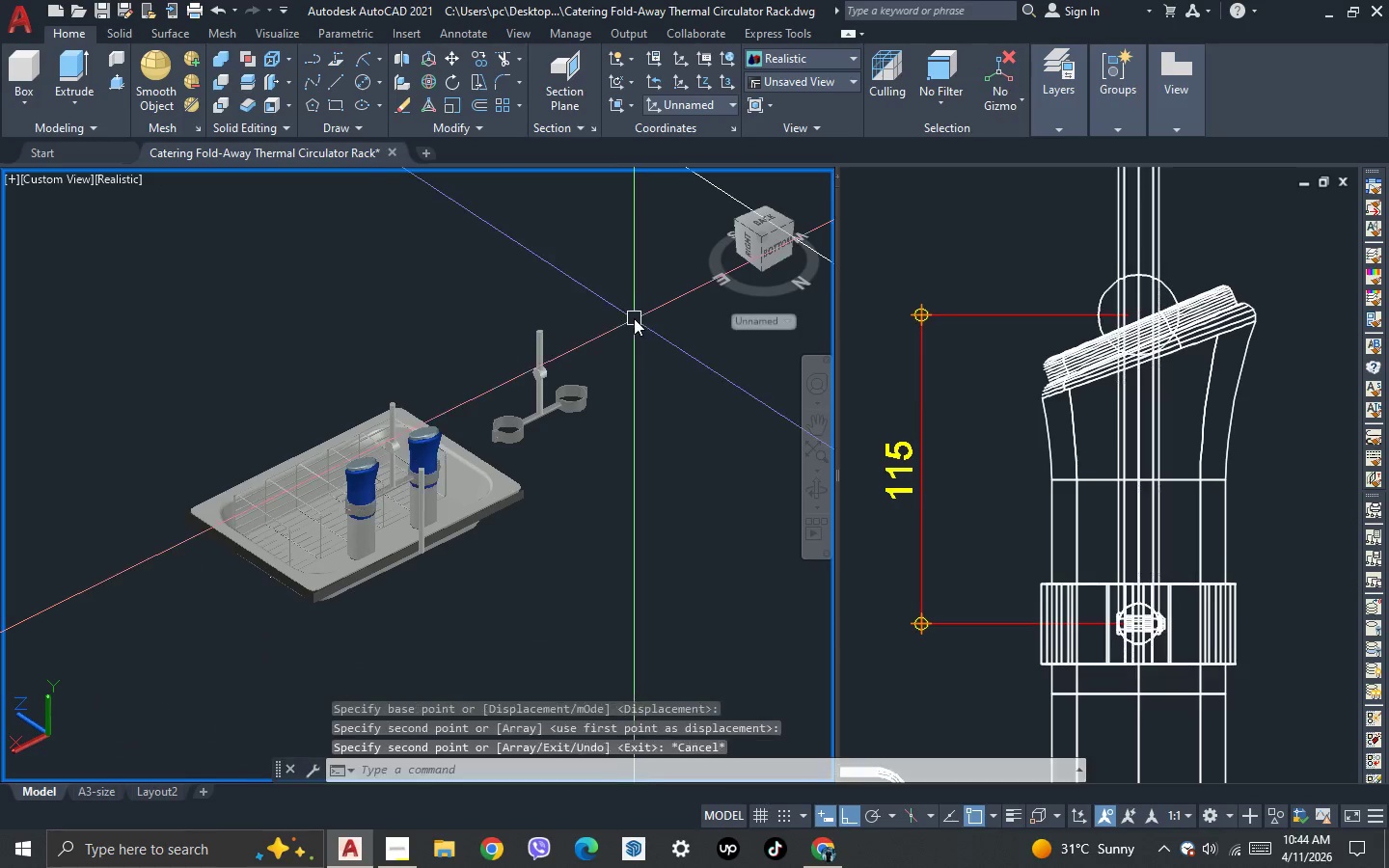 
key(Escape)
 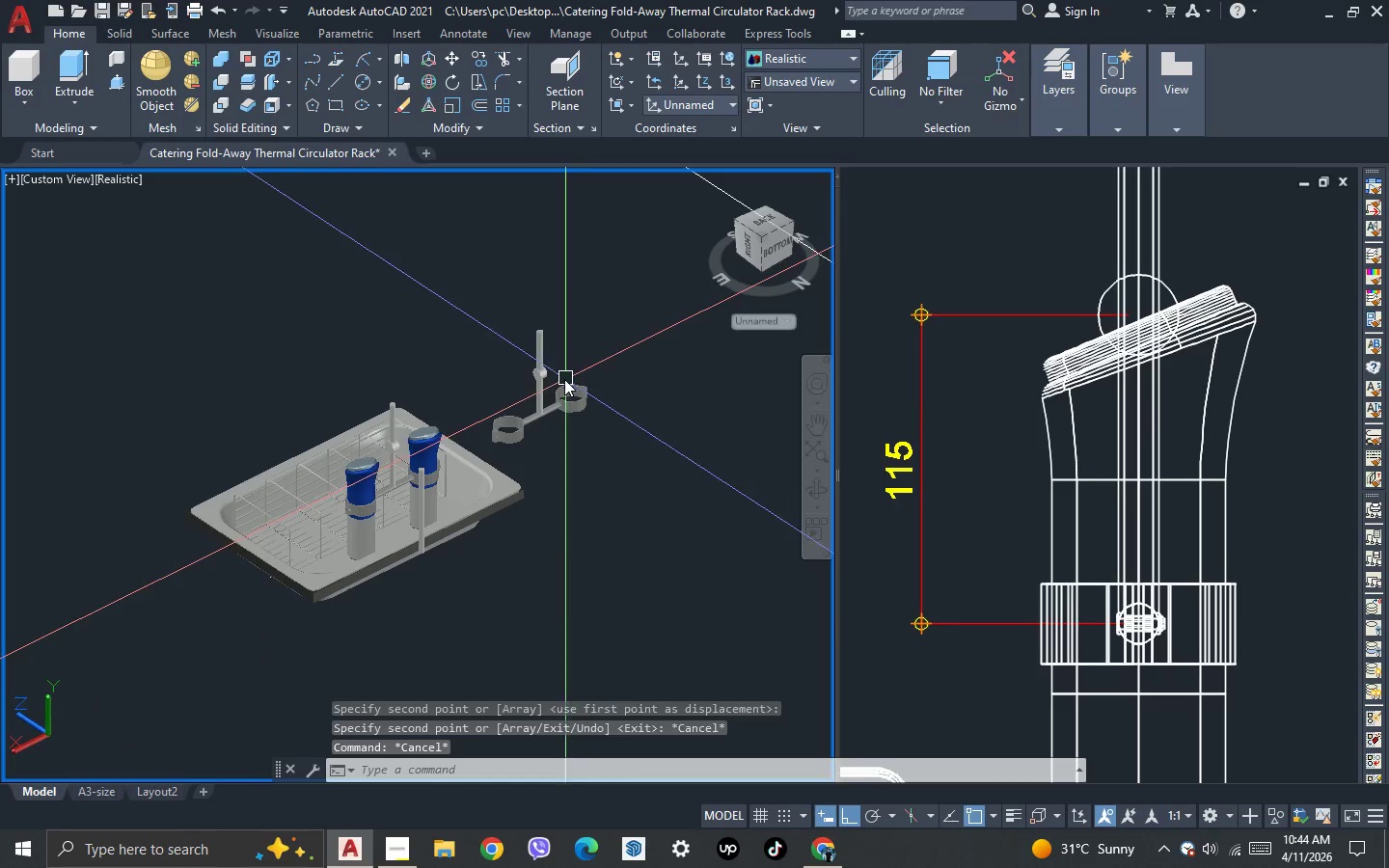 
scroll: coordinate [350, 423], scroll_direction: up, amount: 2.0
 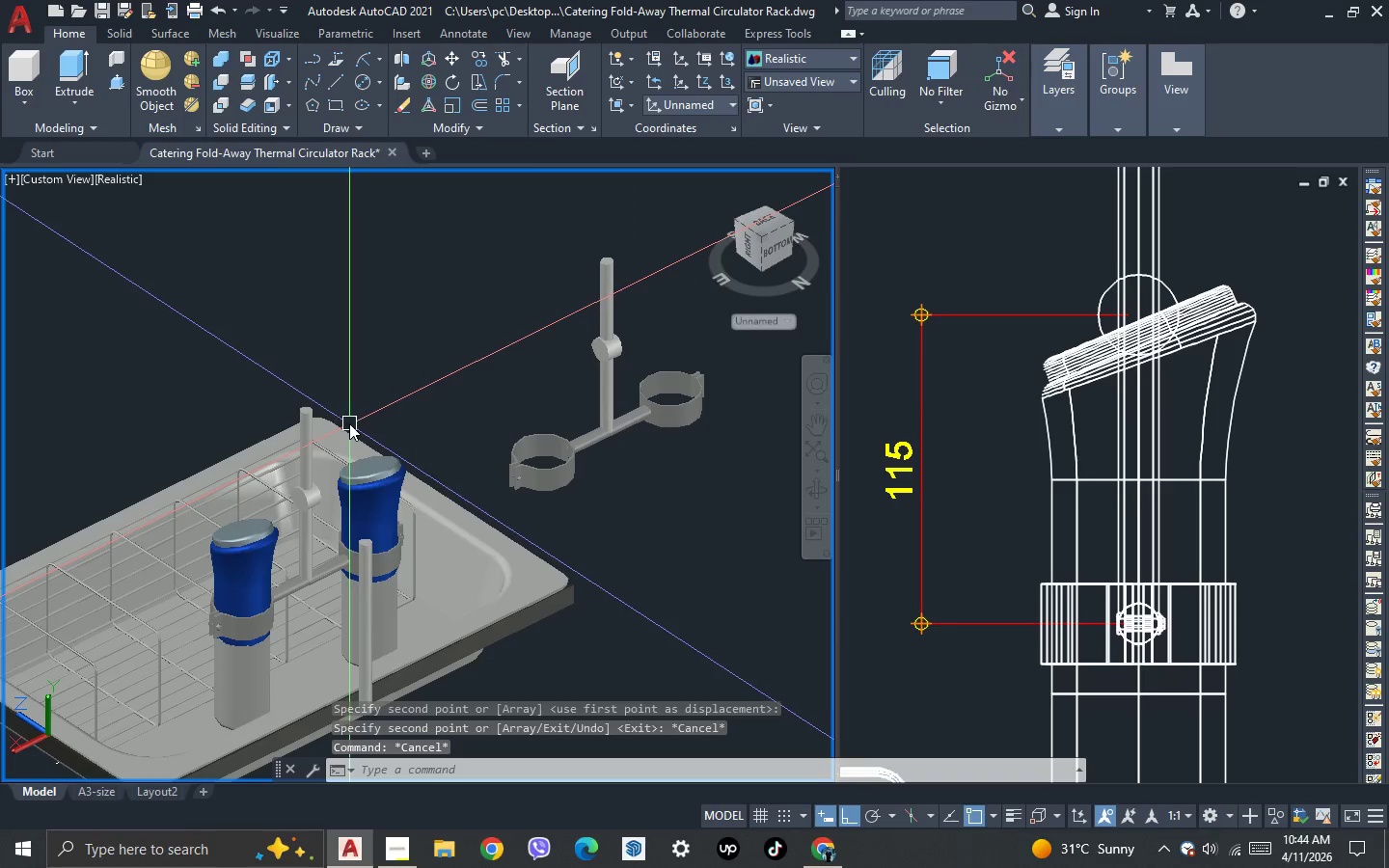 
type(su)
 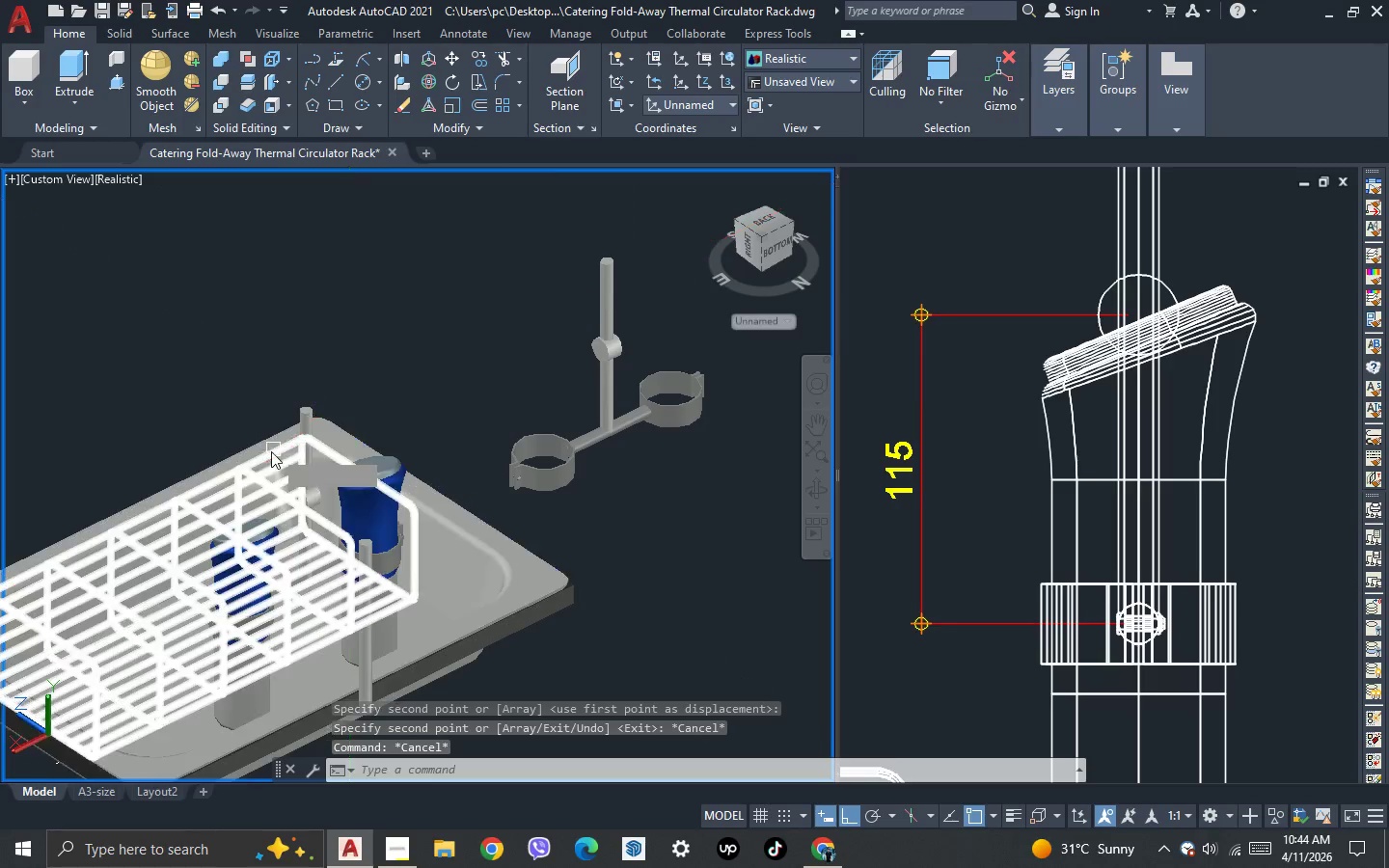 
key(Space)
 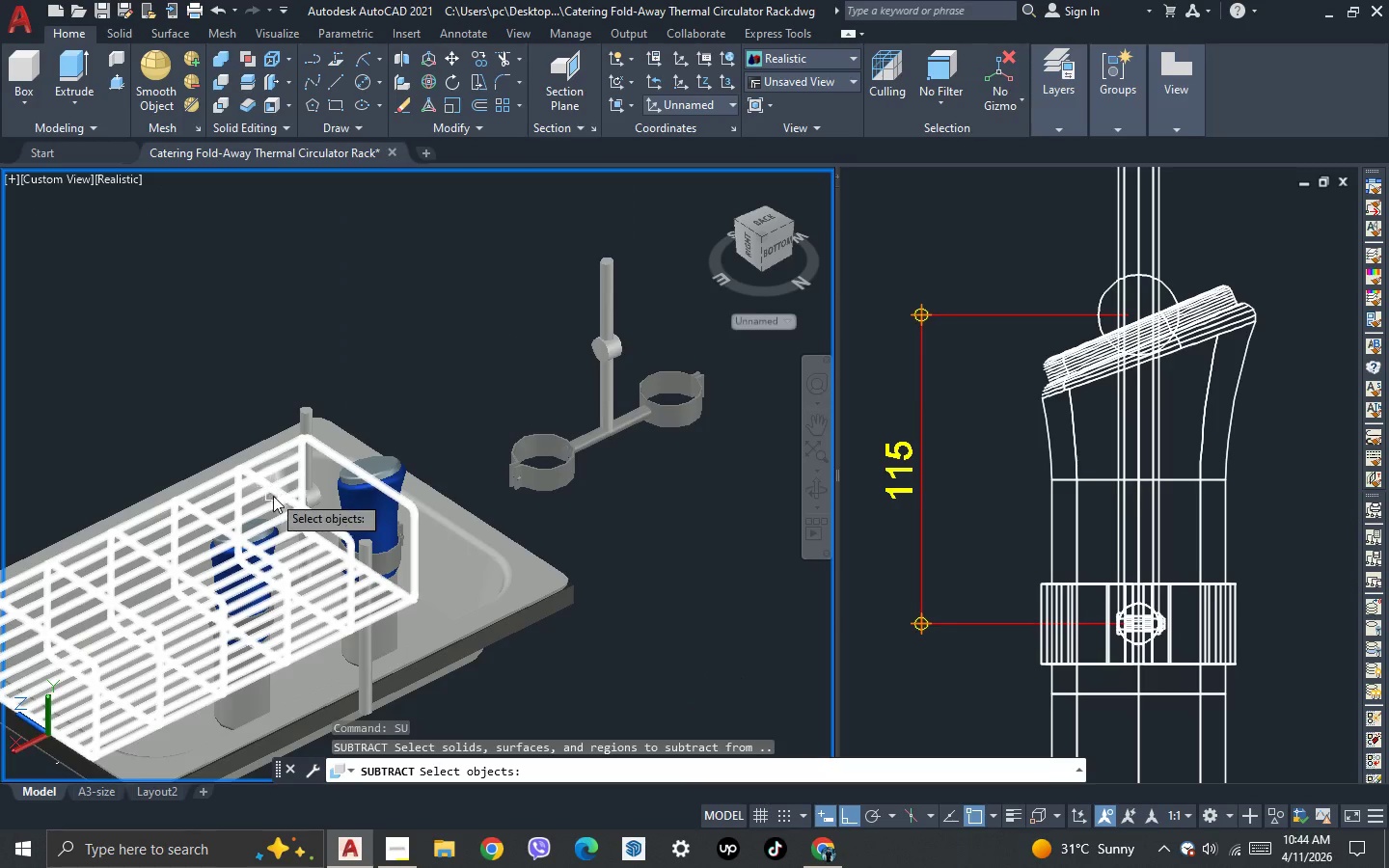 
scroll: coordinate [276, 499], scroll_direction: up, amount: 3.0
 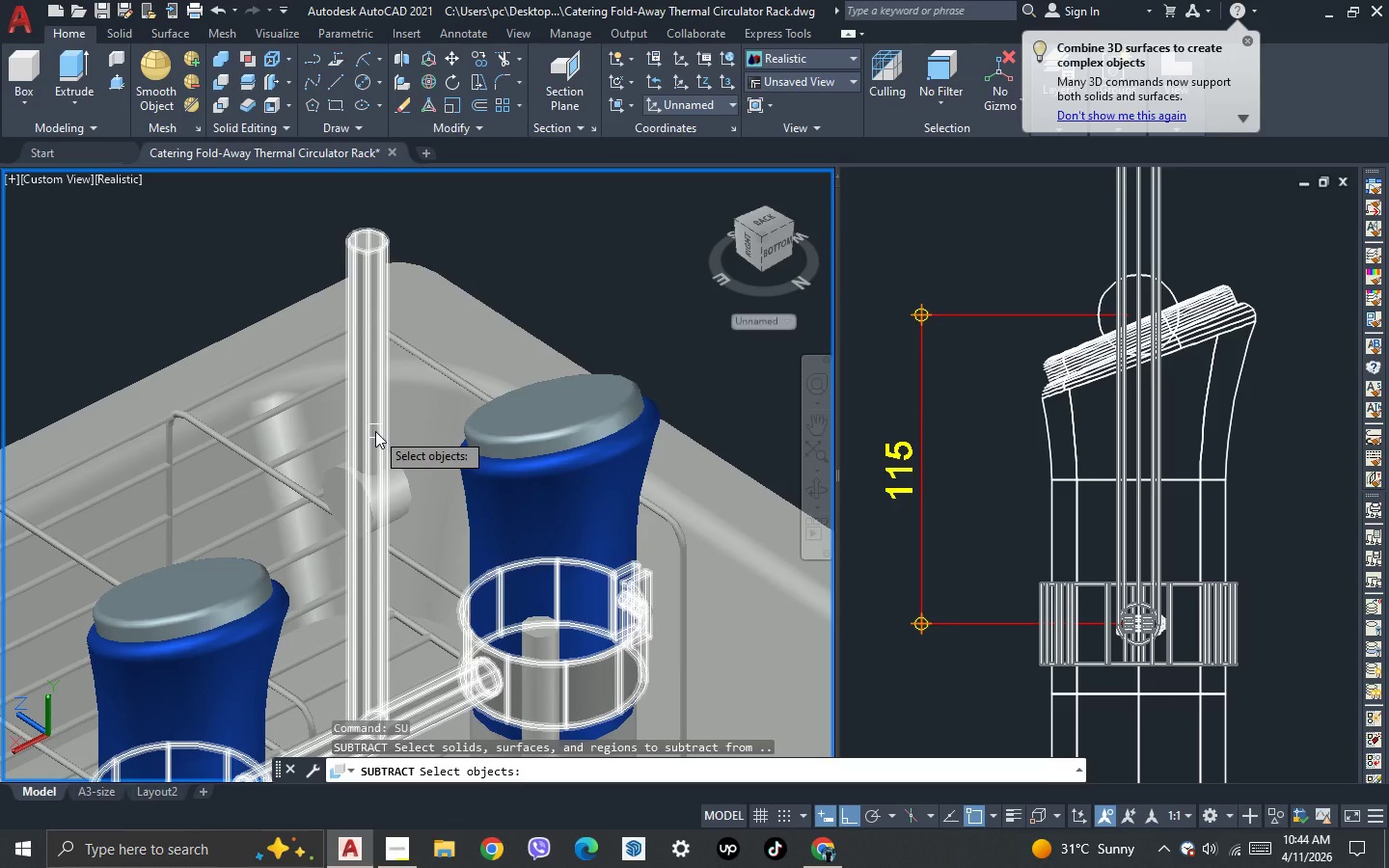 
scroll: coordinate [375, 431], scroll_direction: down, amount: 1.0
 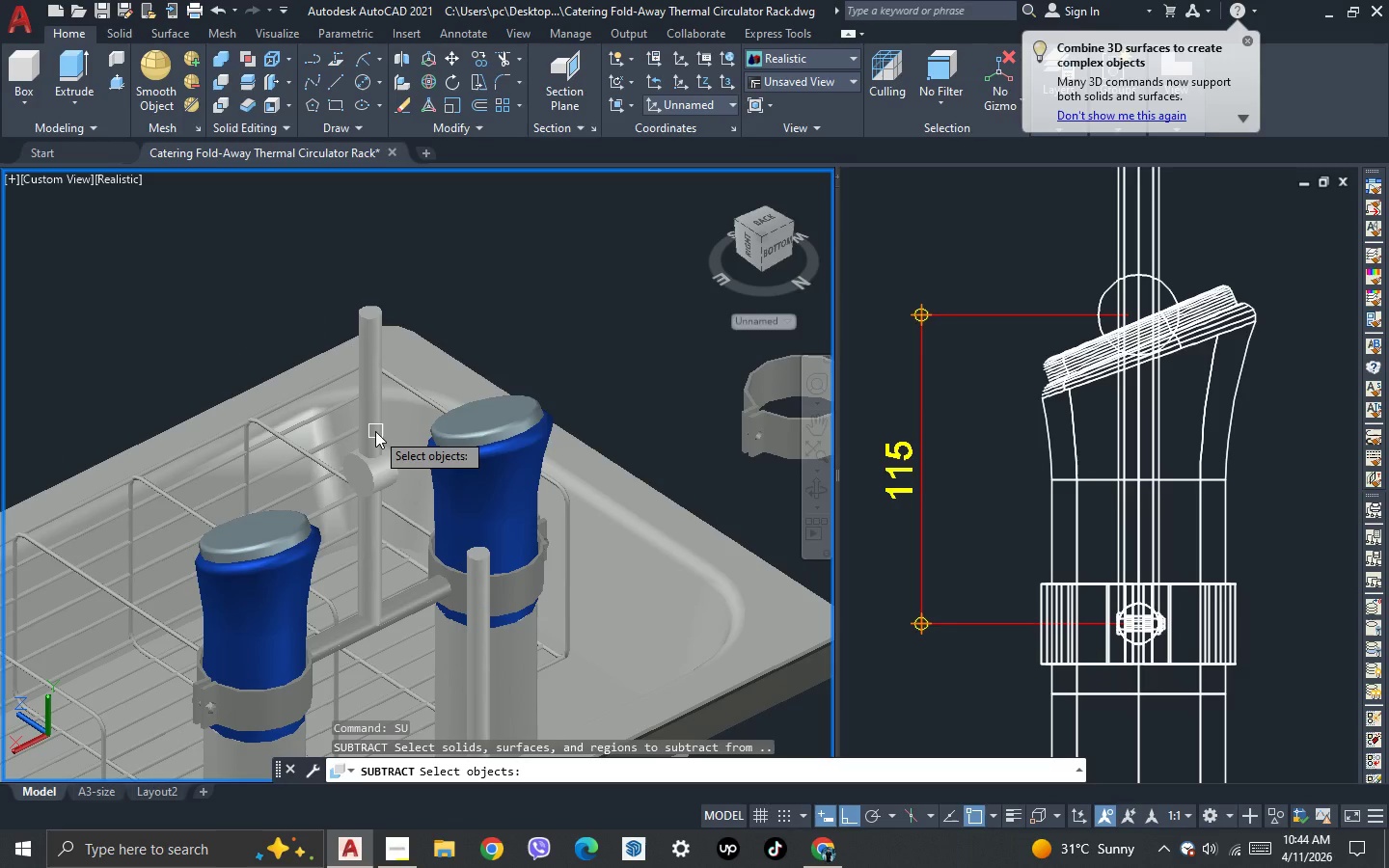 
left_click([375, 431])
 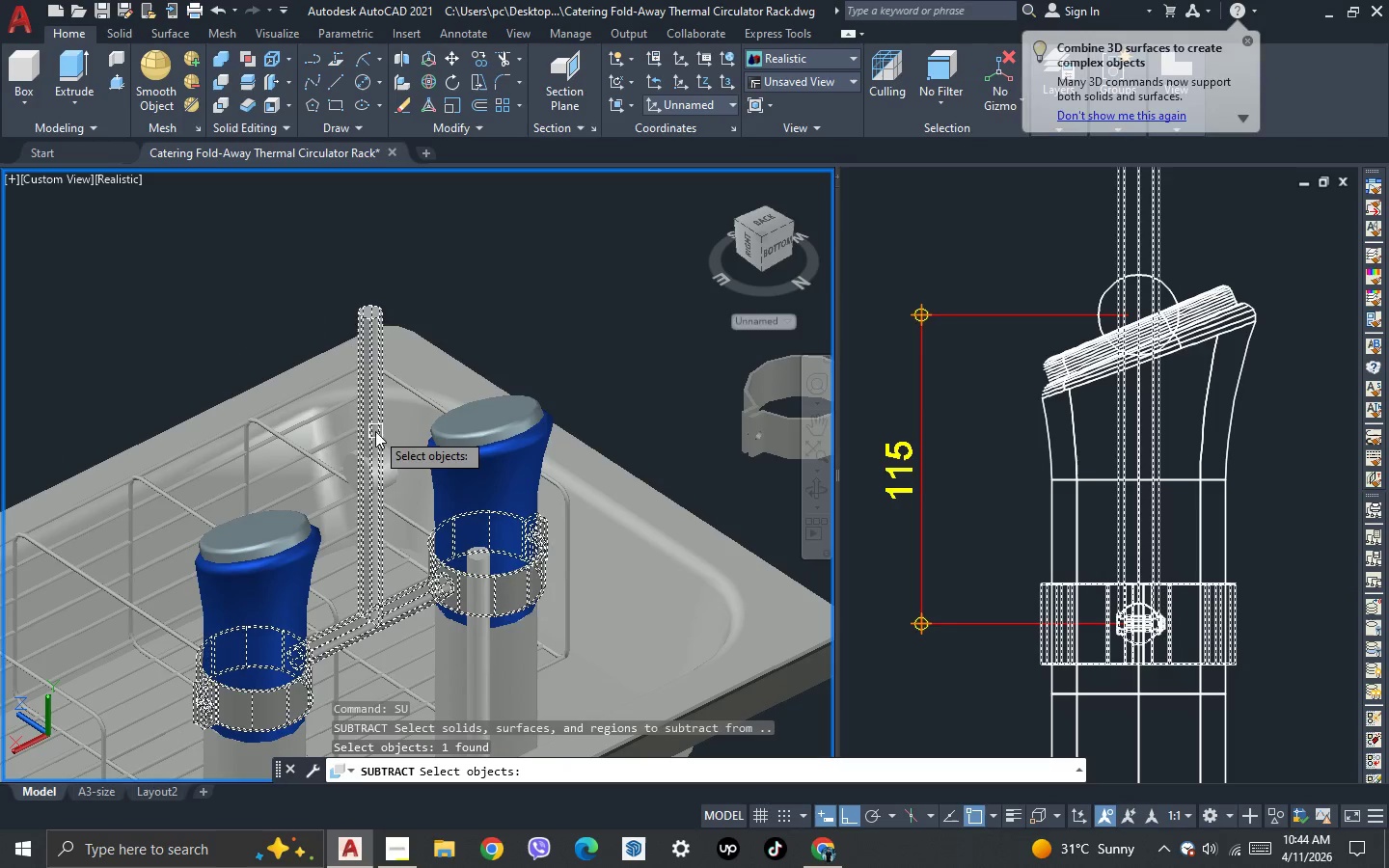 
key(Space)
 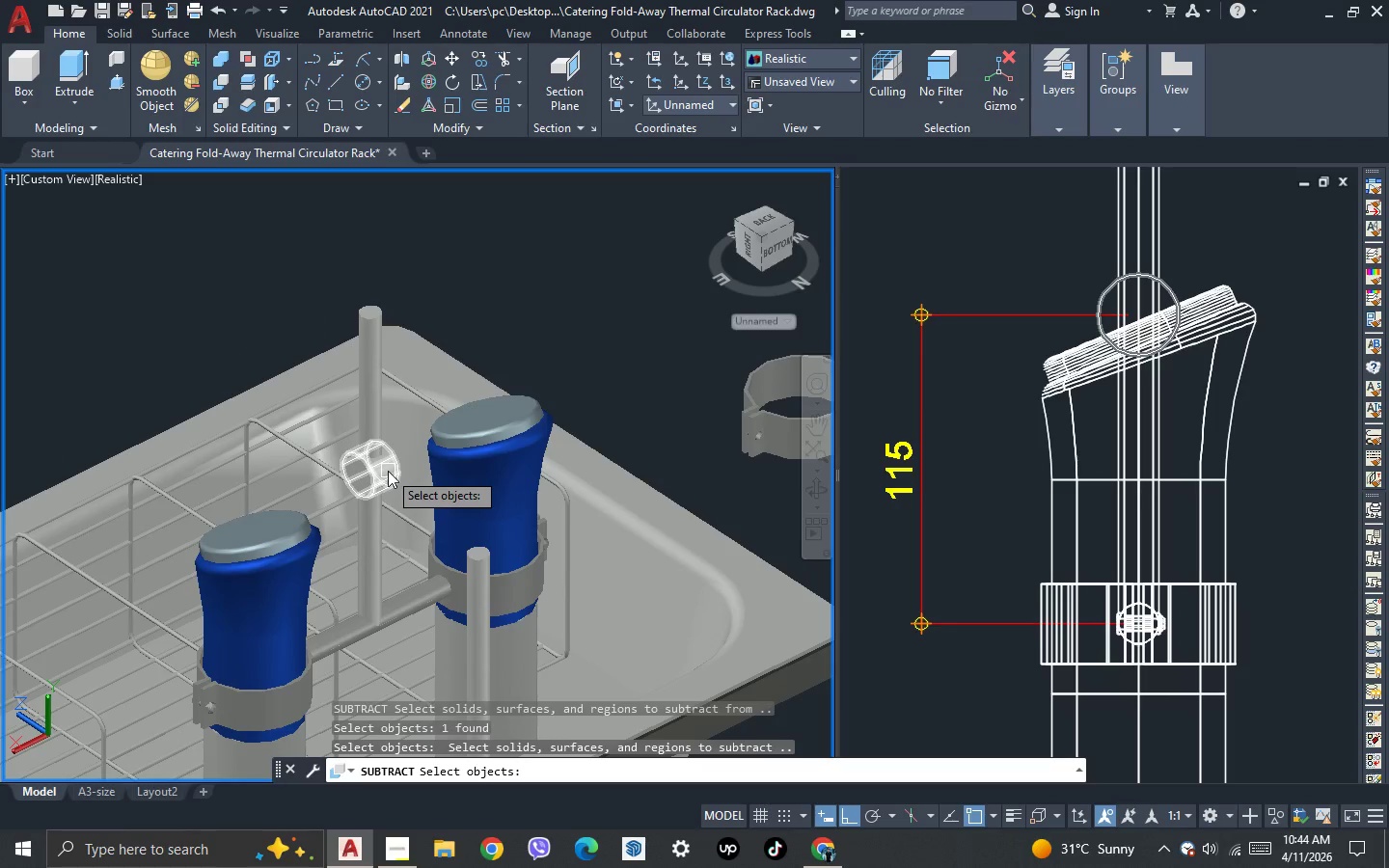 
left_click([388, 471])
 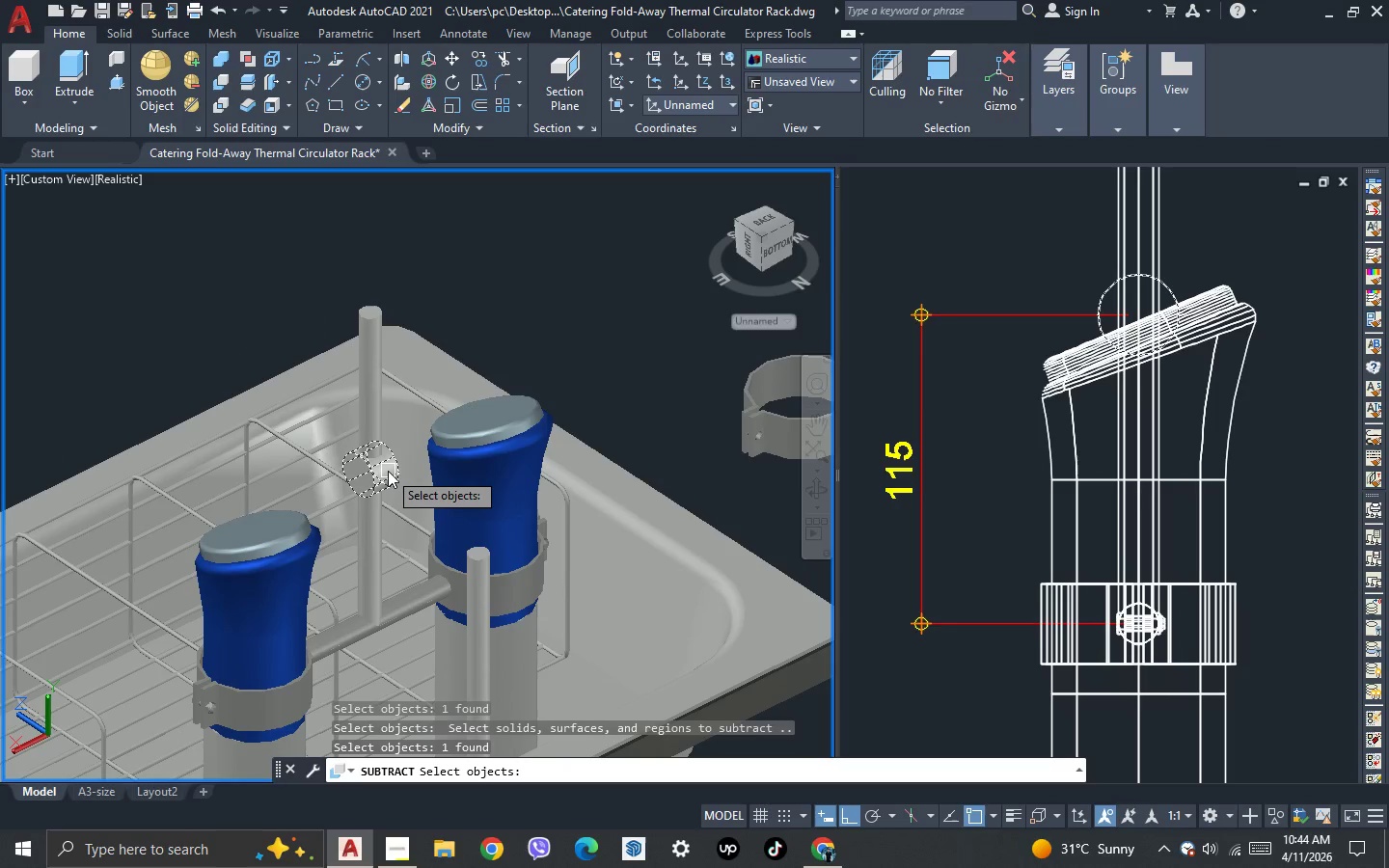 
key(Space)
 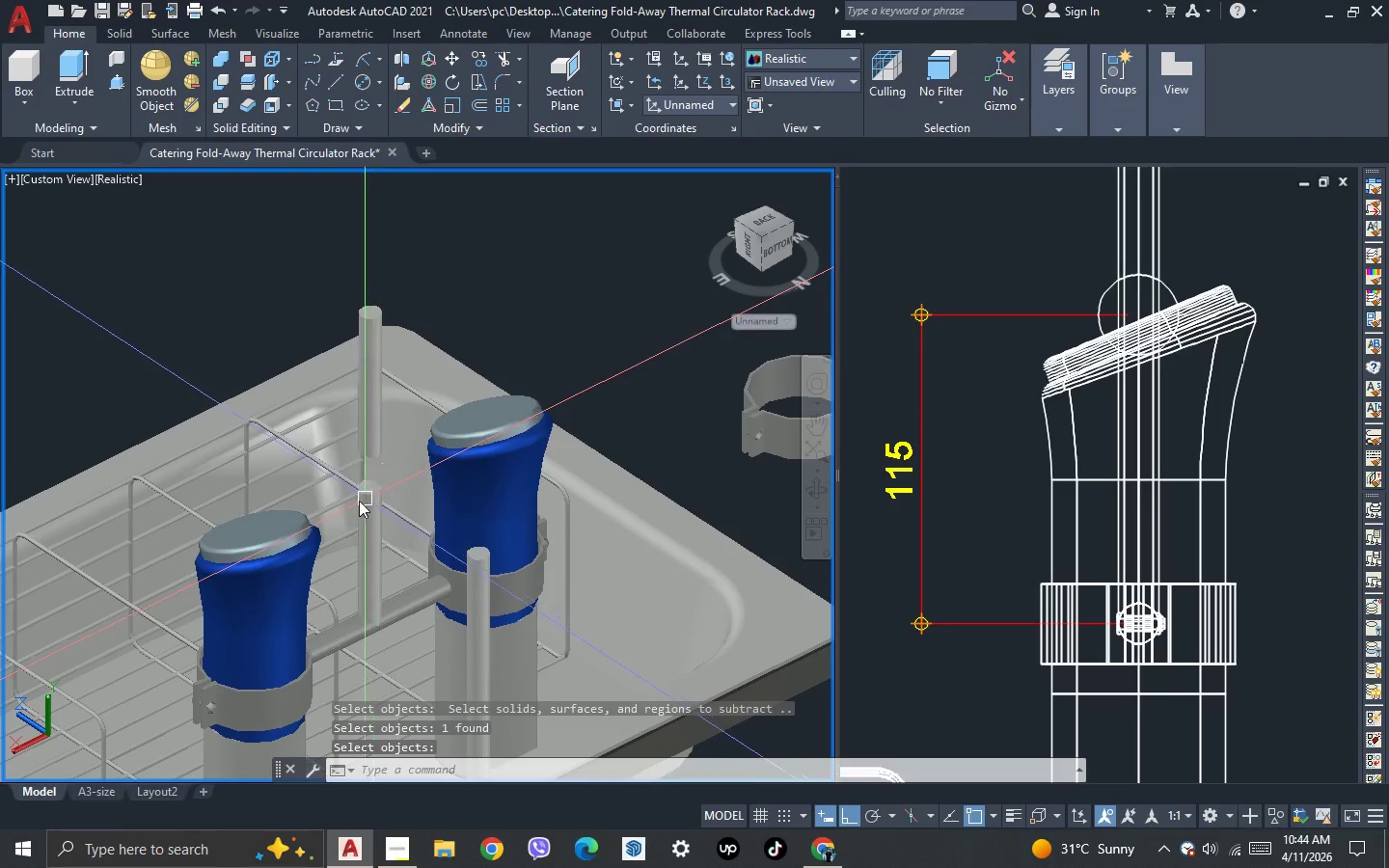 
scroll: coordinate [462, 510], scroll_direction: down, amount: 2.0
 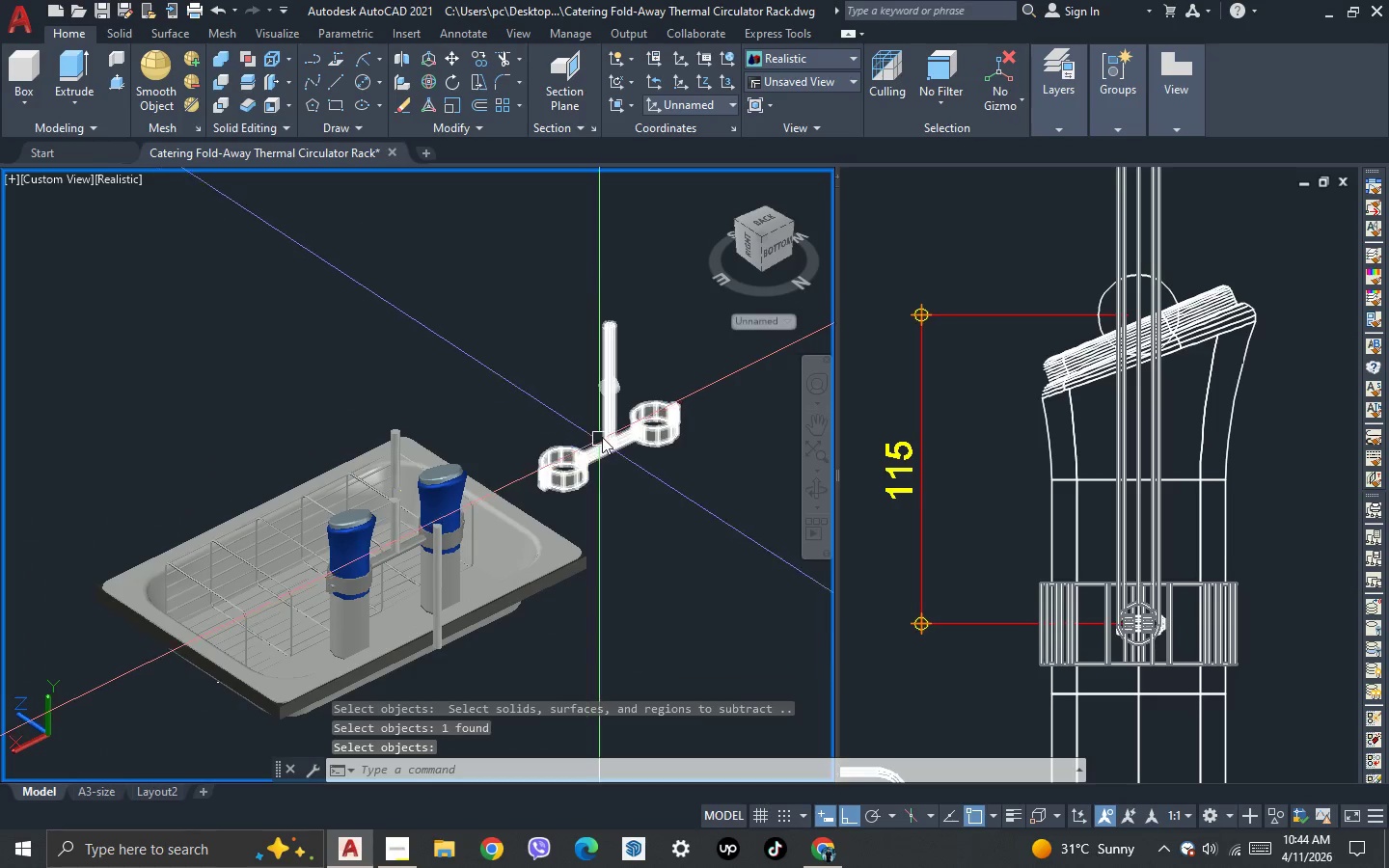 
scroll: coordinate [648, 401], scroll_direction: up, amount: 2.0
 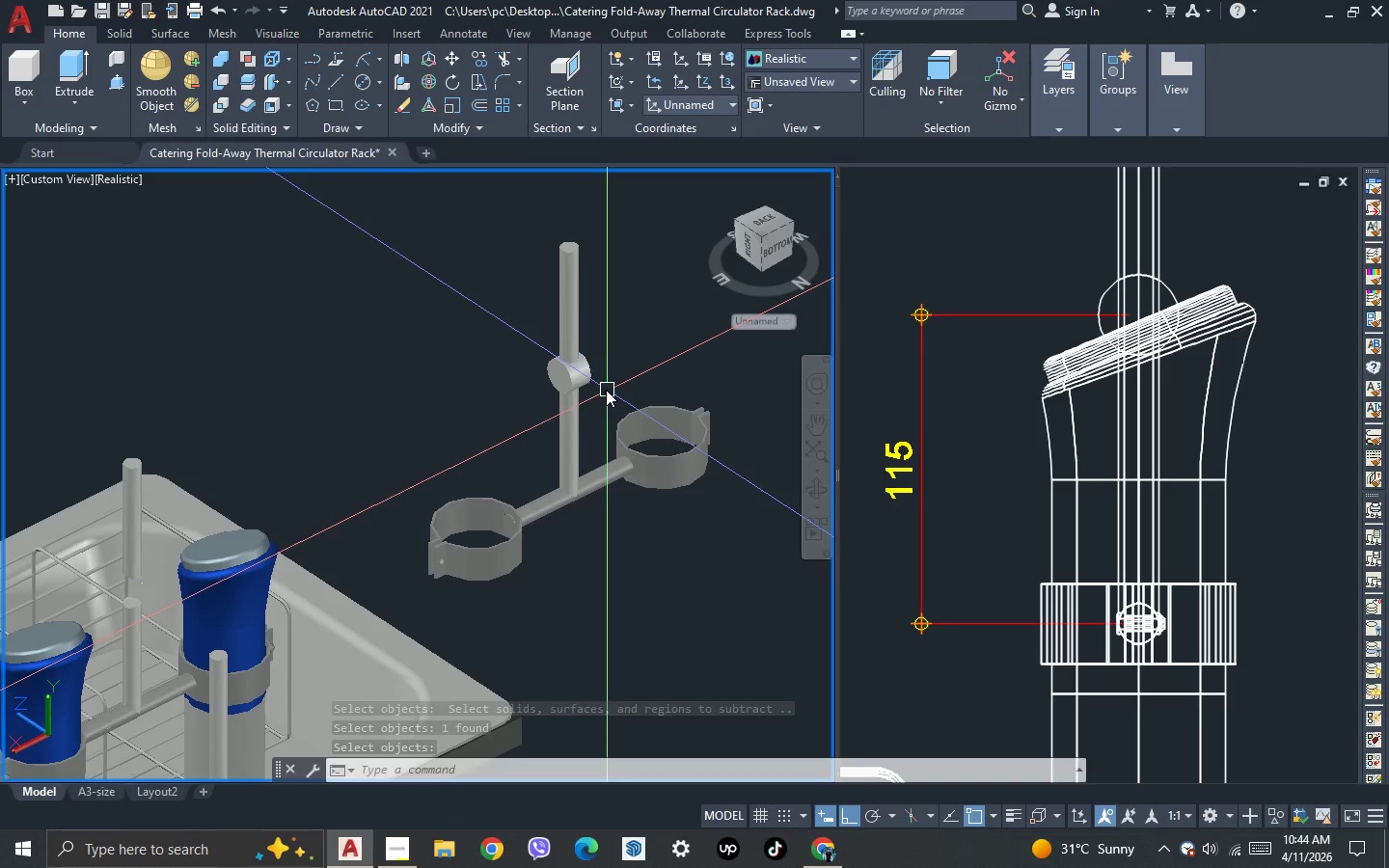 
left_click([589, 378])
 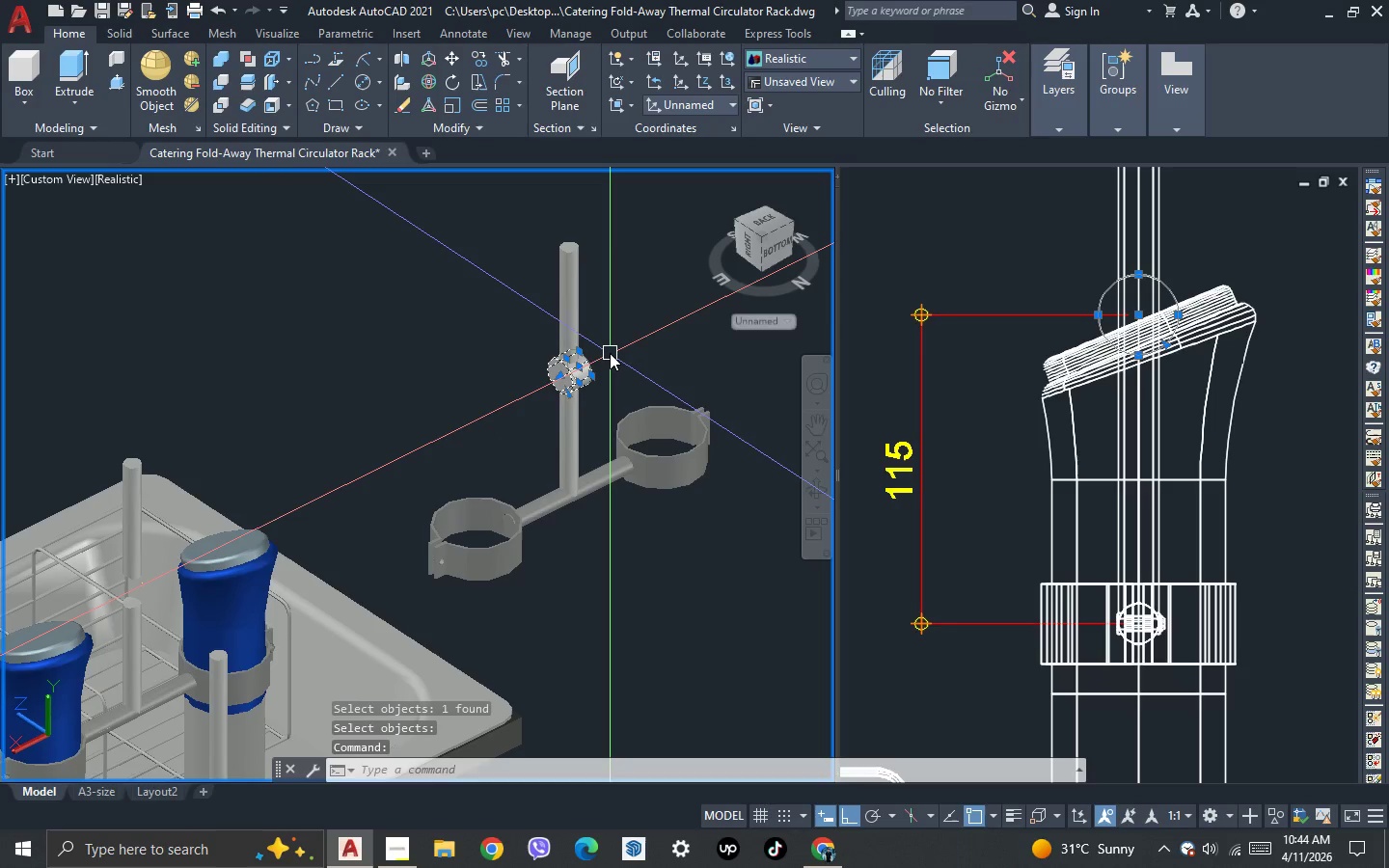 
key(Control+Shift+C)
 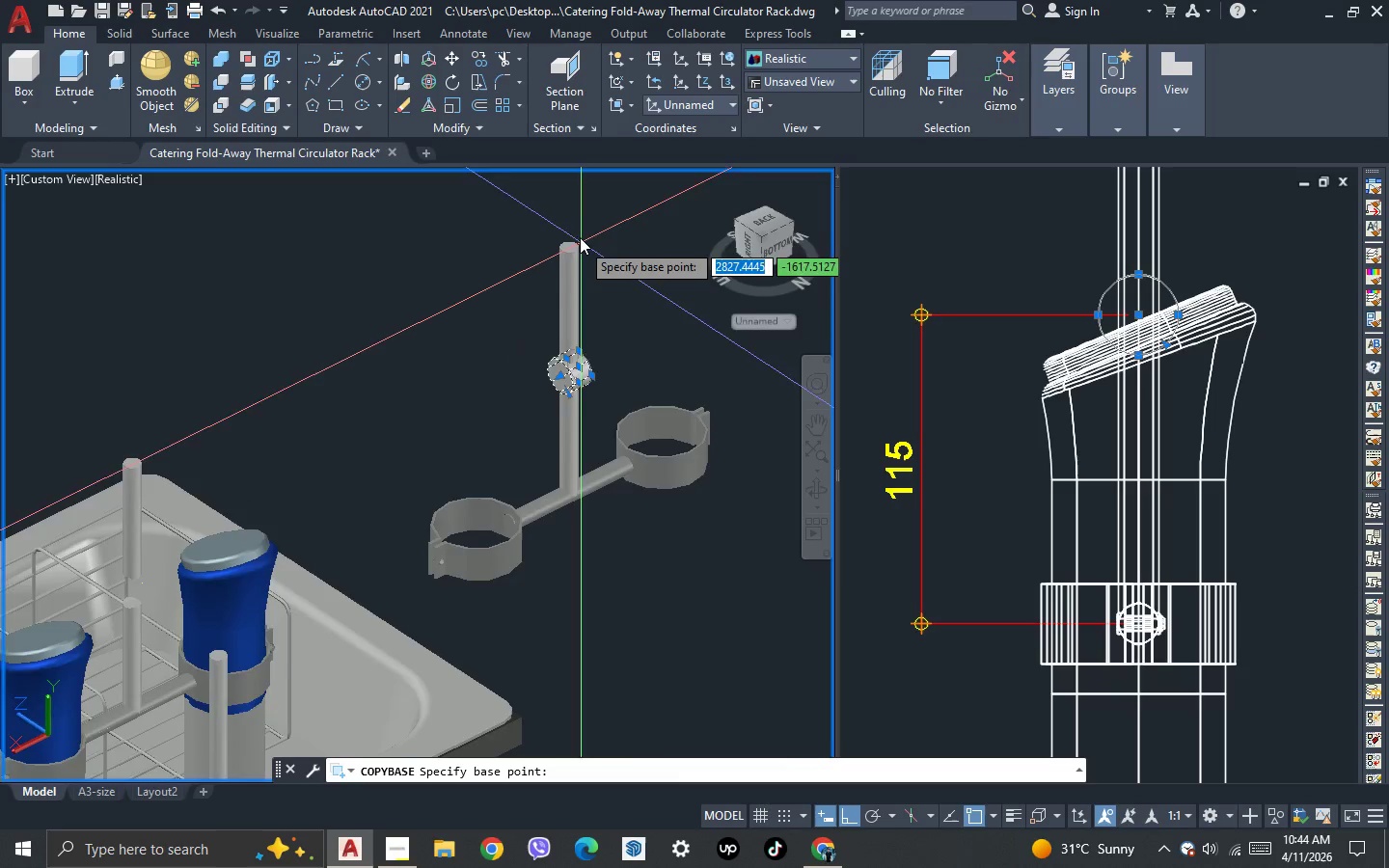 
scroll: coordinate [575, 229], scroll_direction: up, amount: 3.0
 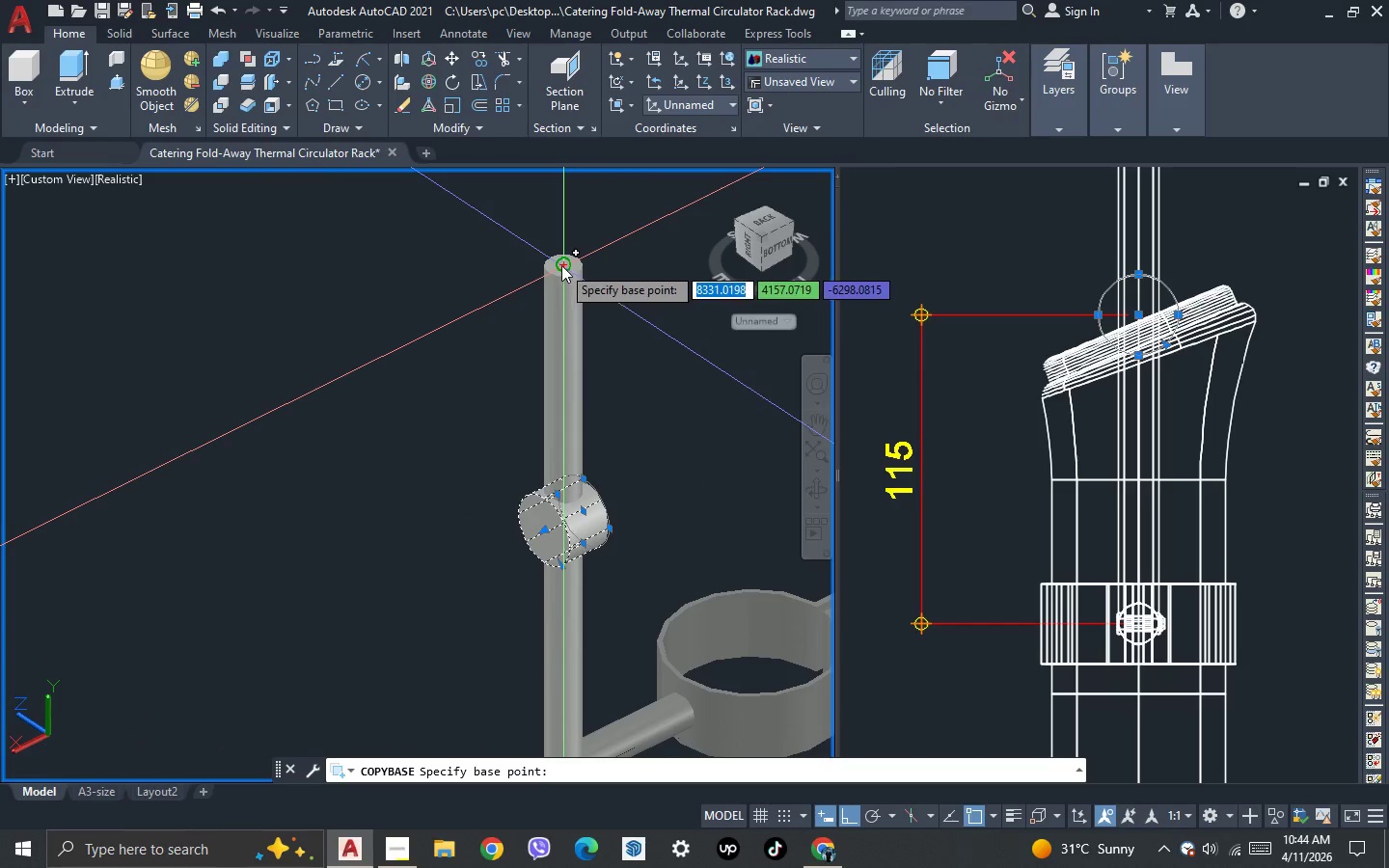 
left_click([561, 264])
 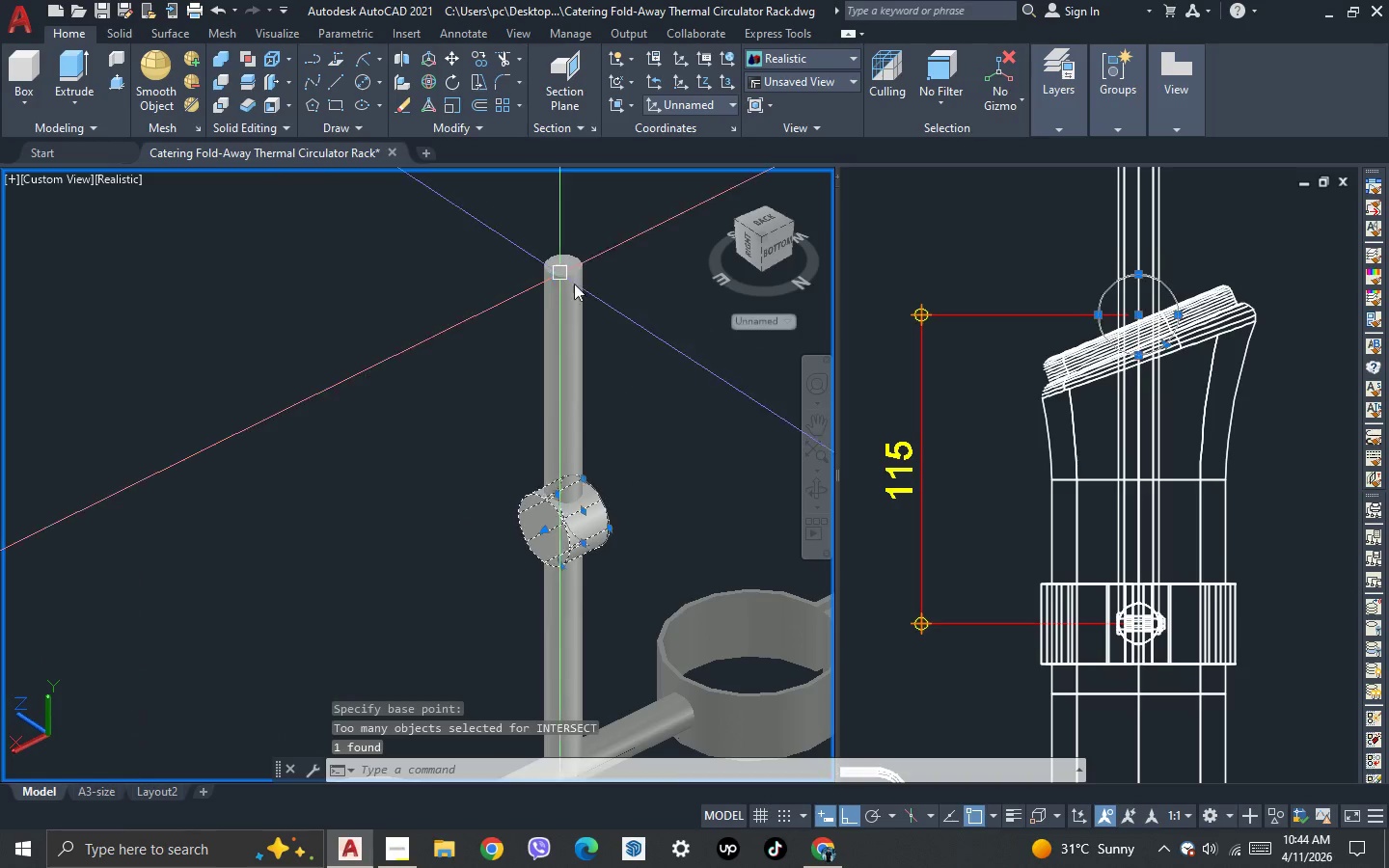 
scroll: coordinate [576, 284], scroll_direction: down, amount: 2.0
 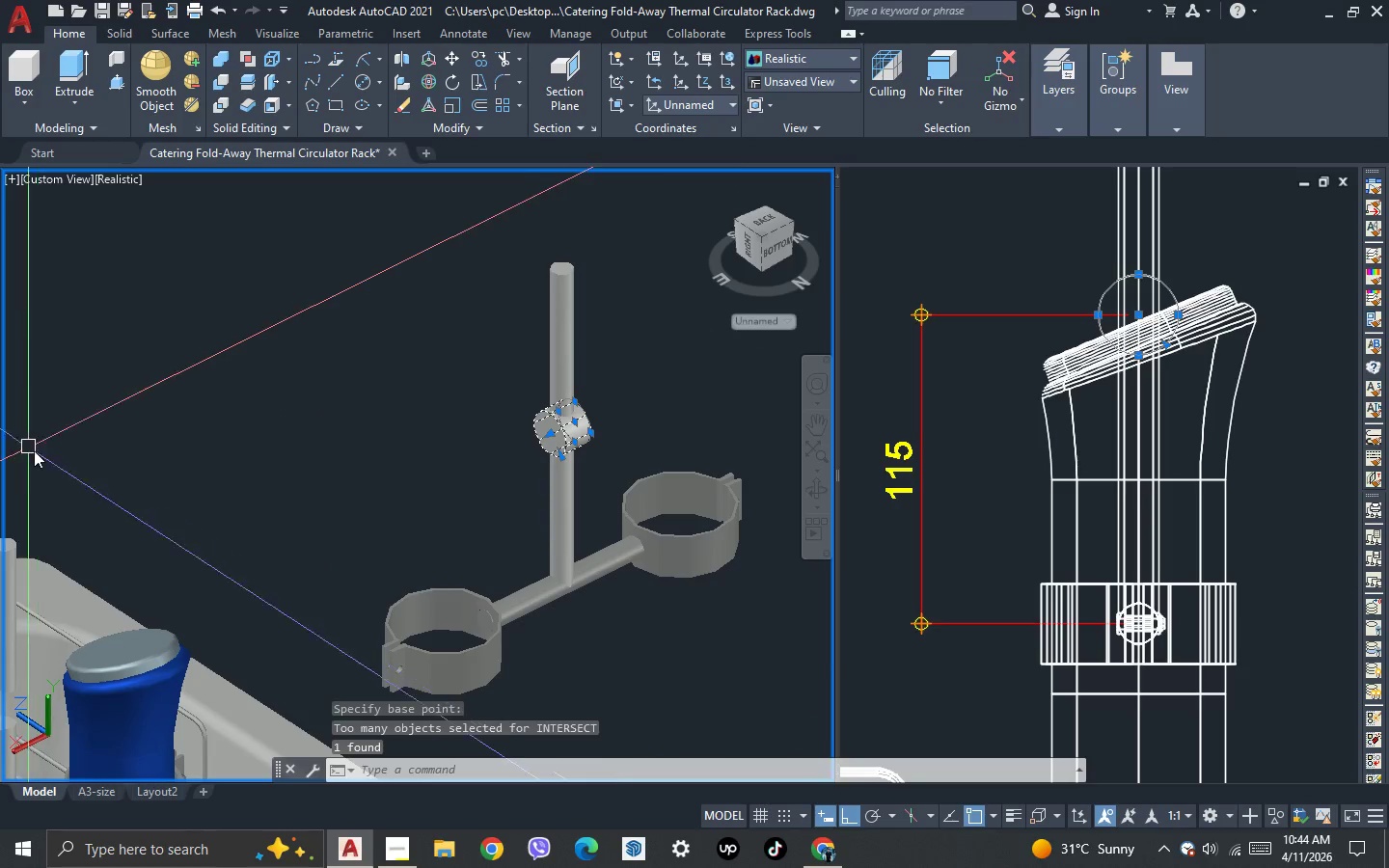 
scroll: coordinate [185, 450], scroll_direction: up, amount: 2.0
 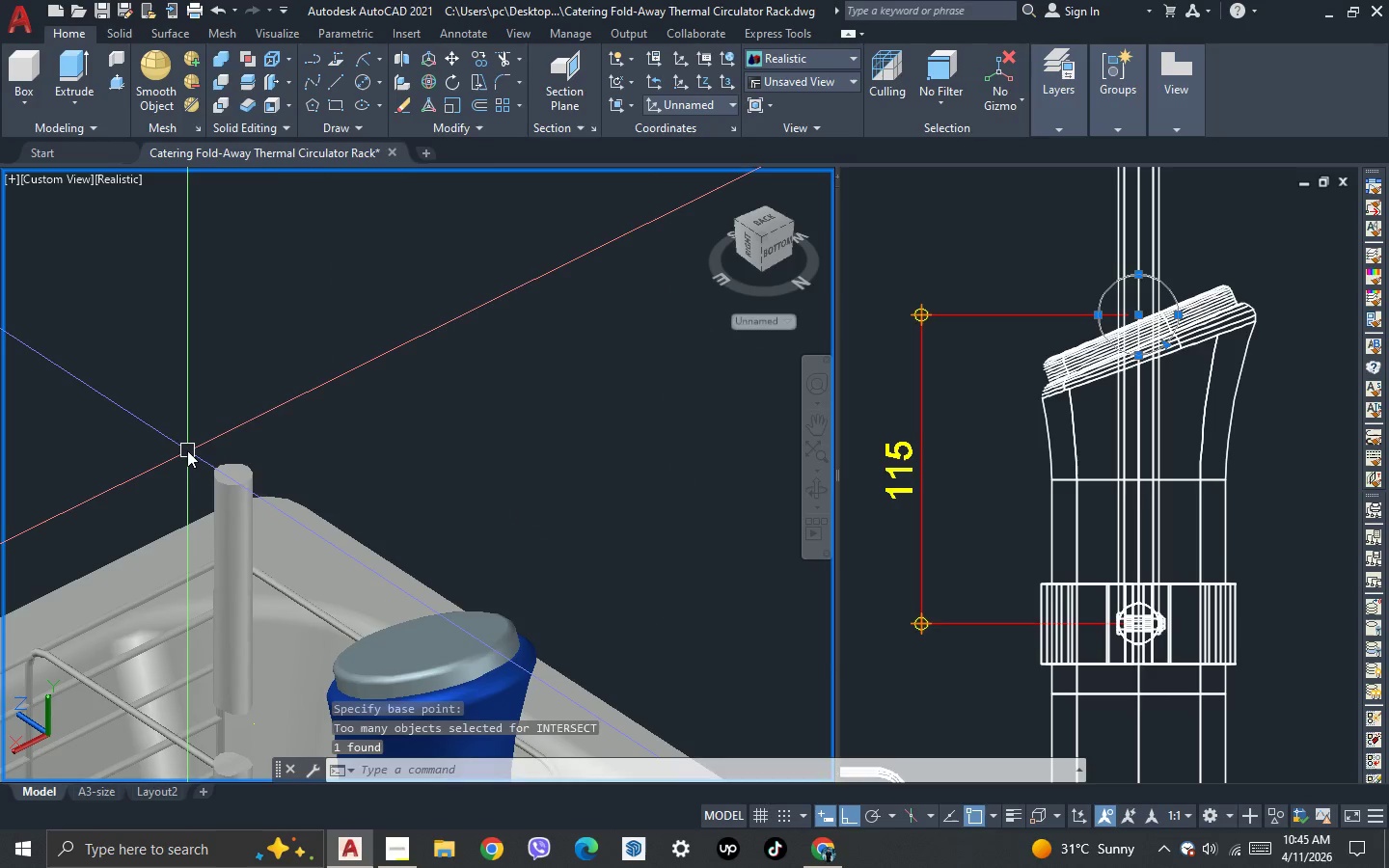 
key(Control+V)
 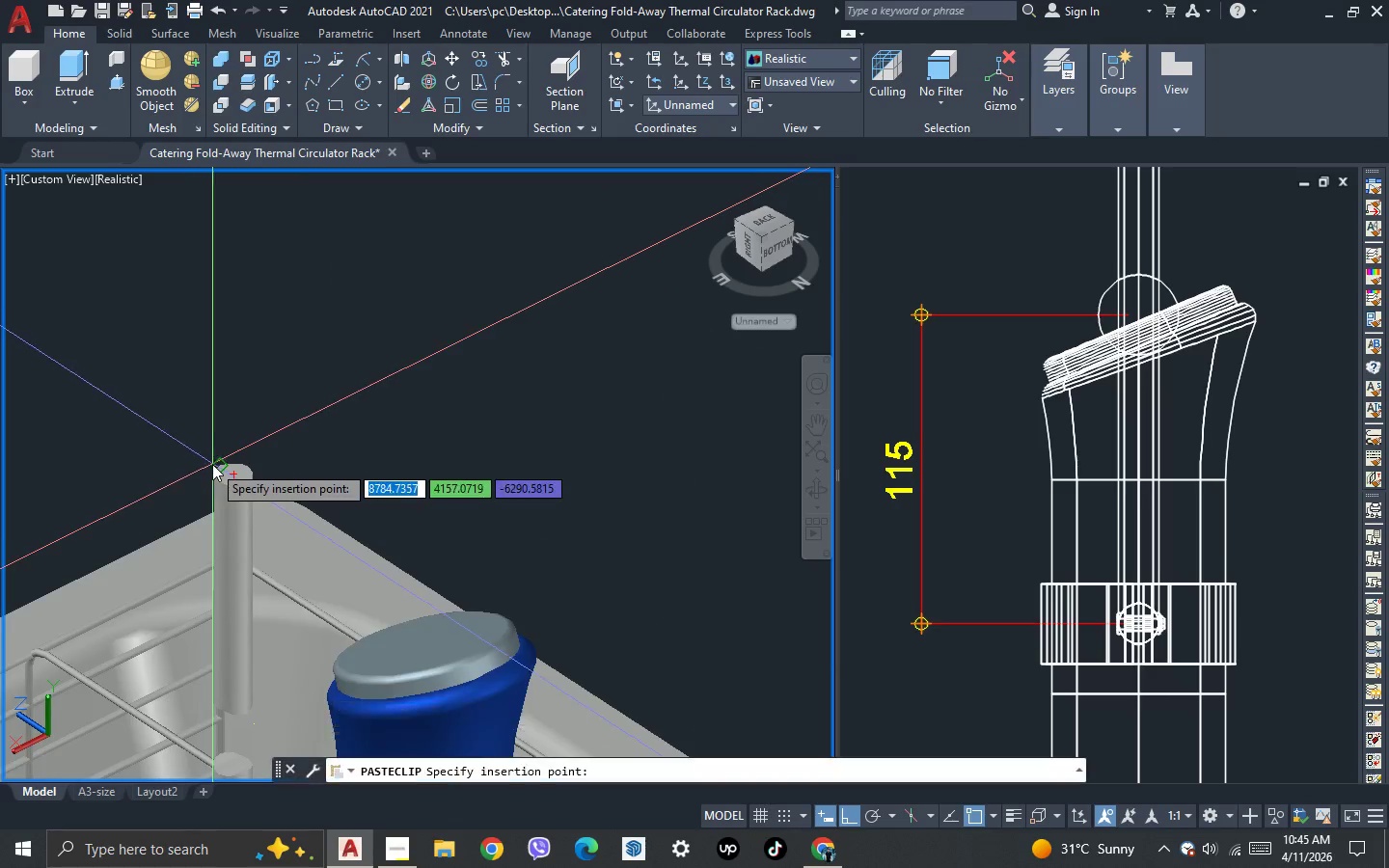 
scroll: coordinate [212, 464], scroll_direction: up, amount: 2.0
 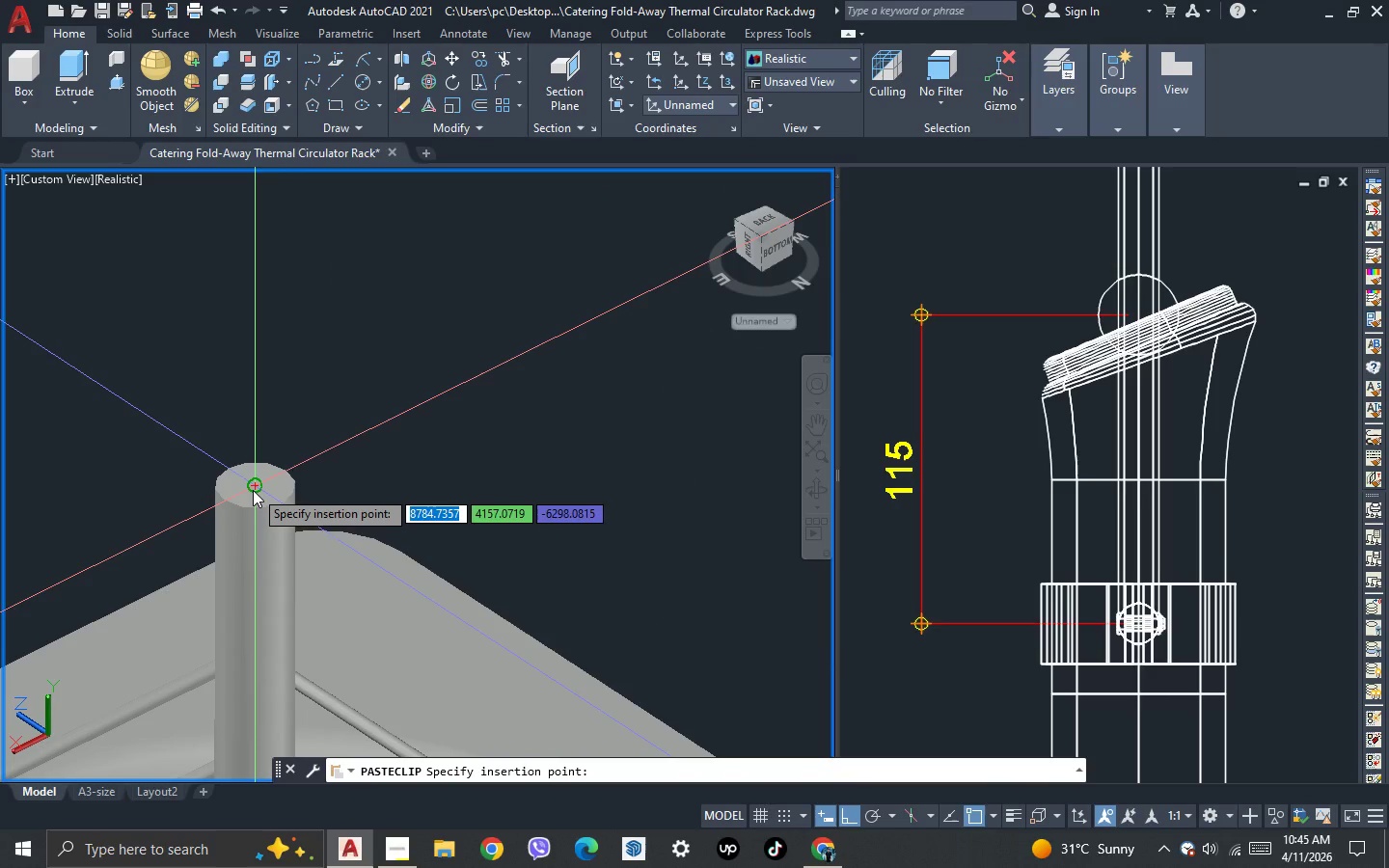 
left_click([253, 490])
 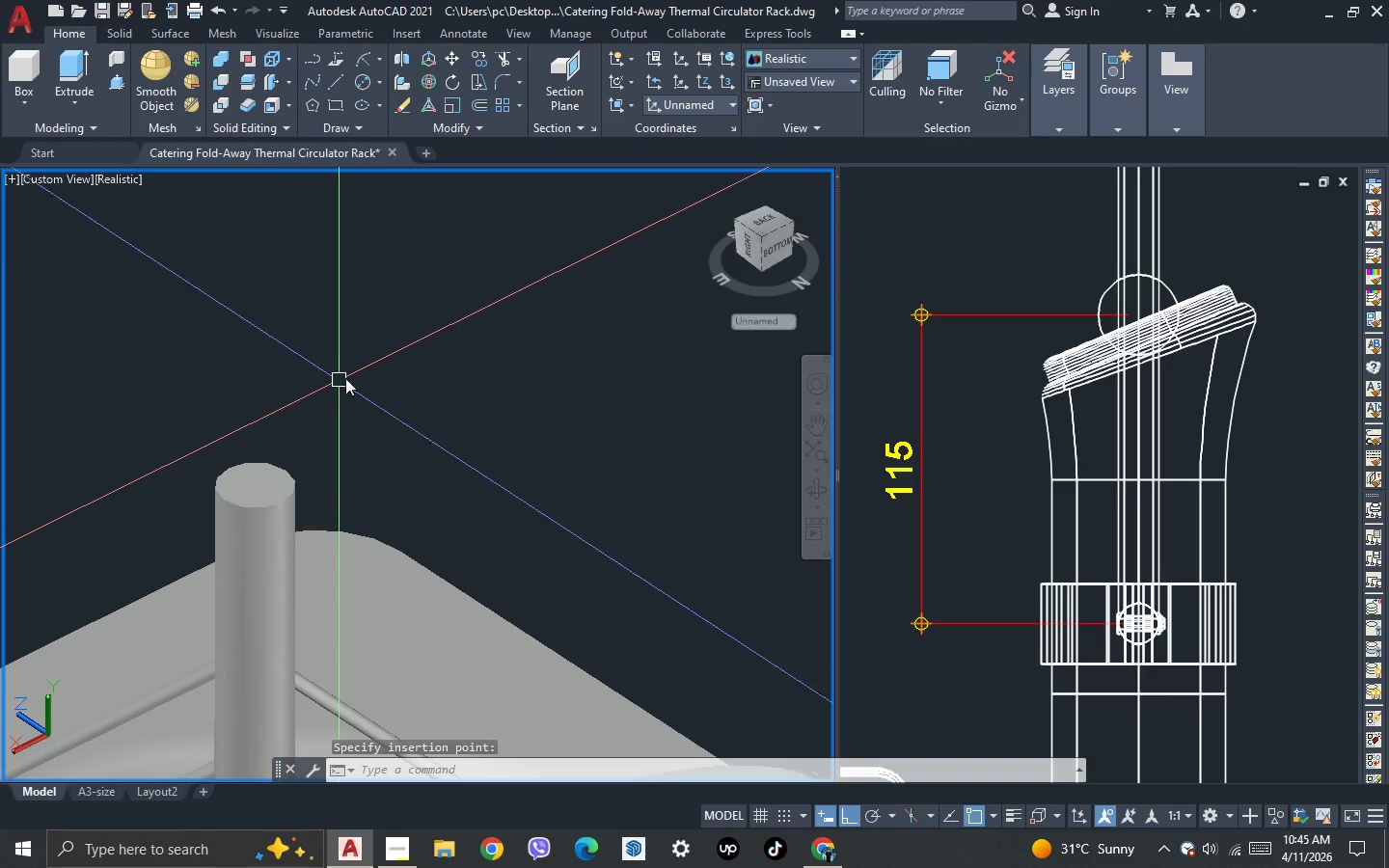 
scroll: coordinate [349, 375], scroll_direction: down, amount: 3.0
 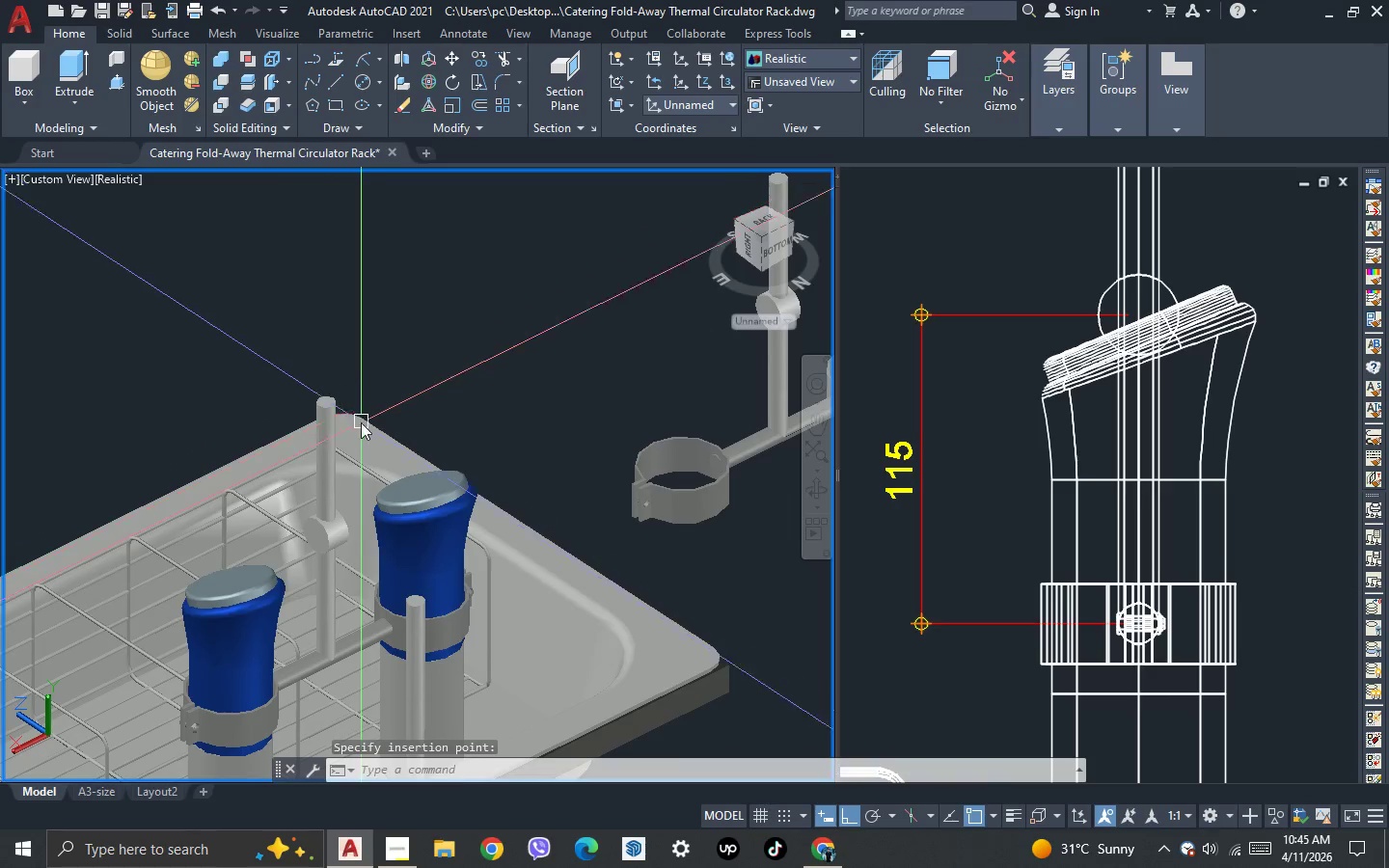 
key(Escape)
type(so)
 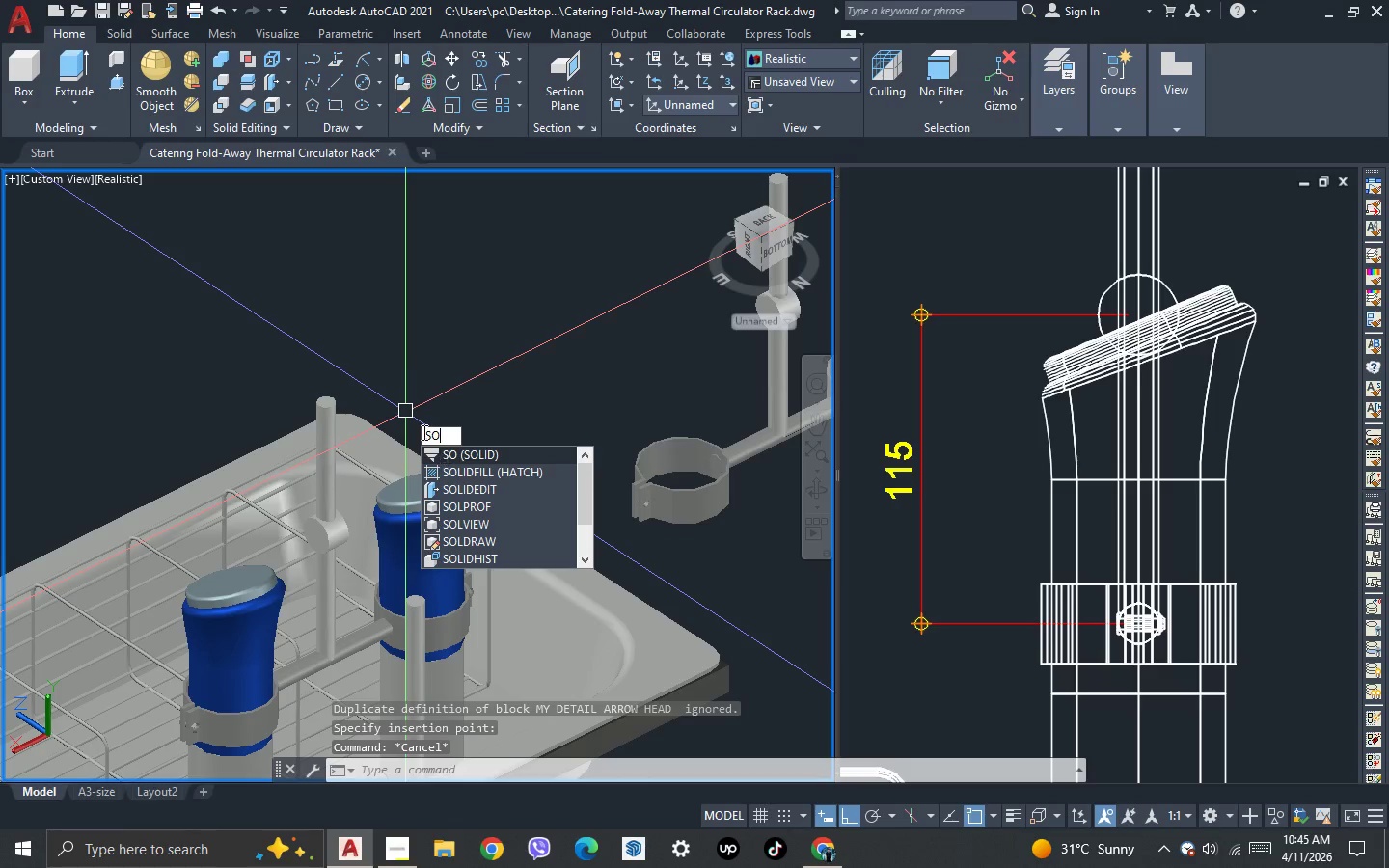 
key(Escape)
 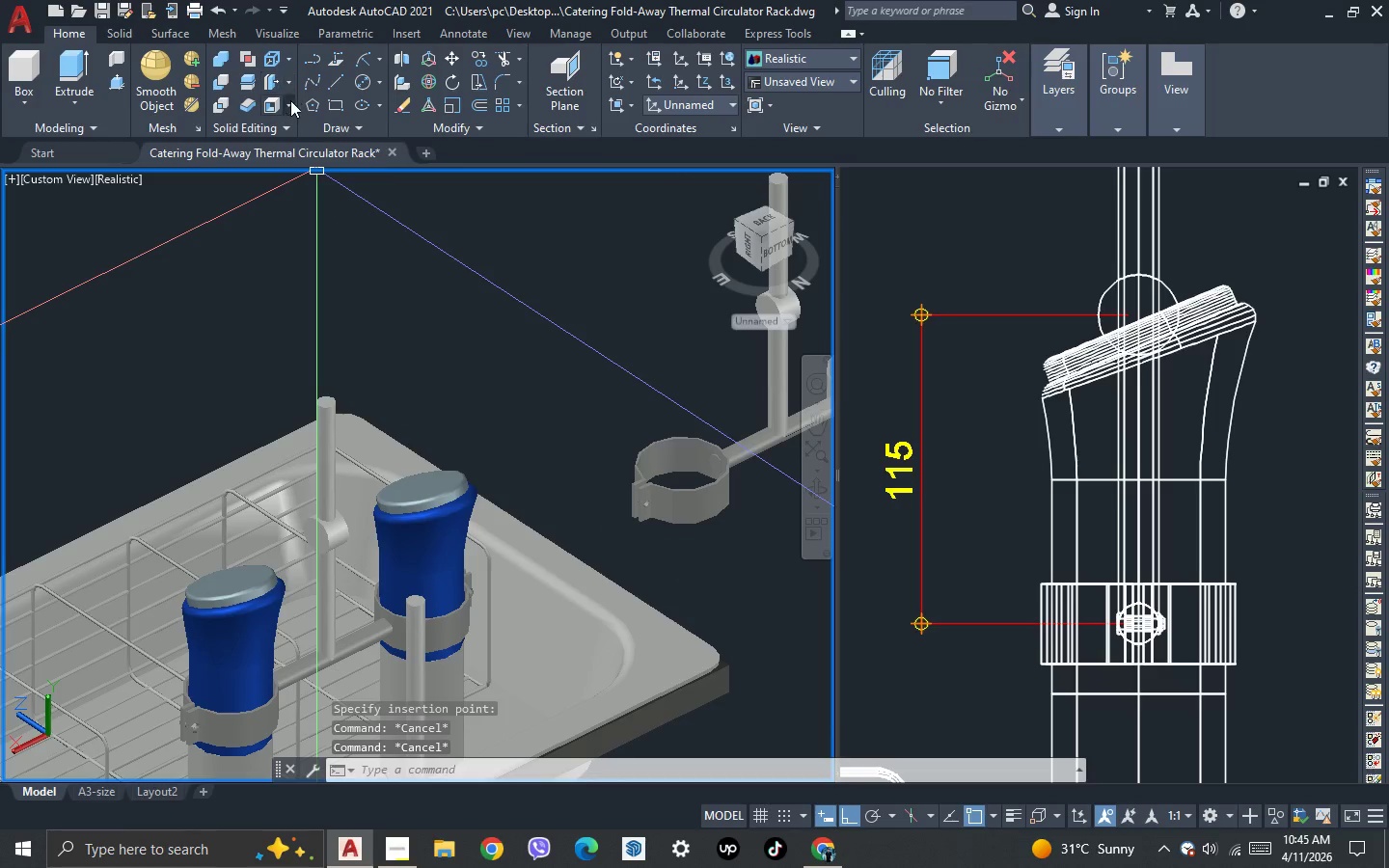 
left_click([289, 111])
 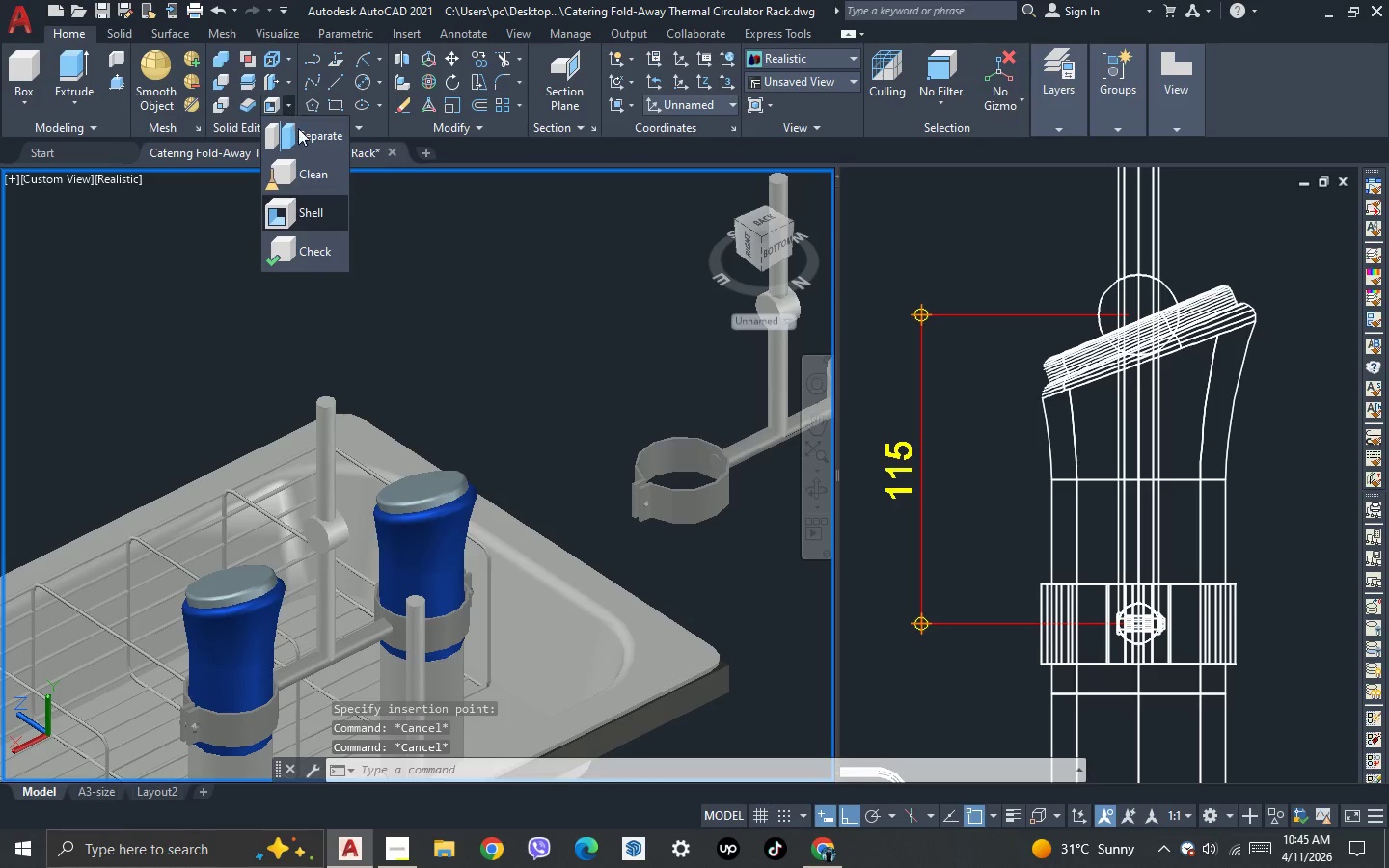 
left_click([313, 147])
 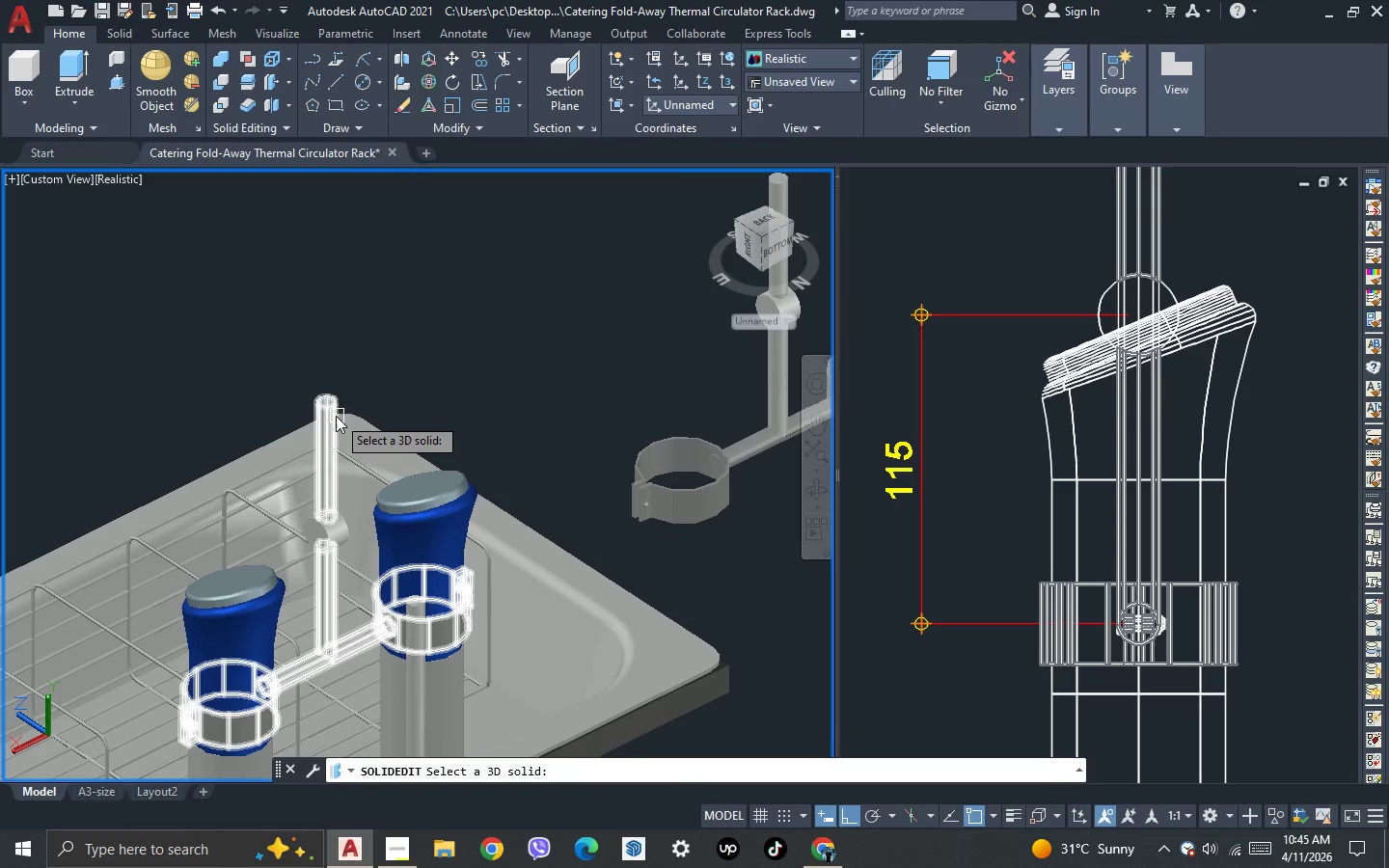 
left_click([331, 415])
 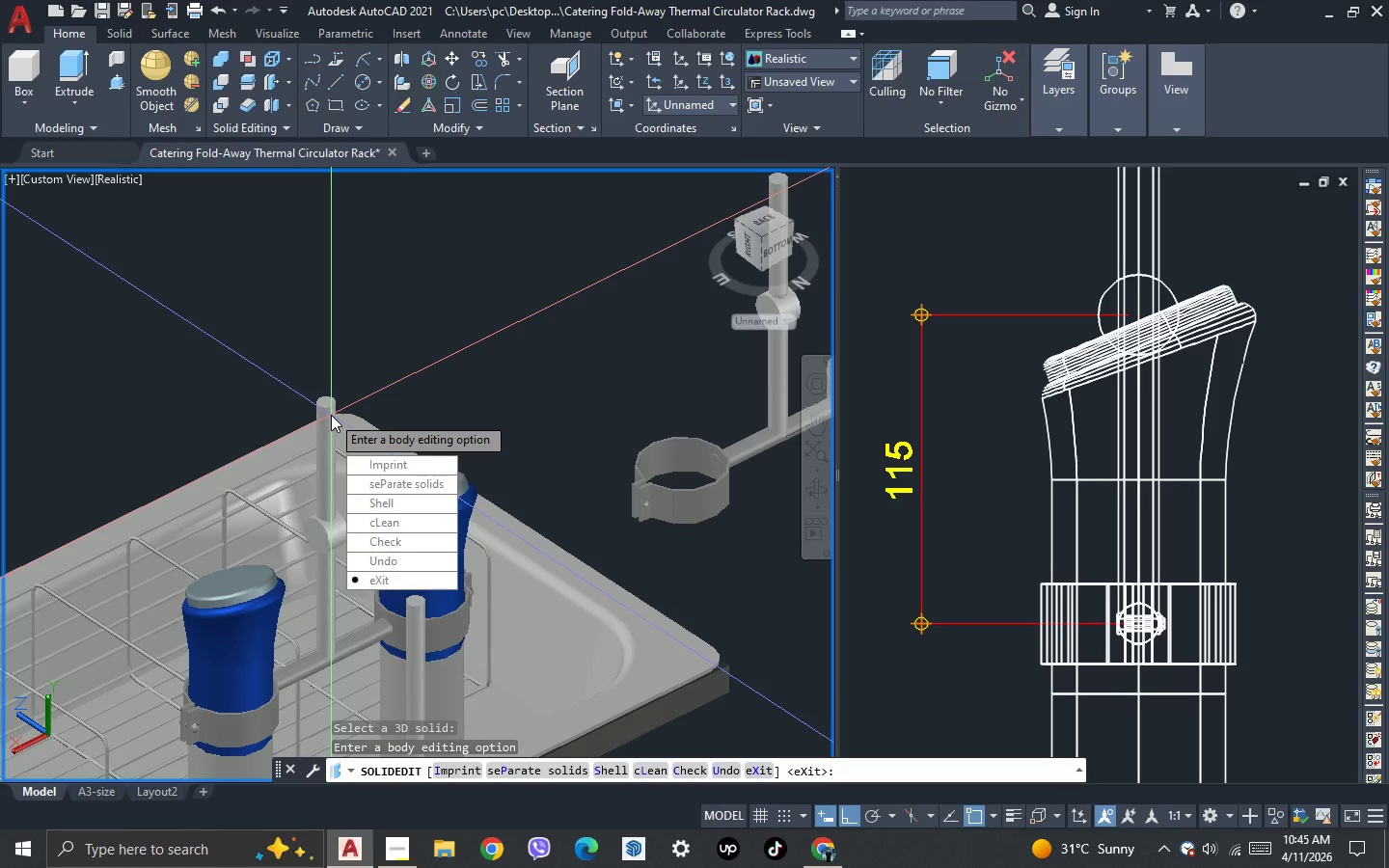 
key(Space)
 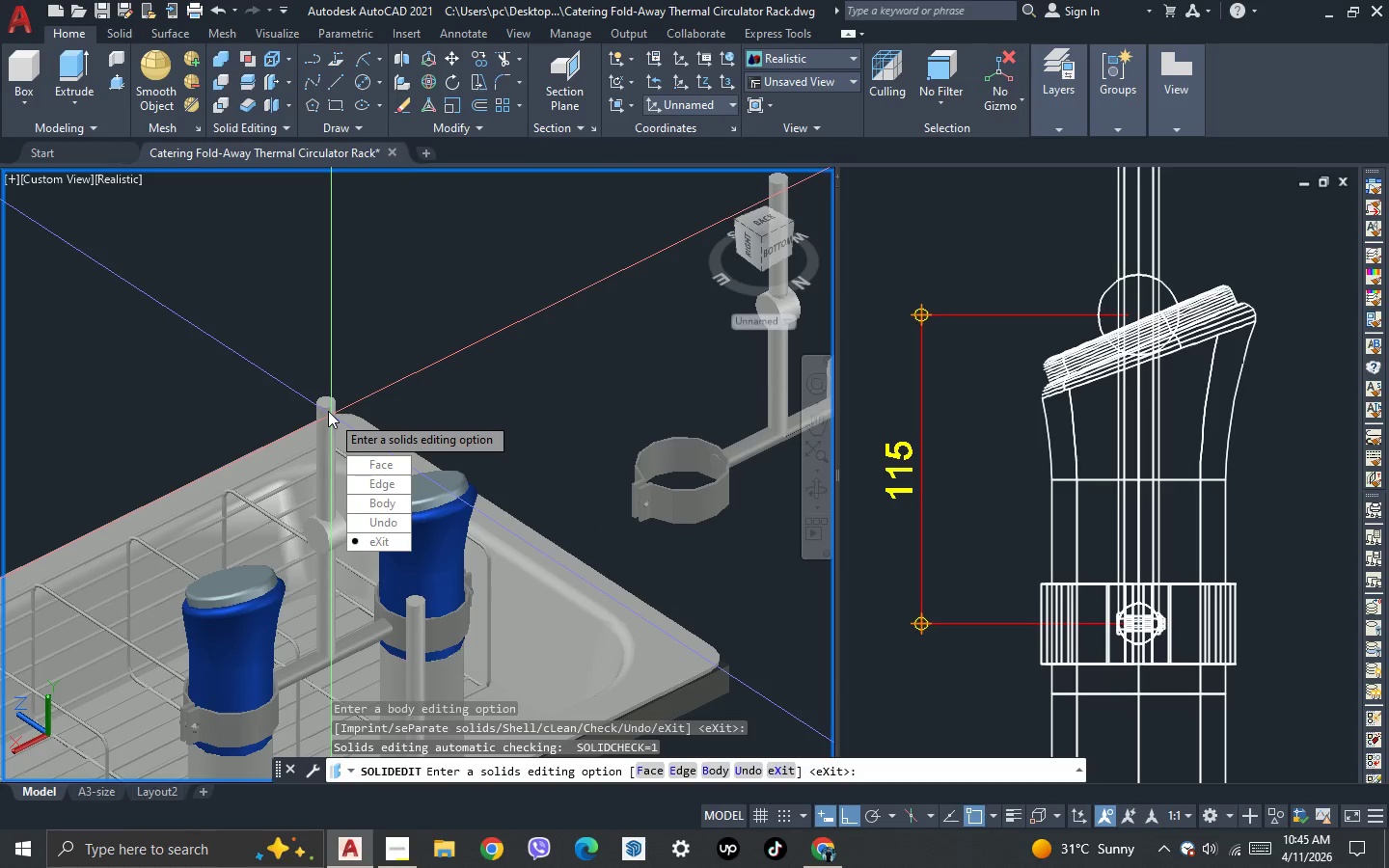 
key(Space)
 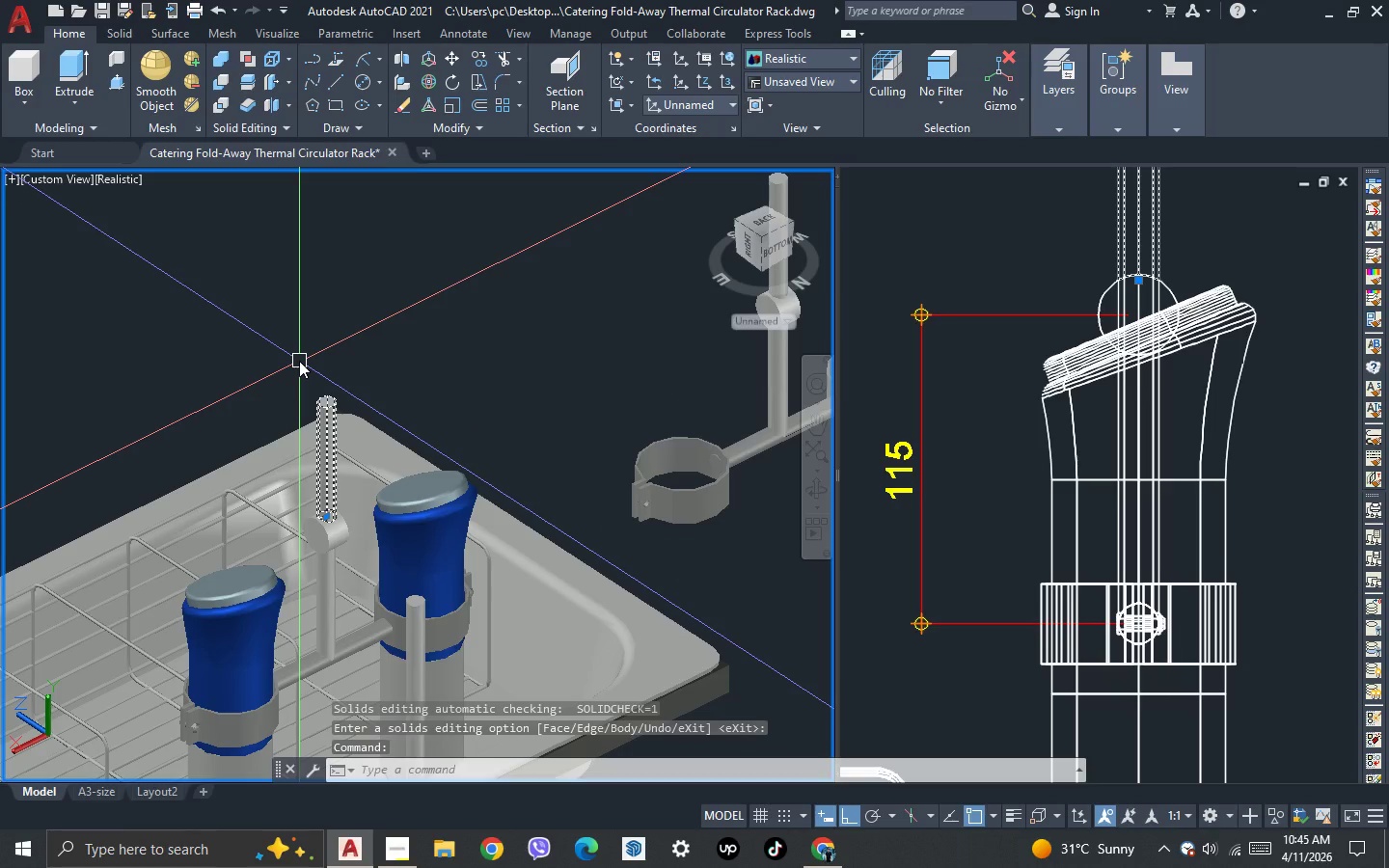 
key(Delete)
 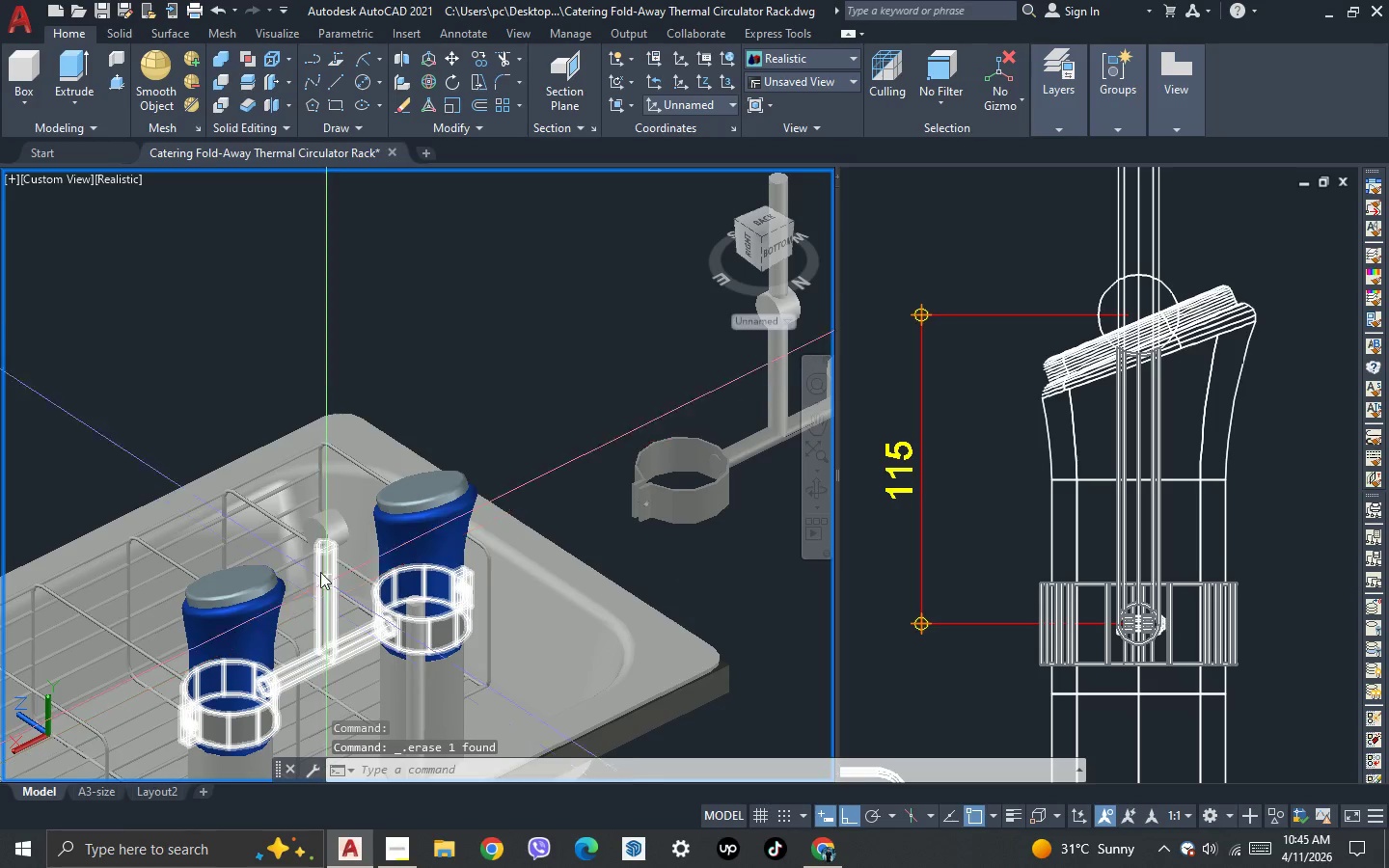 
key(3)
 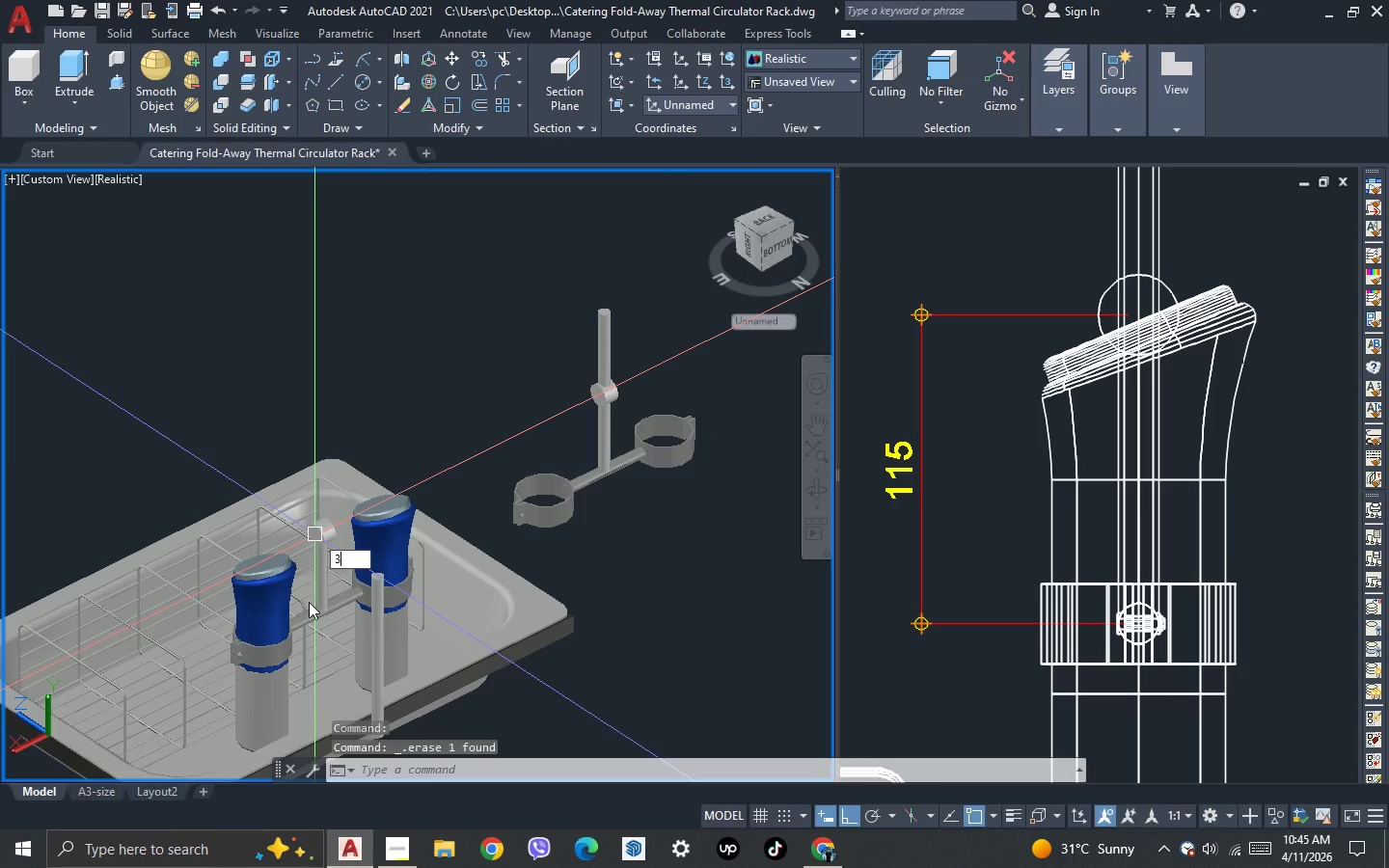 
key(Space)
 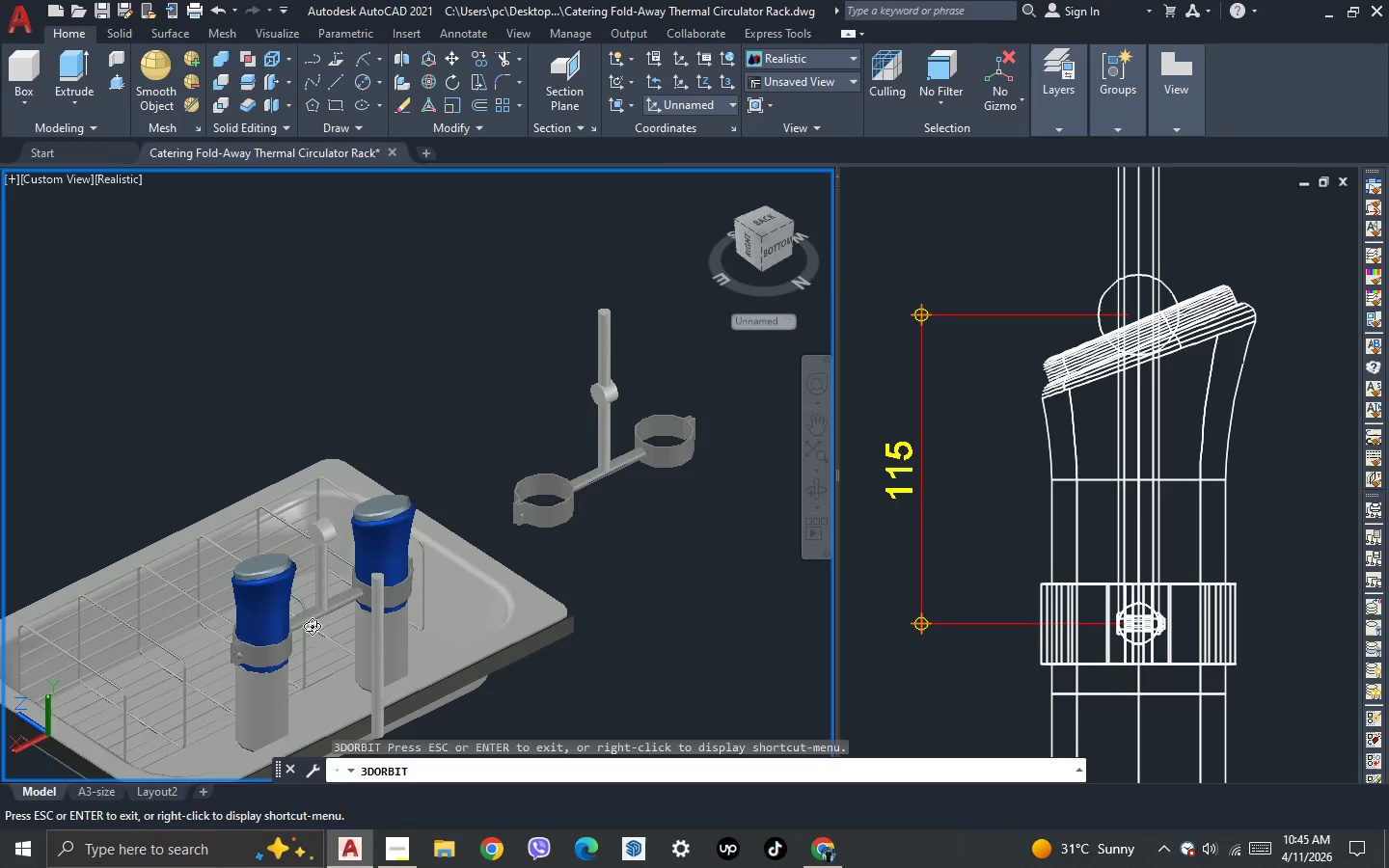 
scroll: coordinate [314, 534], scroll_direction: down, amount: 1.0
 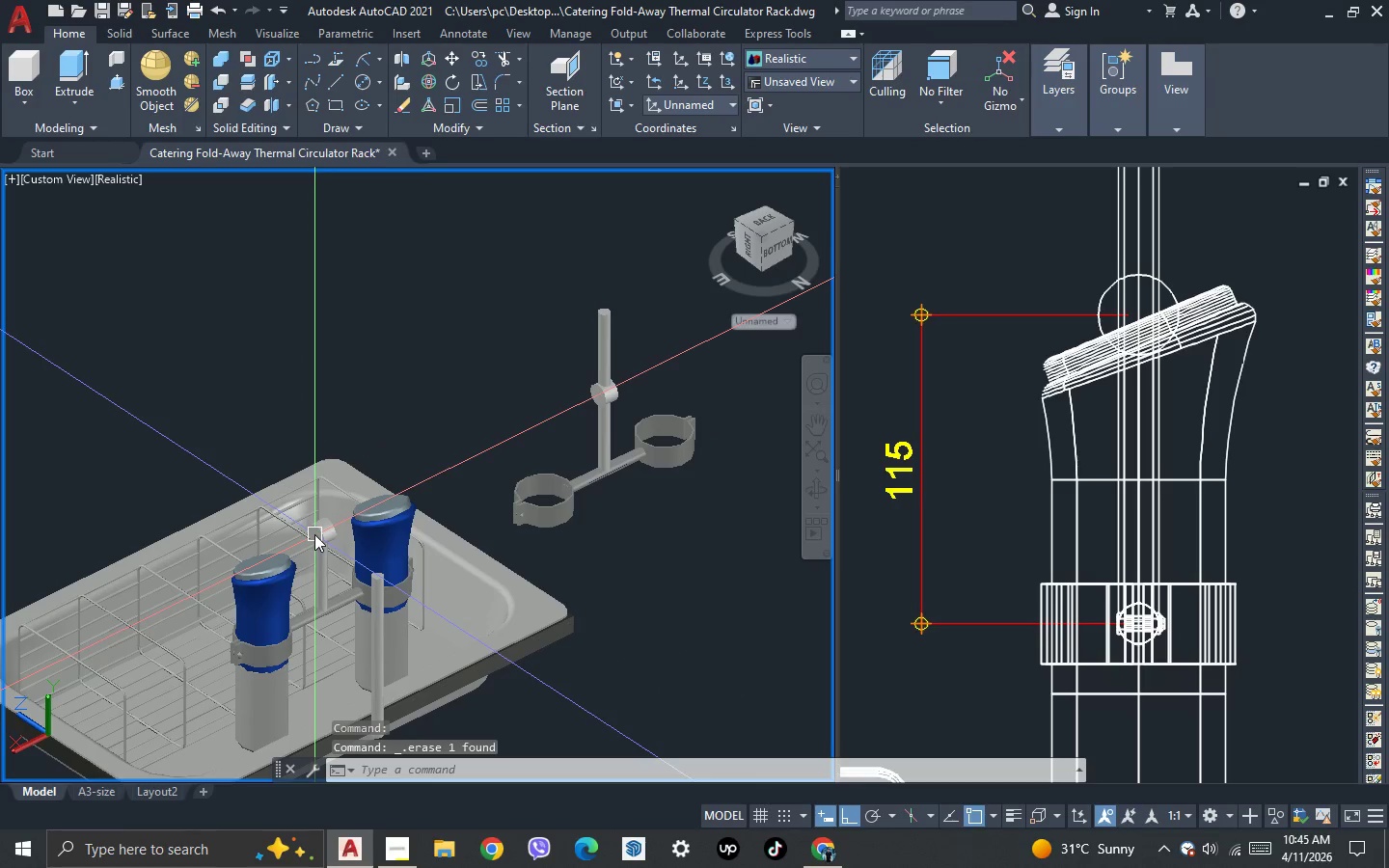 
left_click_drag(start_coordinate=[315, 628], to_coordinate=[340, 623])
 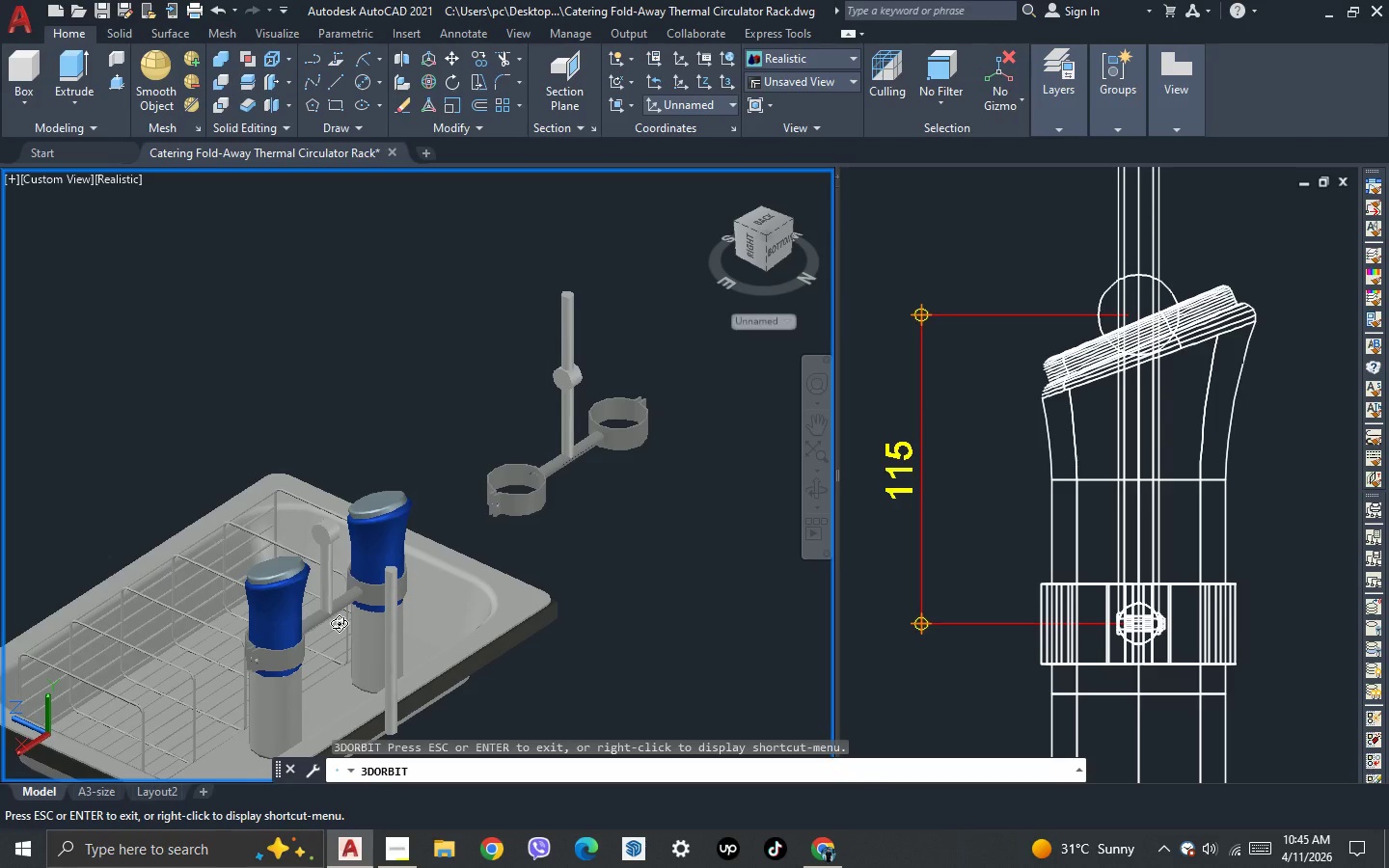 
wait(12.64)
 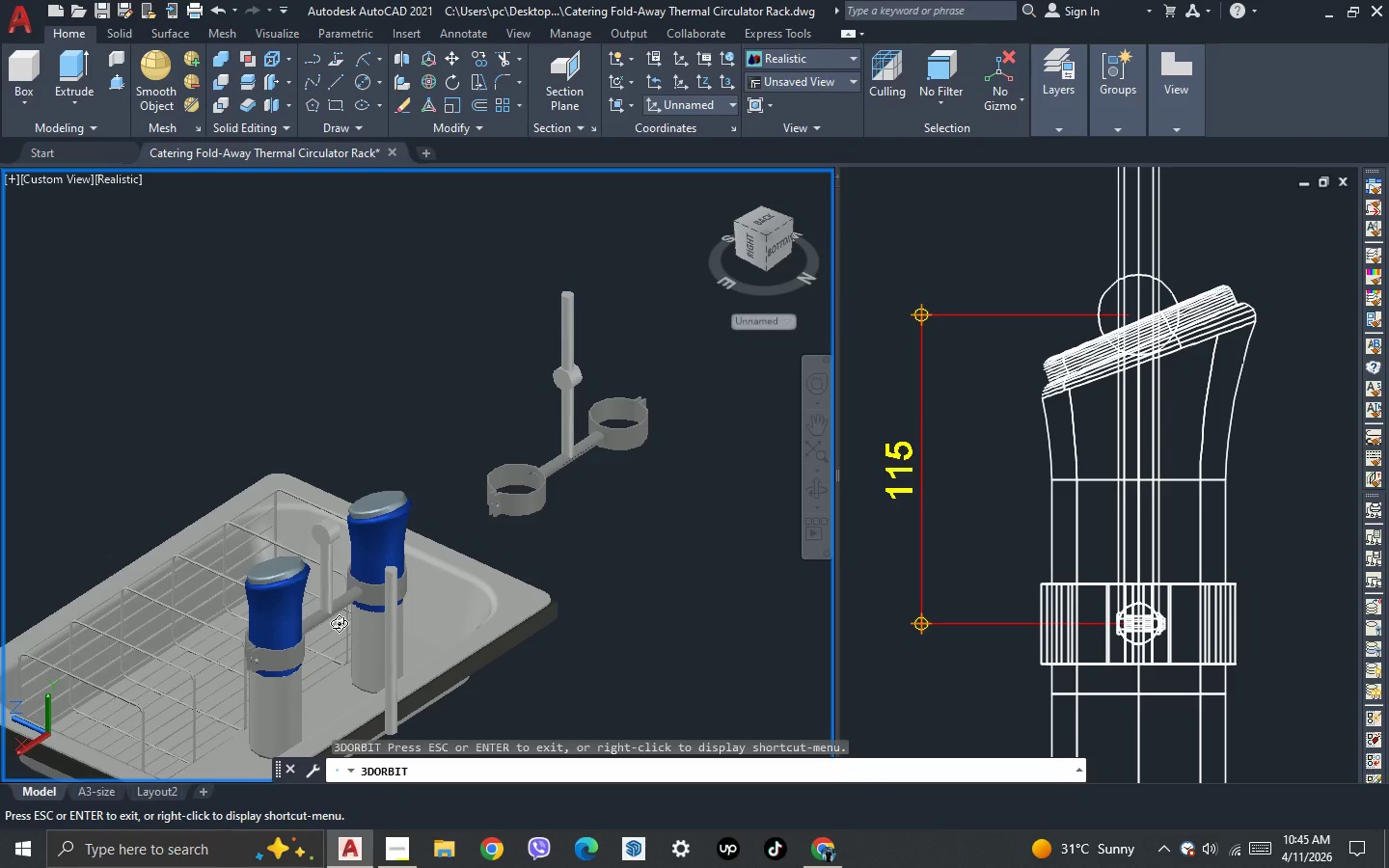 
key(Escape)
 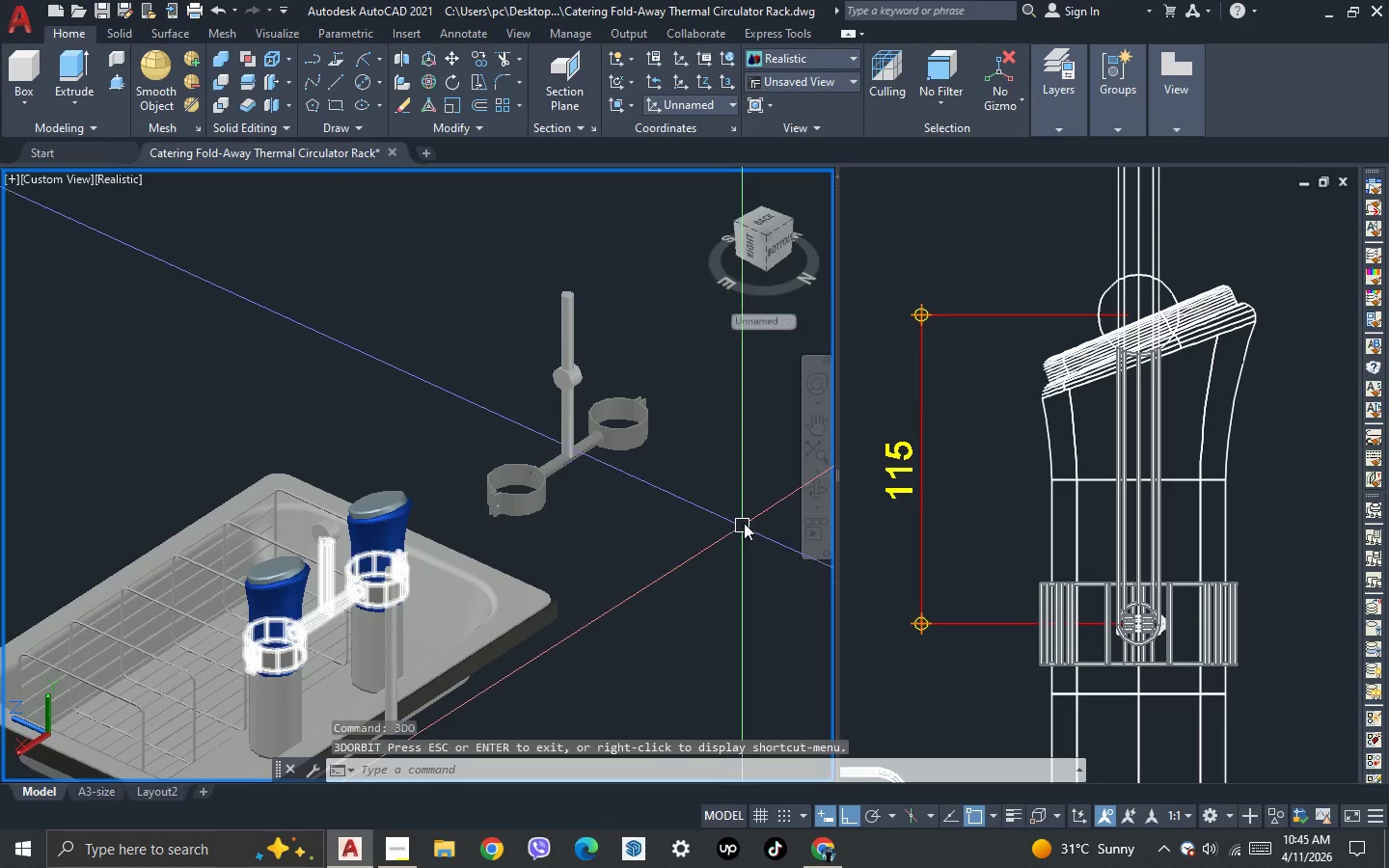 
left_click([744, 516])
 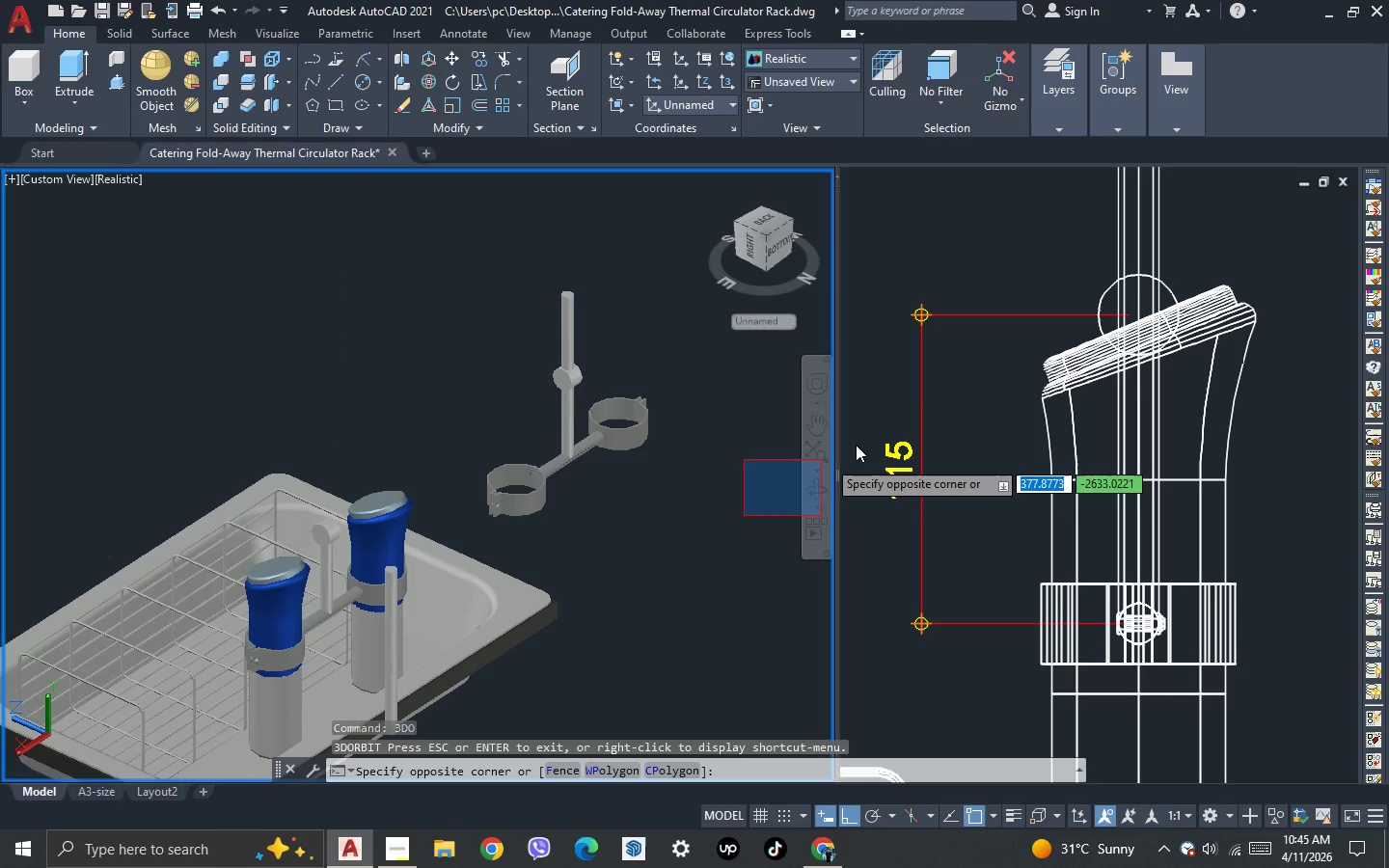 
key(Escape)
 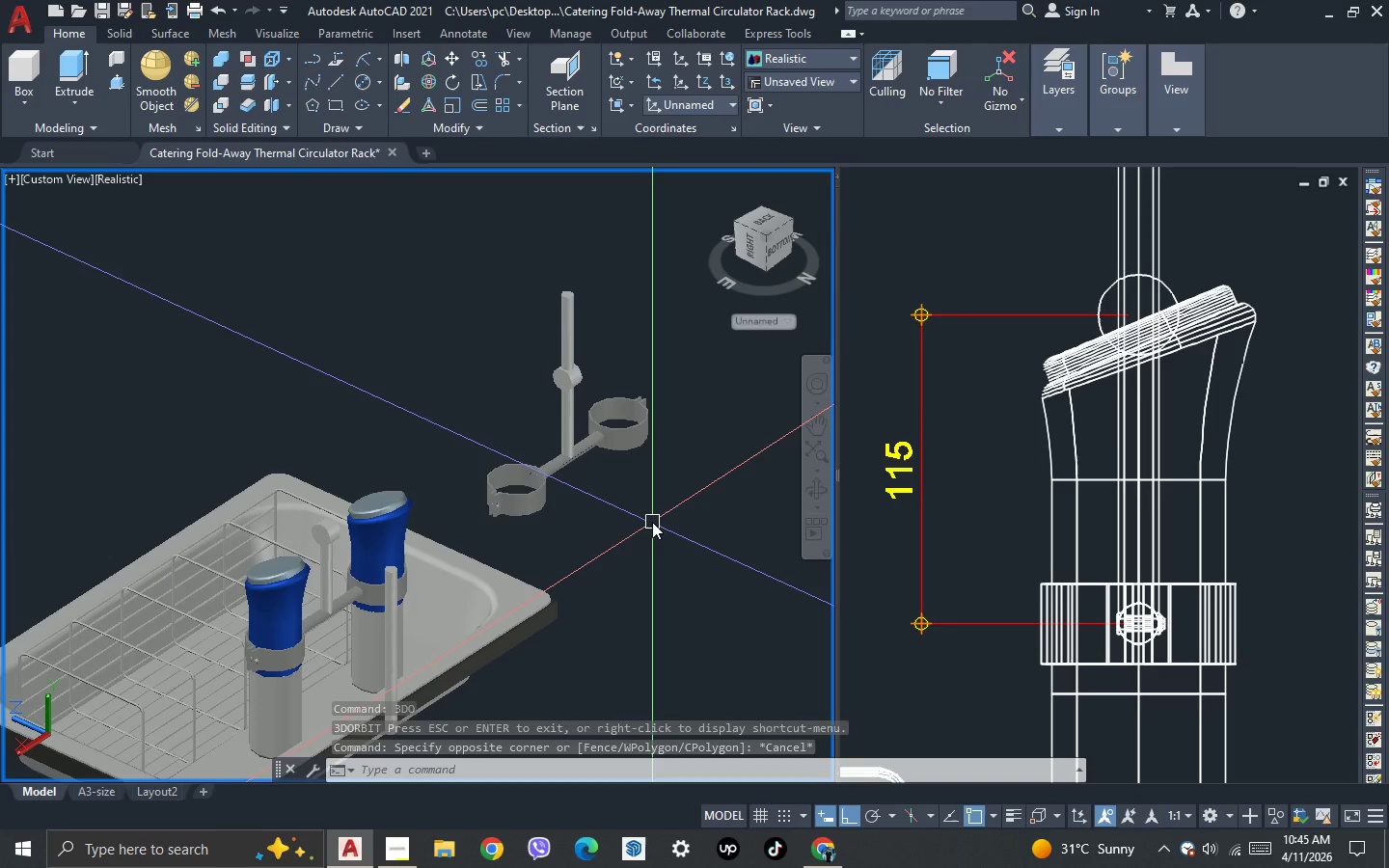 
scroll: coordinate [561, 643], scroll_direction: up, amount: 1.0
 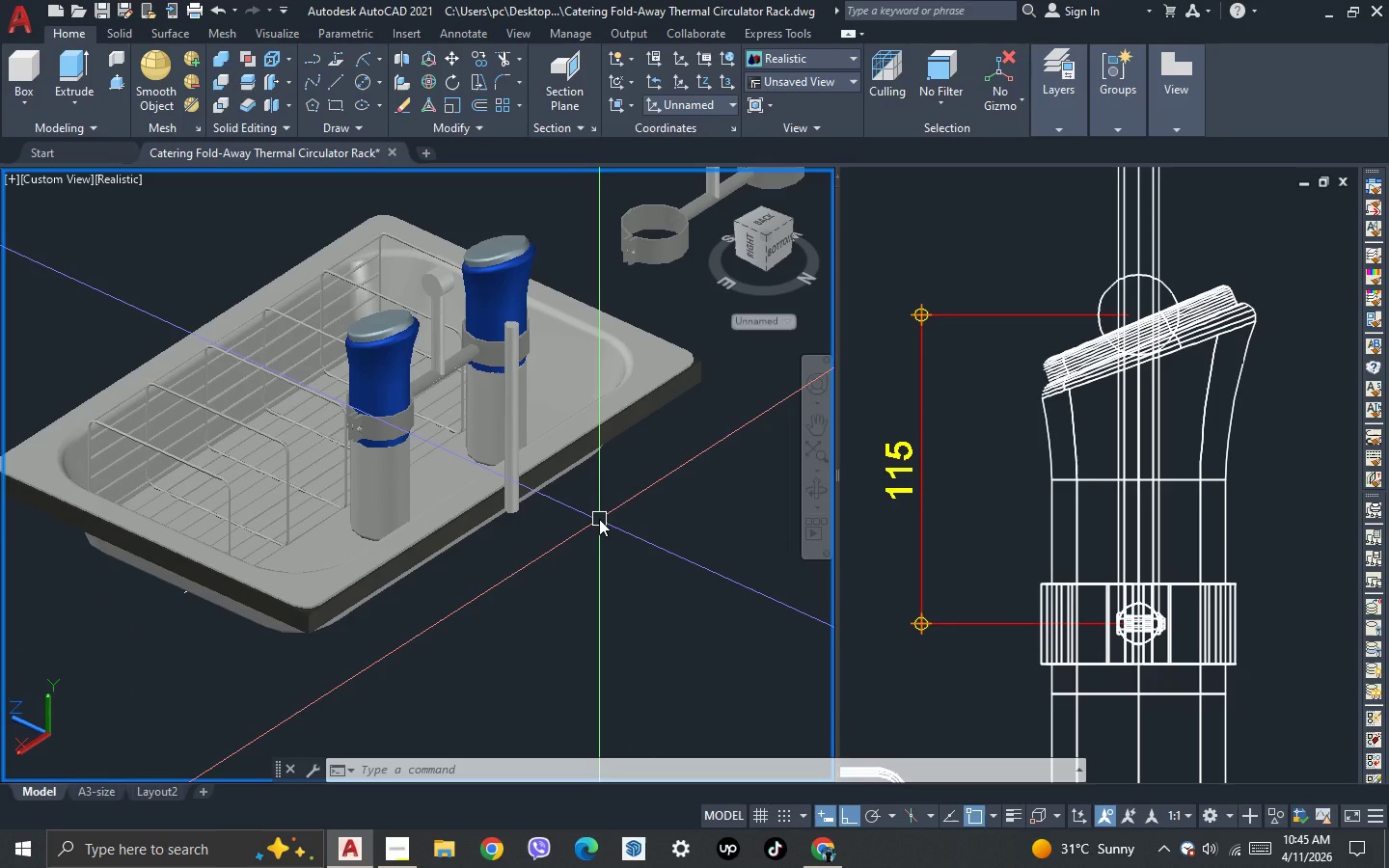 
wait(5.4)
 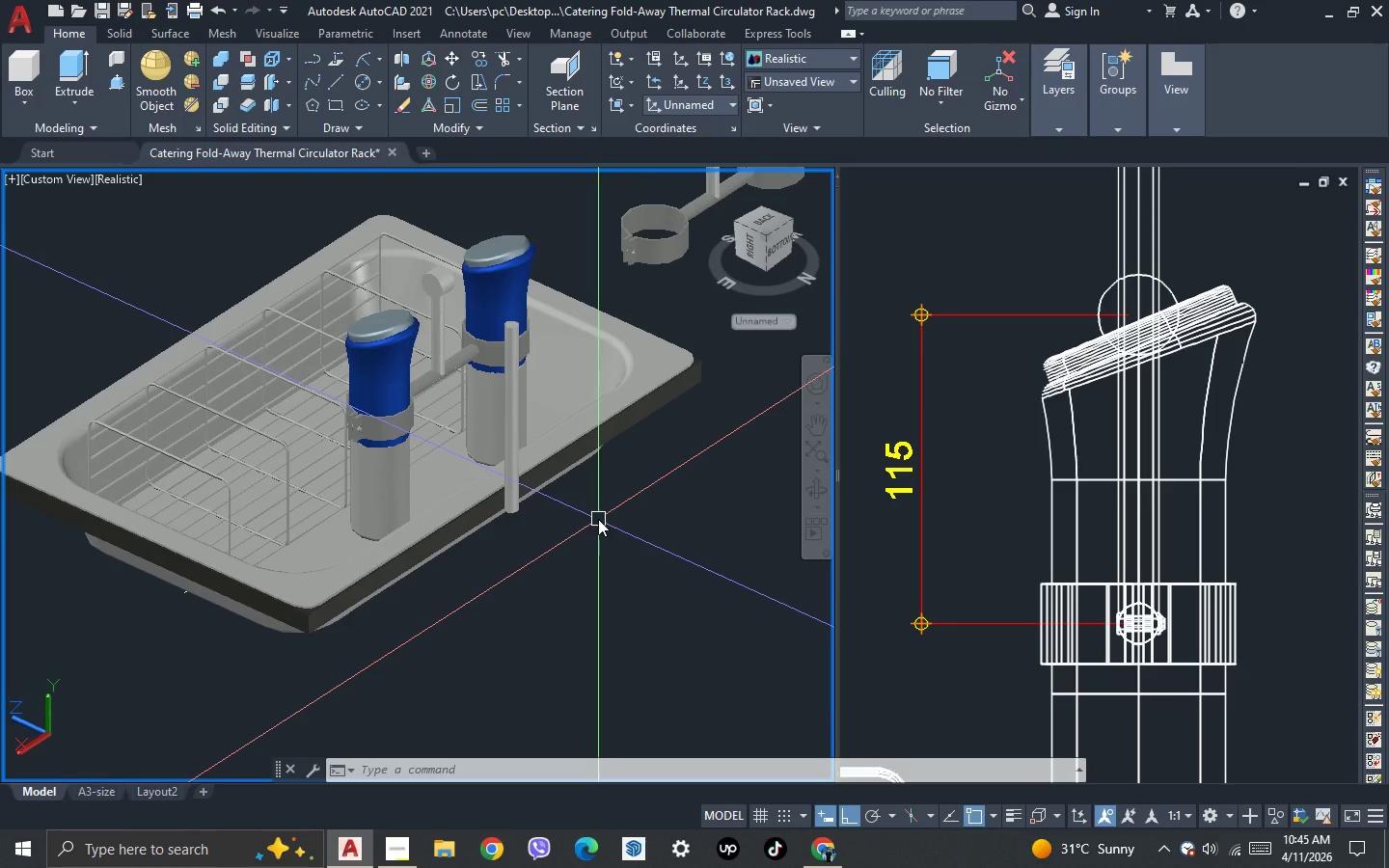 
scroll: coordinate [438, 241], scroll_direction: up, amount: 2.0
 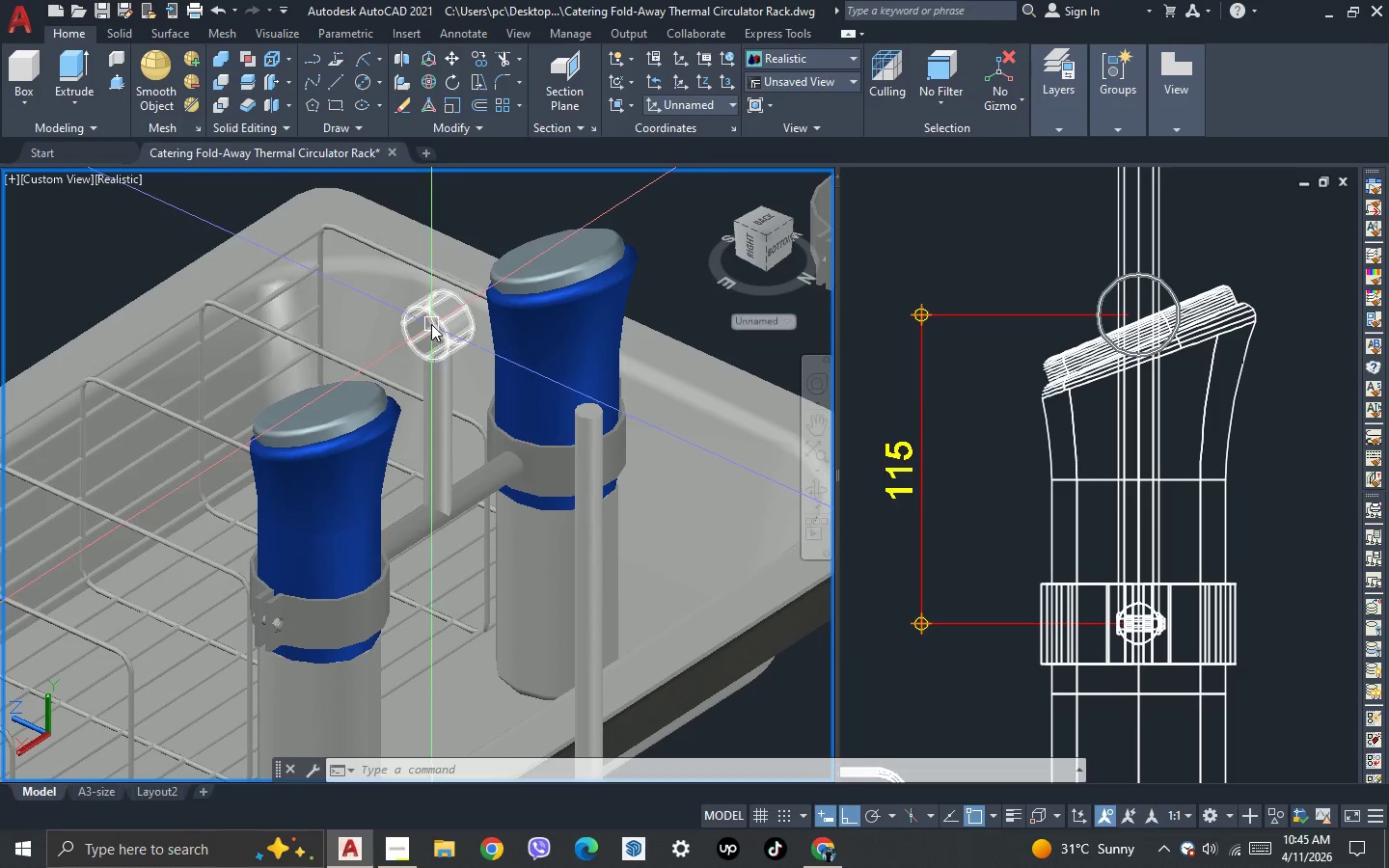 
scroll: coordinate [431, 324], scroll_direction: down, amount: 1.0
 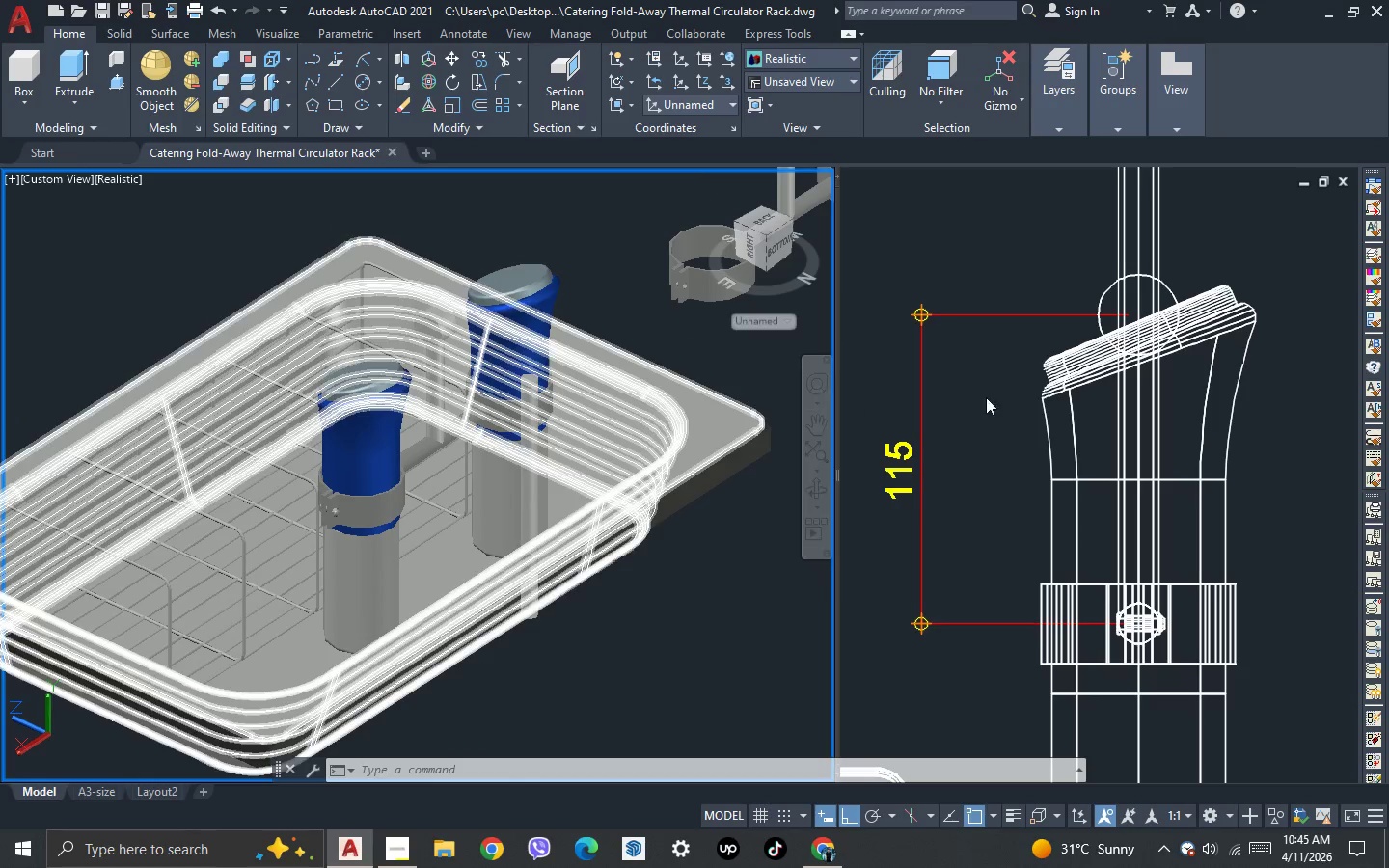 
left_click([977, 398])
 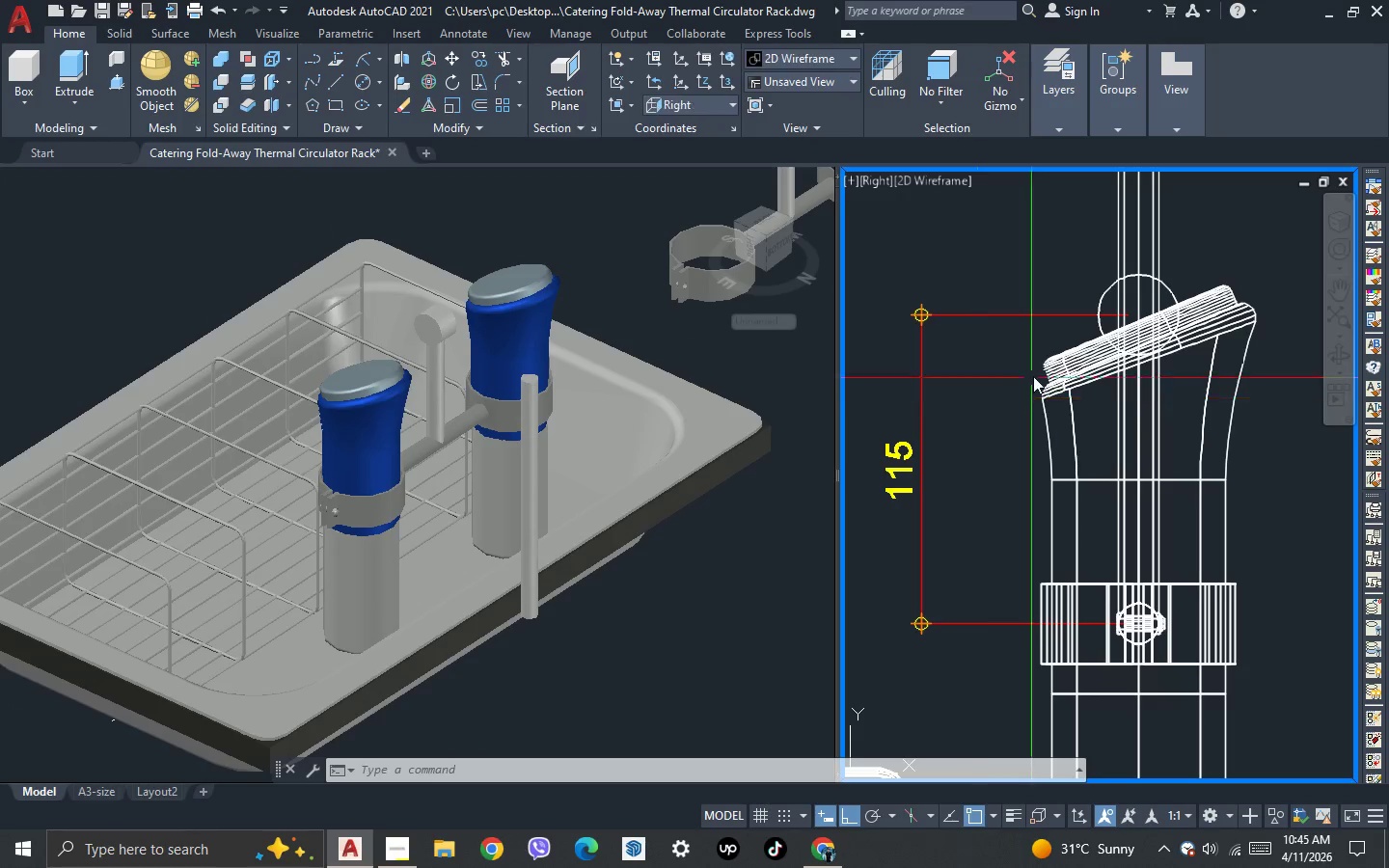 
scroll: coordinate [1038, 375], scroll_direction: down, amount: 3.0
 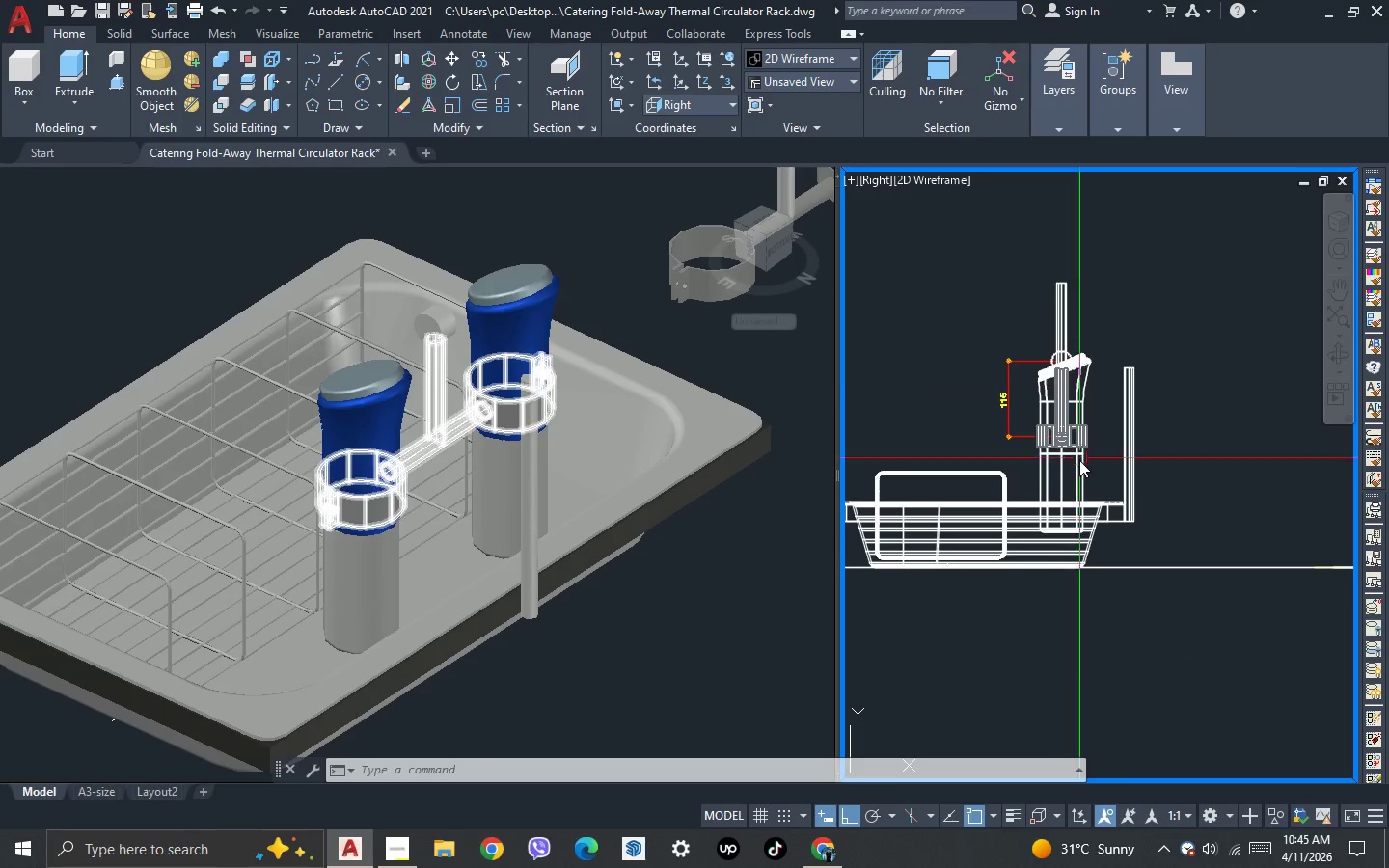 
scroll: coordinate [1079, 467], scroll_direction: up, amount: 1.0
 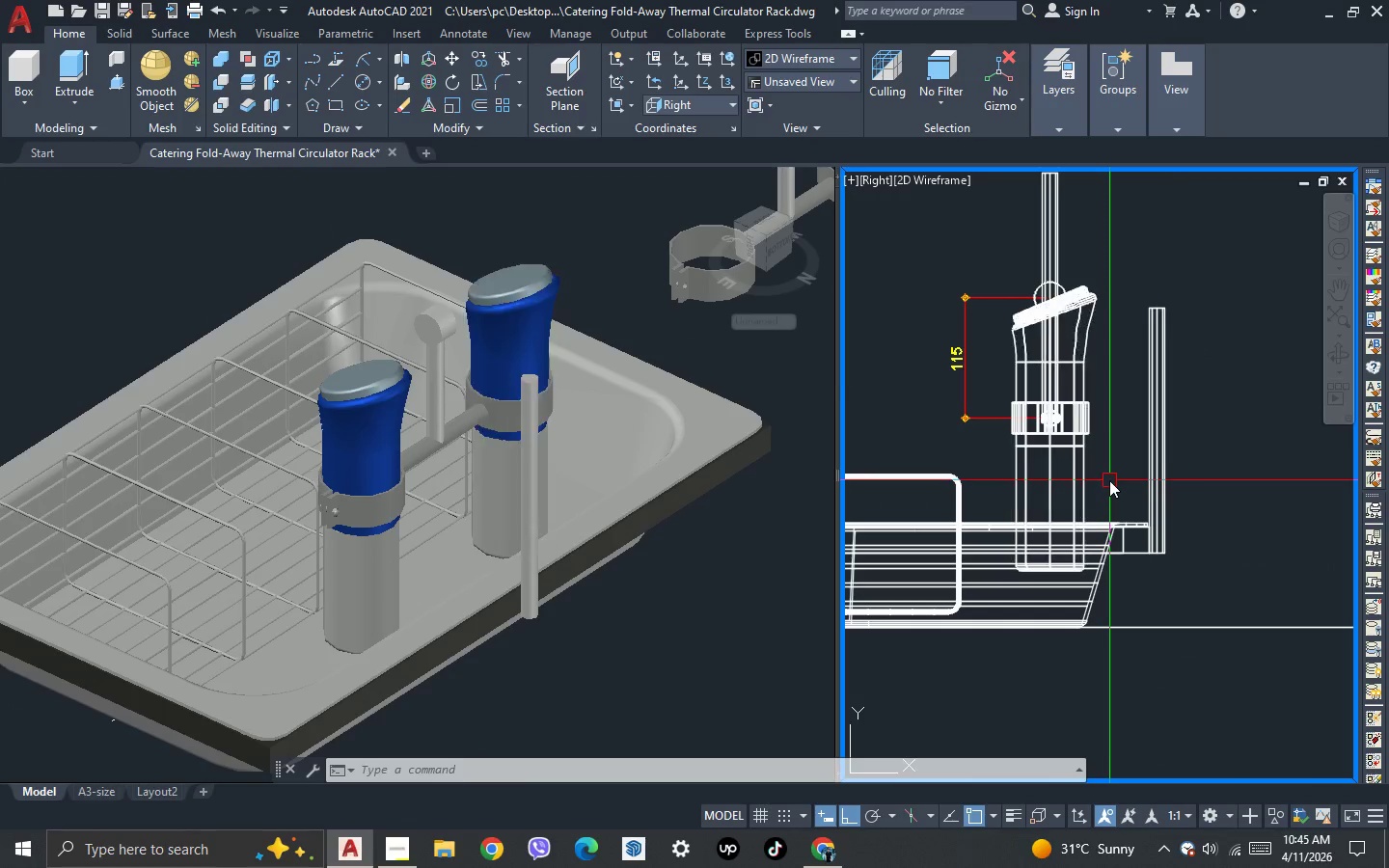 
left_click([1109, 480])
 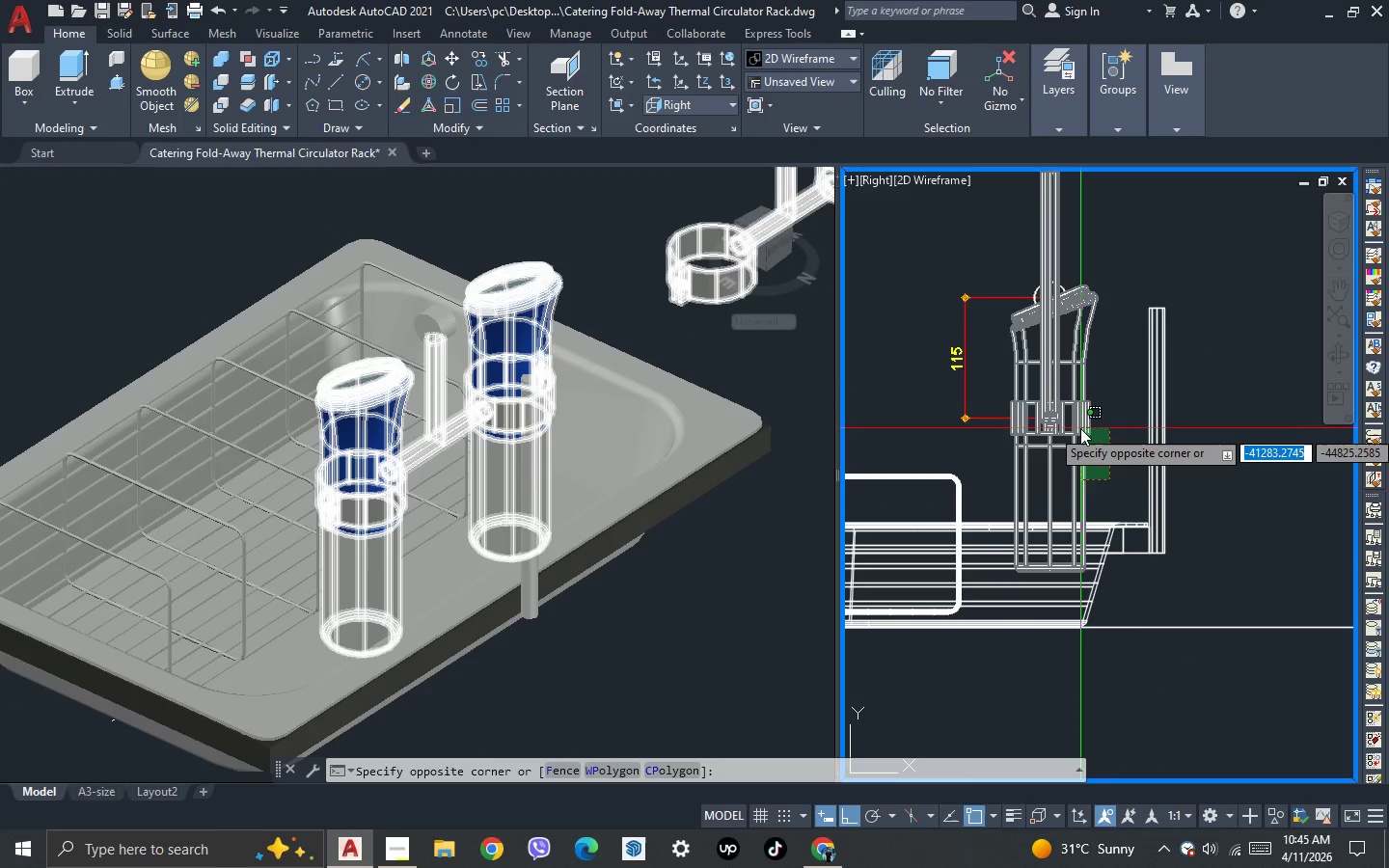 
left_click([1080, 428])
 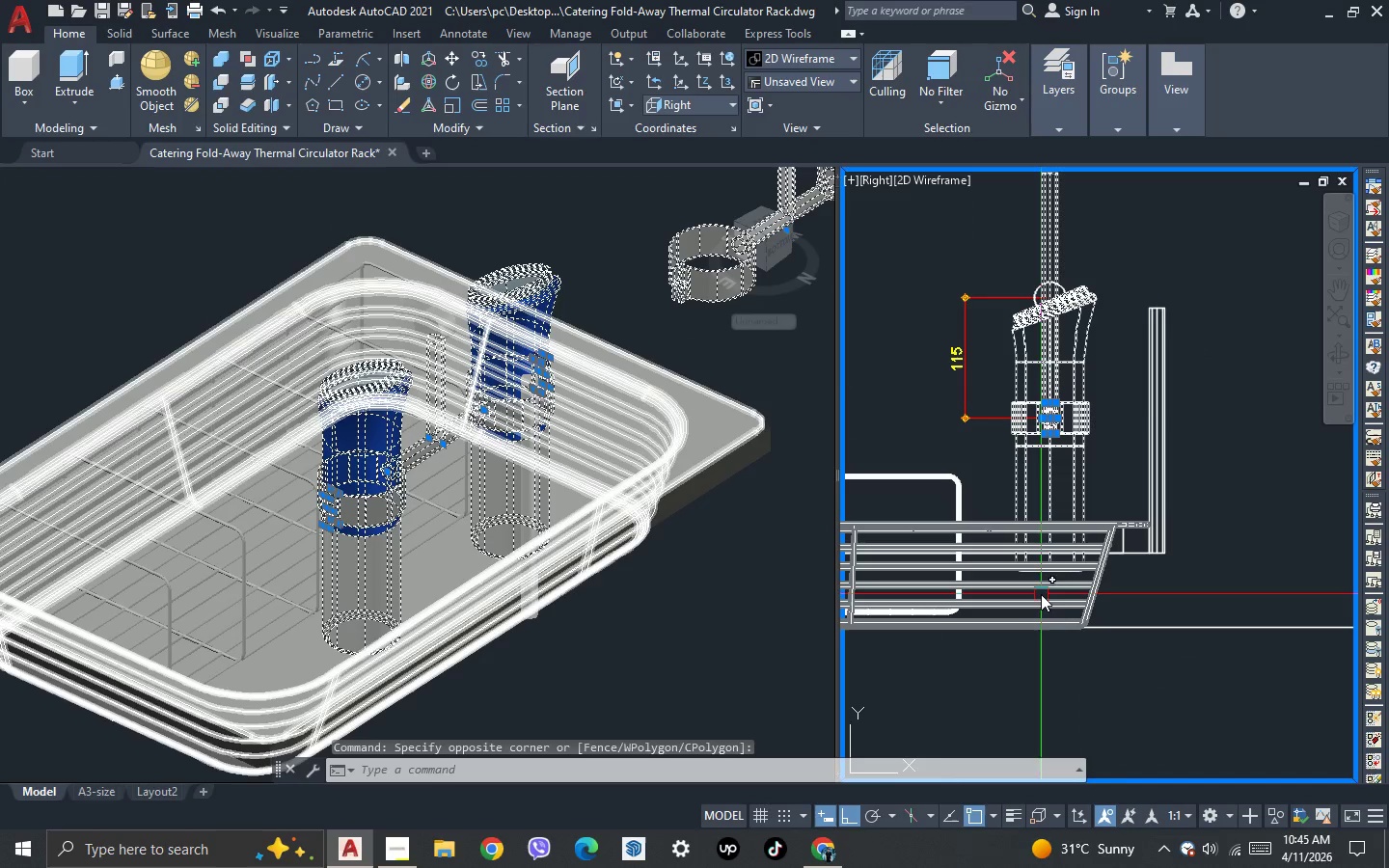 
key(4)
 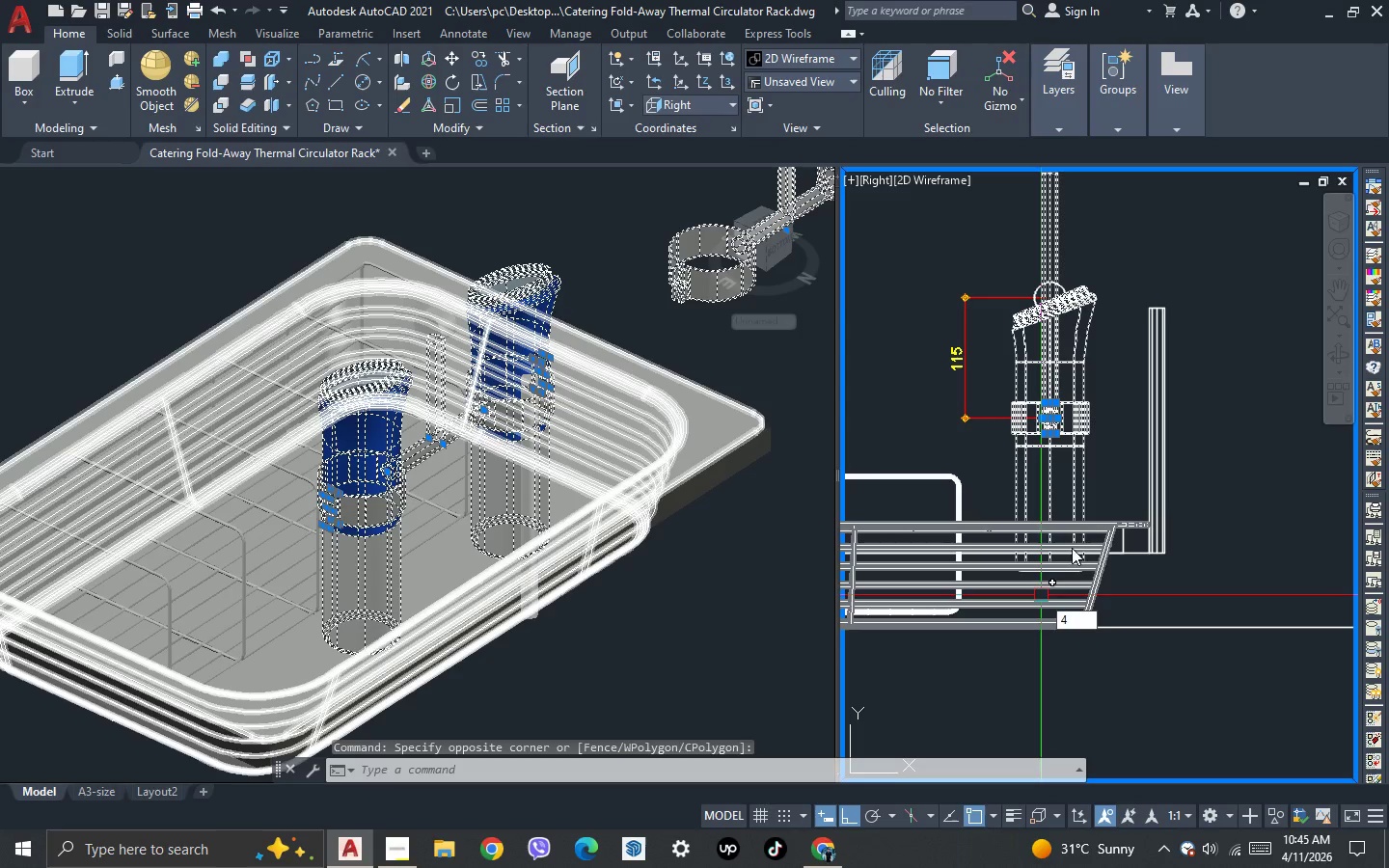 
key(Escape)
 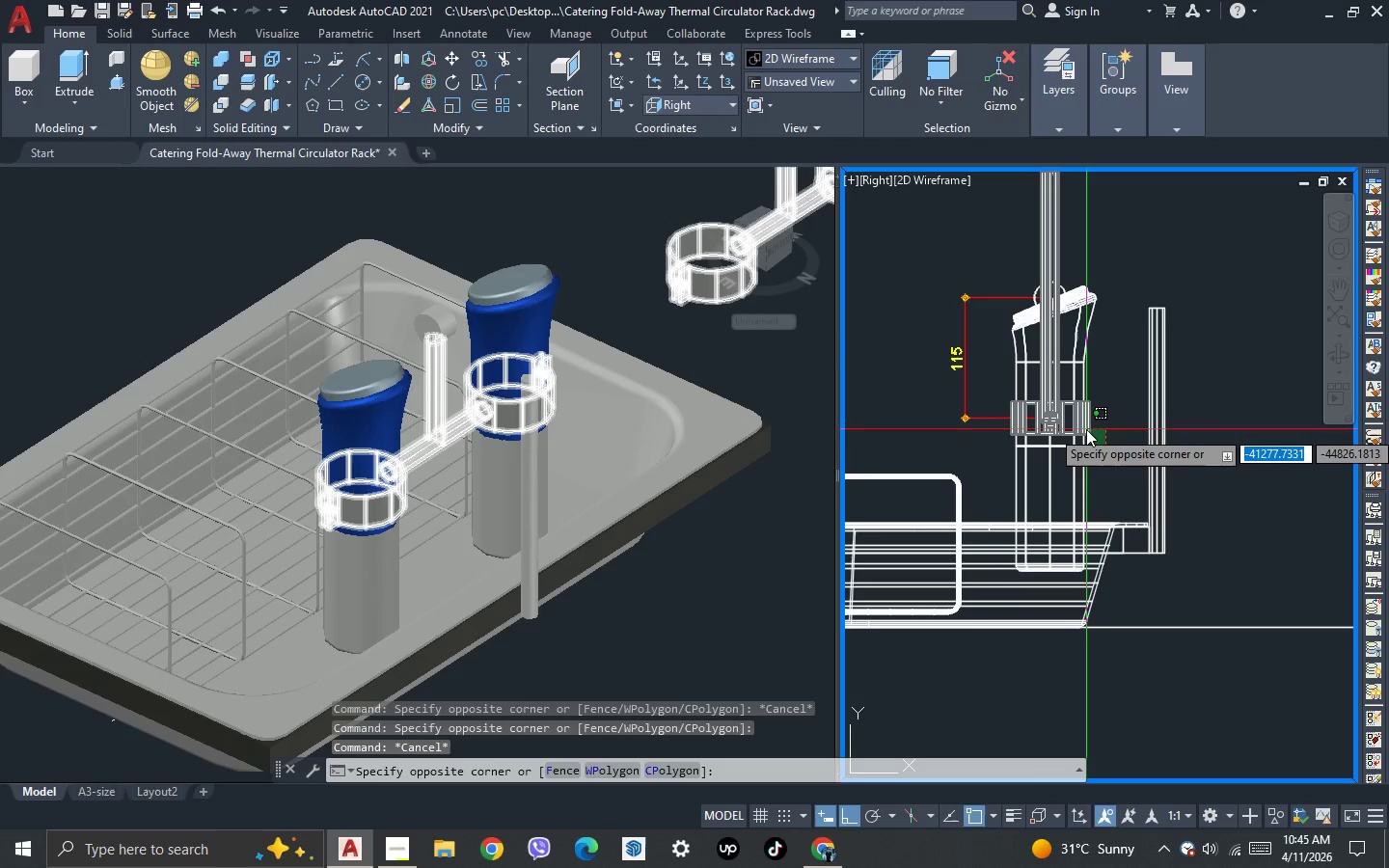 
left_click([1086, 429])
 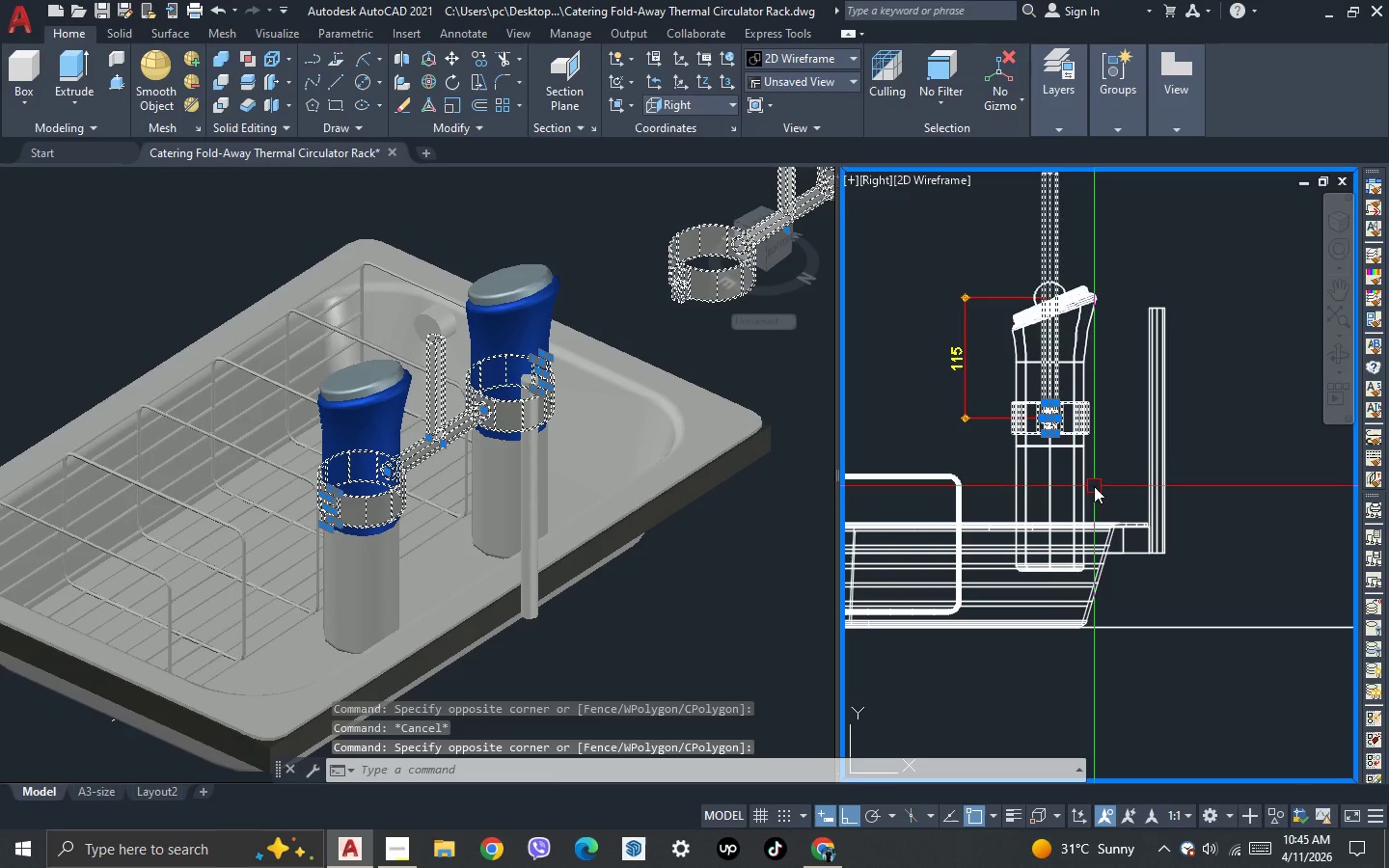 
key(Escape)
 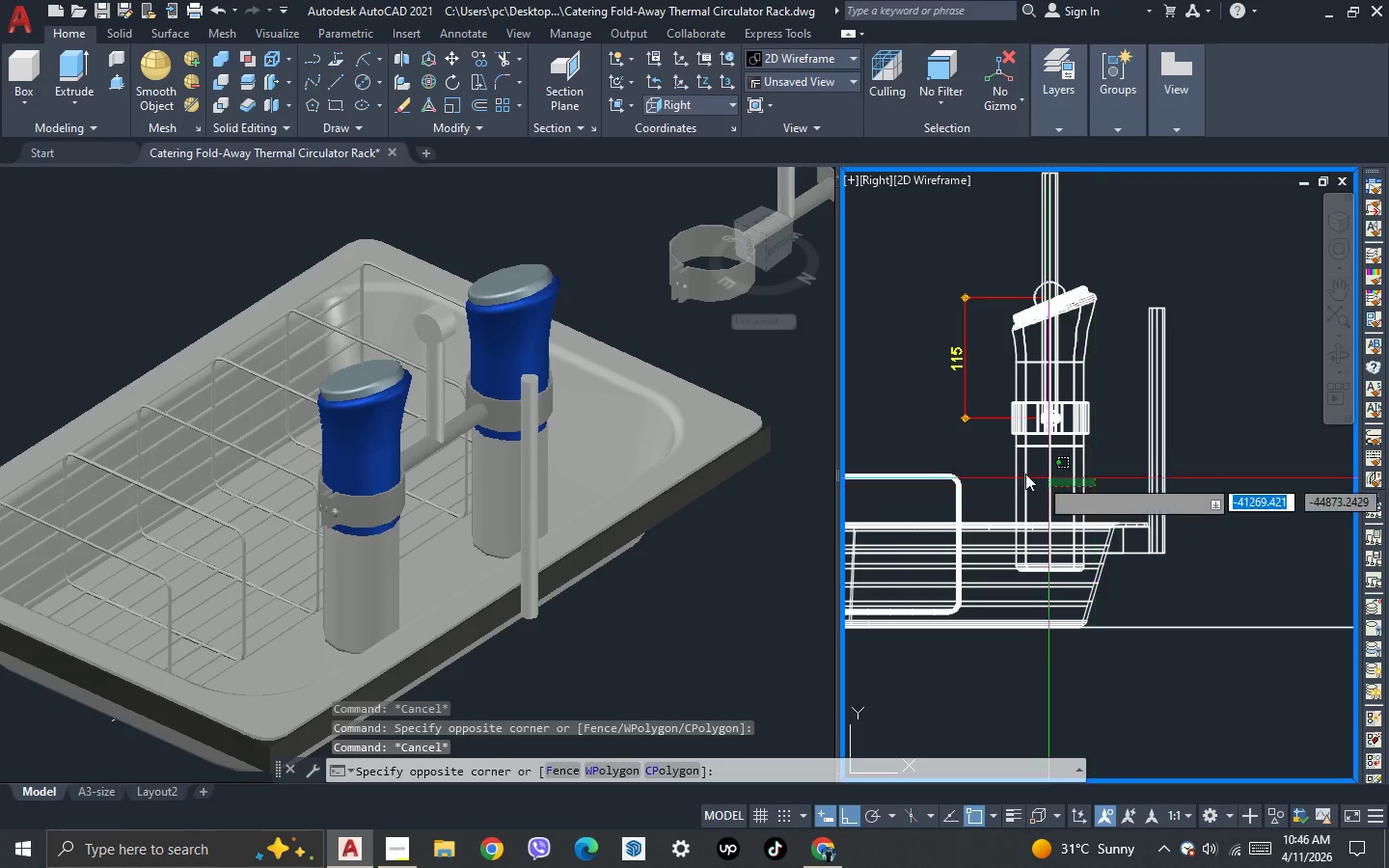 
double_click([1021, 472])
 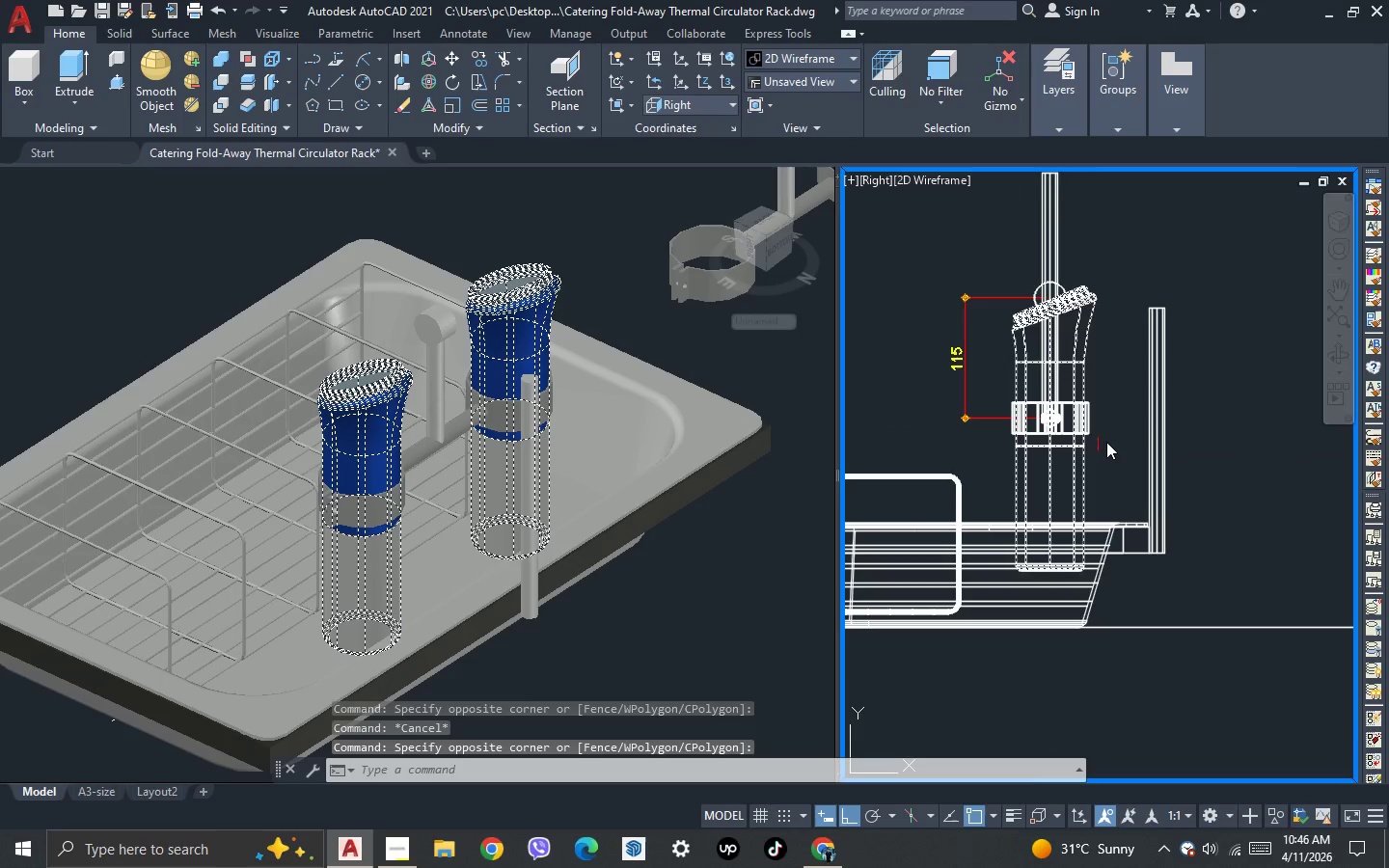 
scroll: coordinate [1112, 438], scroll_direction: up, amount: 2.0
 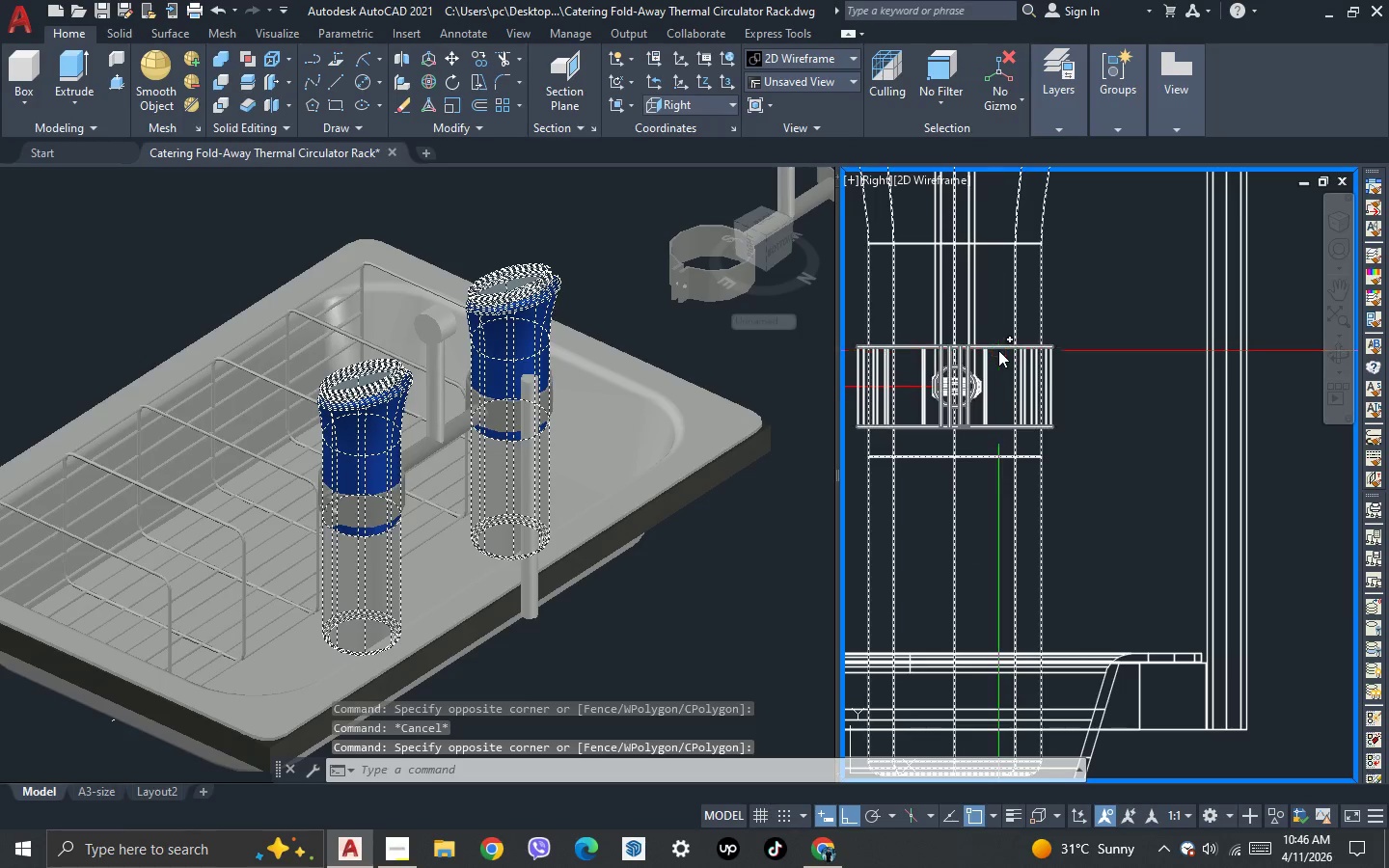 
left_click([997, 347])
 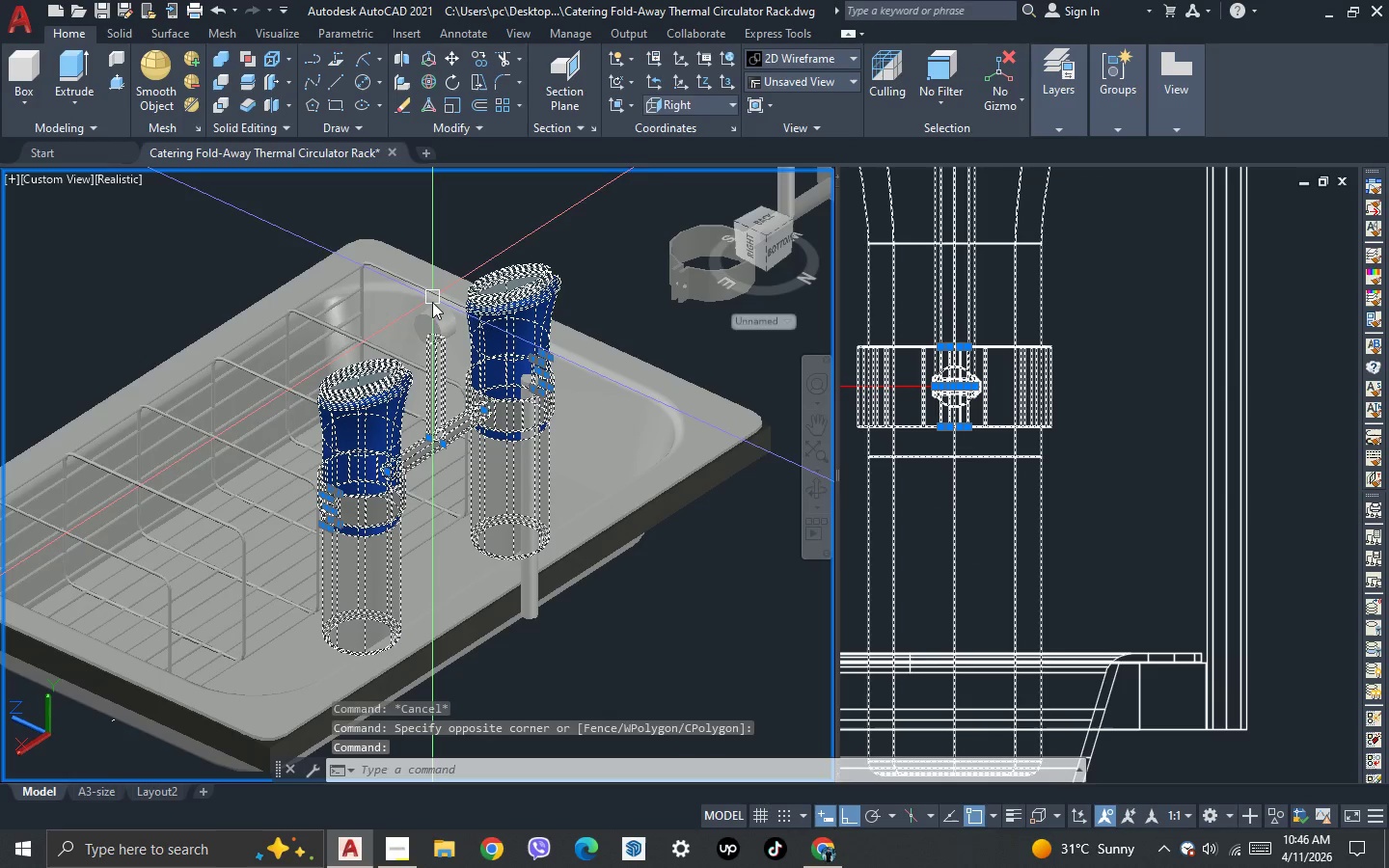 
left_click([432, 326])
 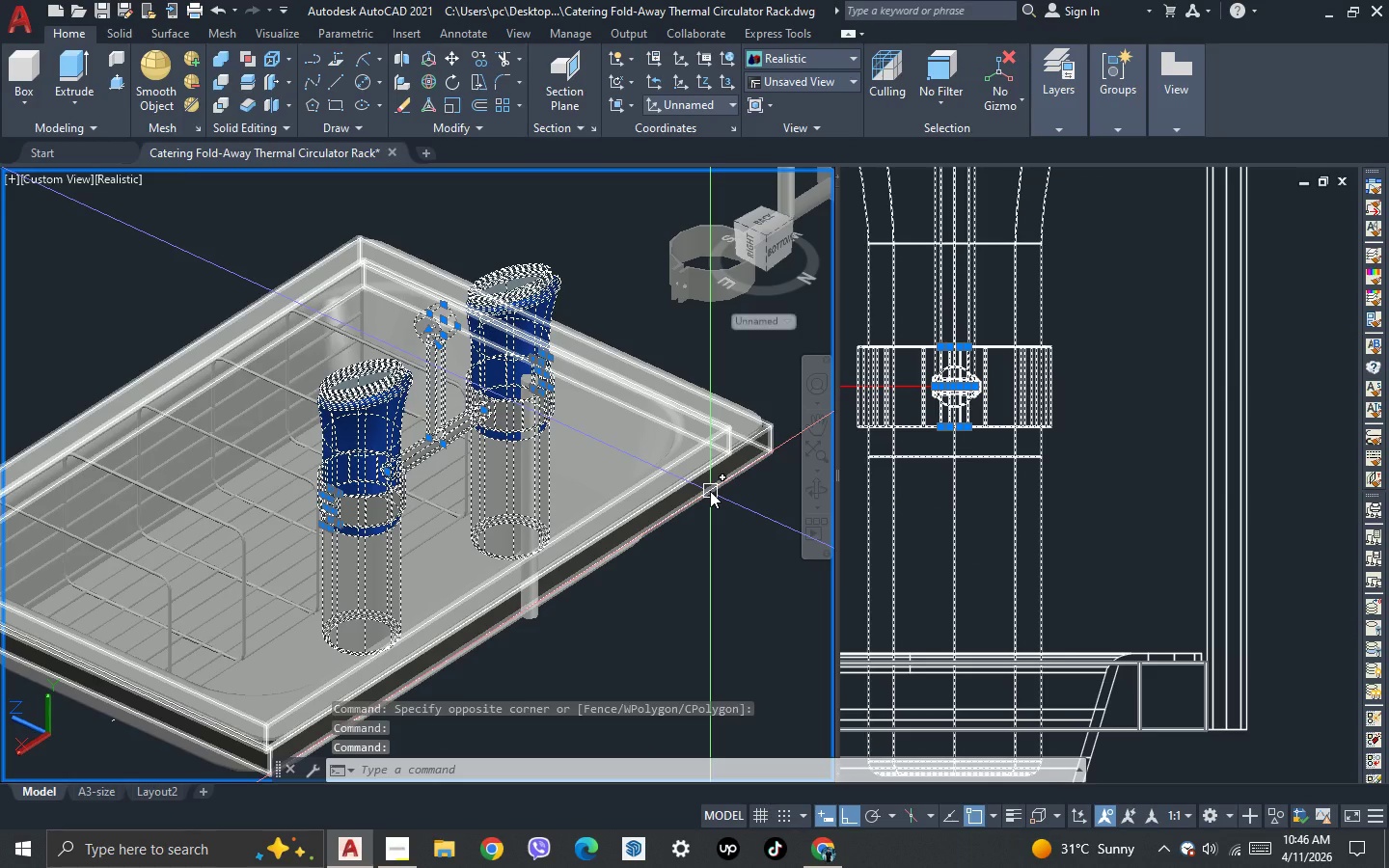 
type(ro)
 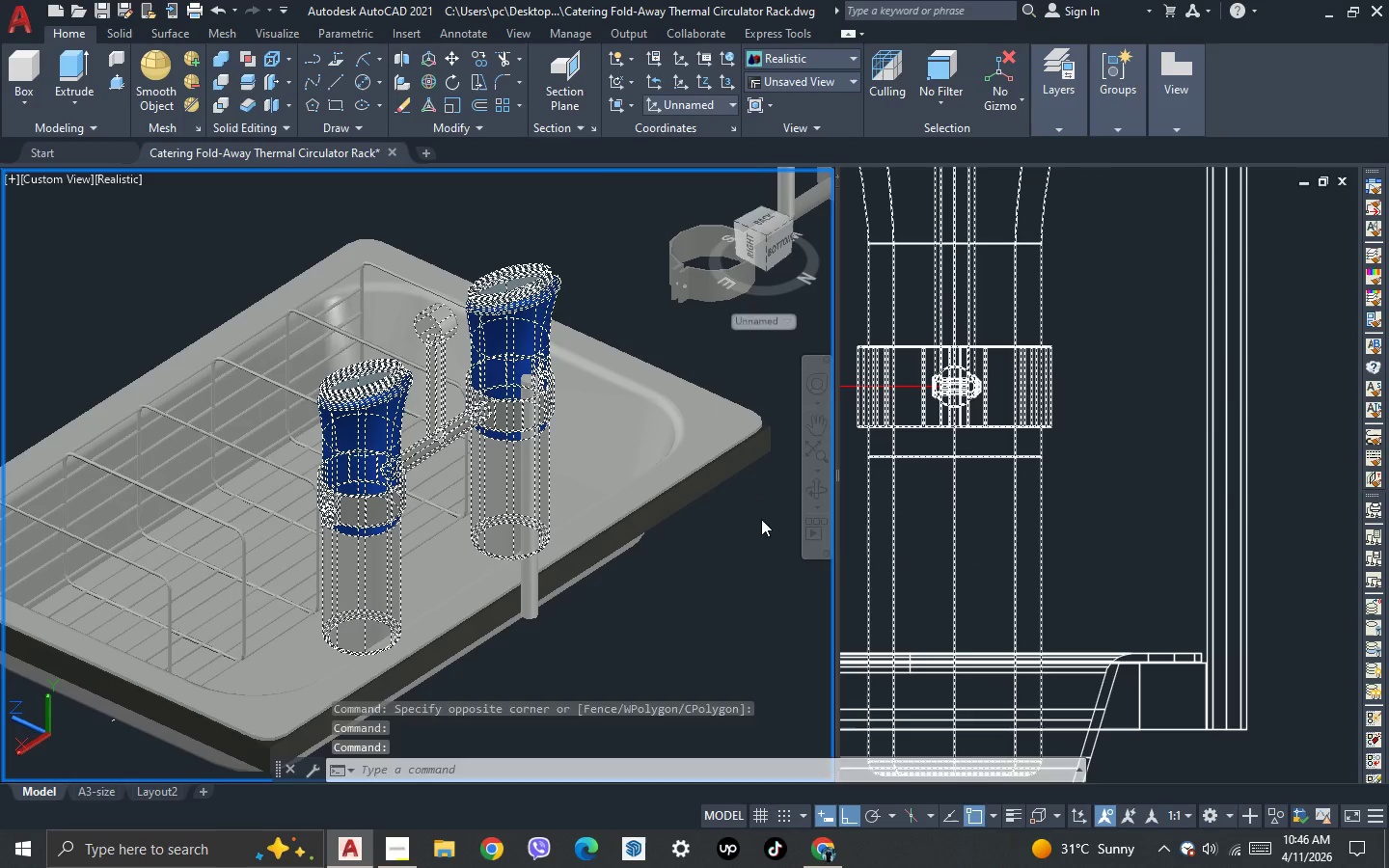 
key(Space)
 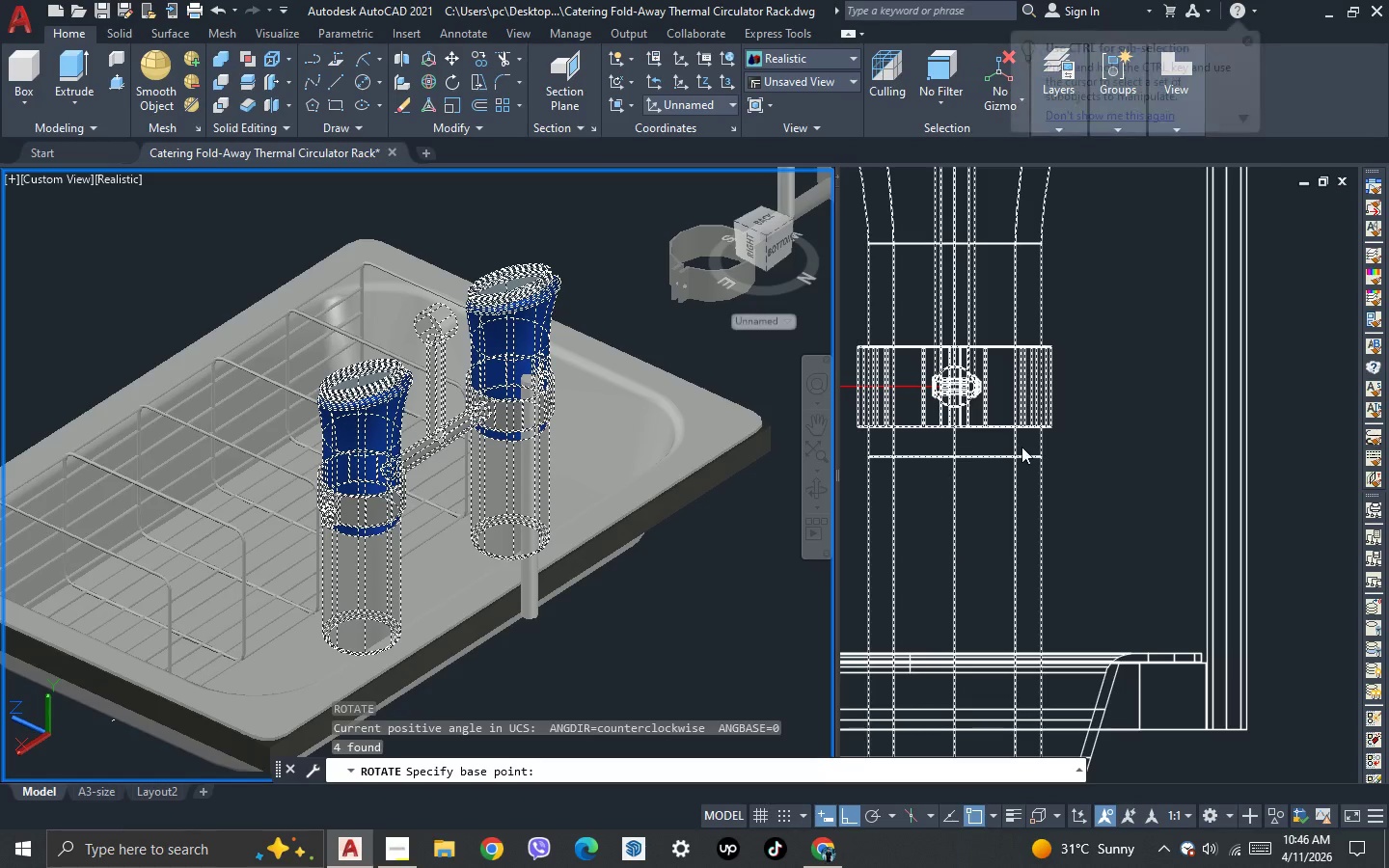 
scroll: coordinate [1025, 443], scroll_direction: down, amount: 1.0
 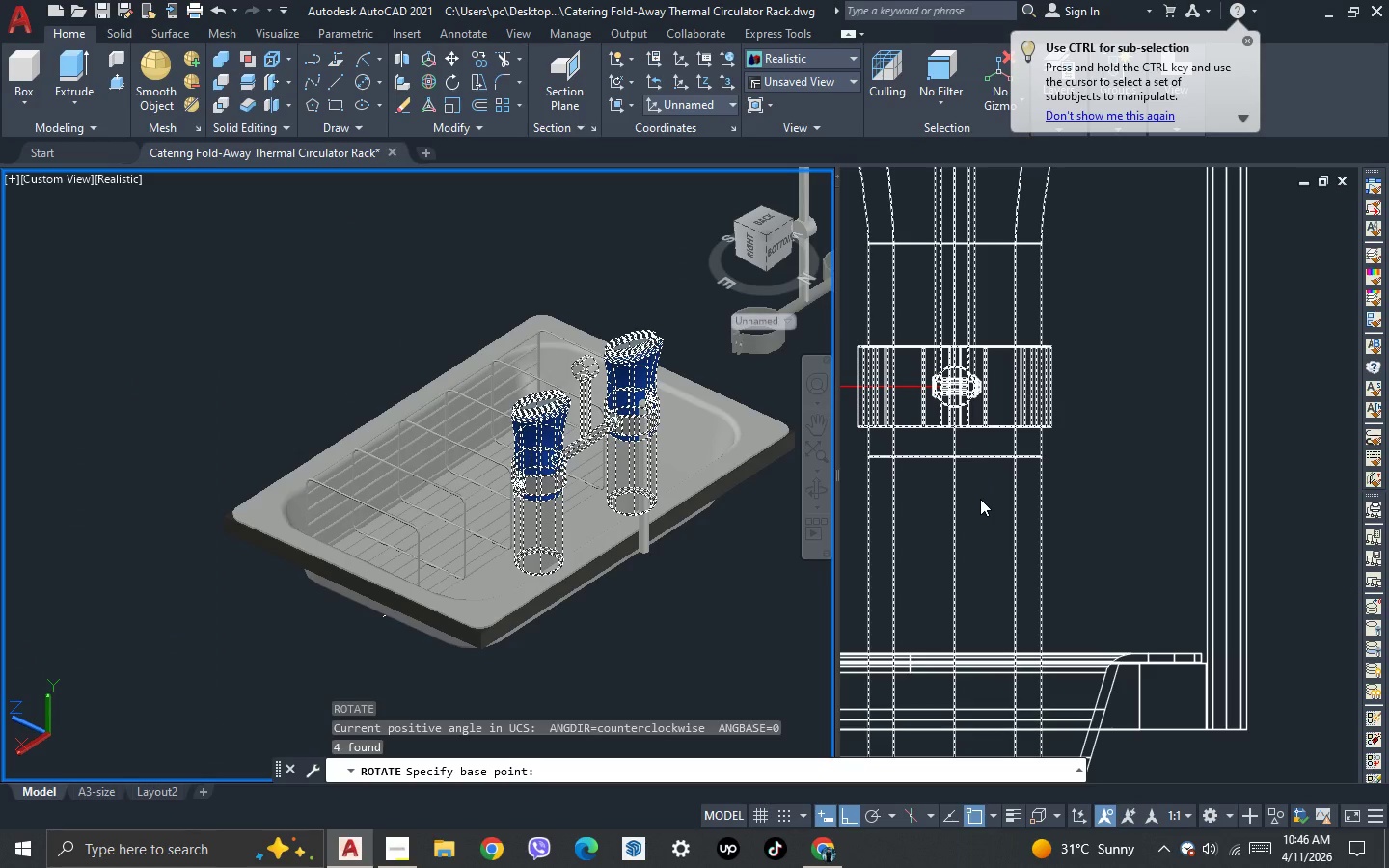 
left_click([980, 499])
 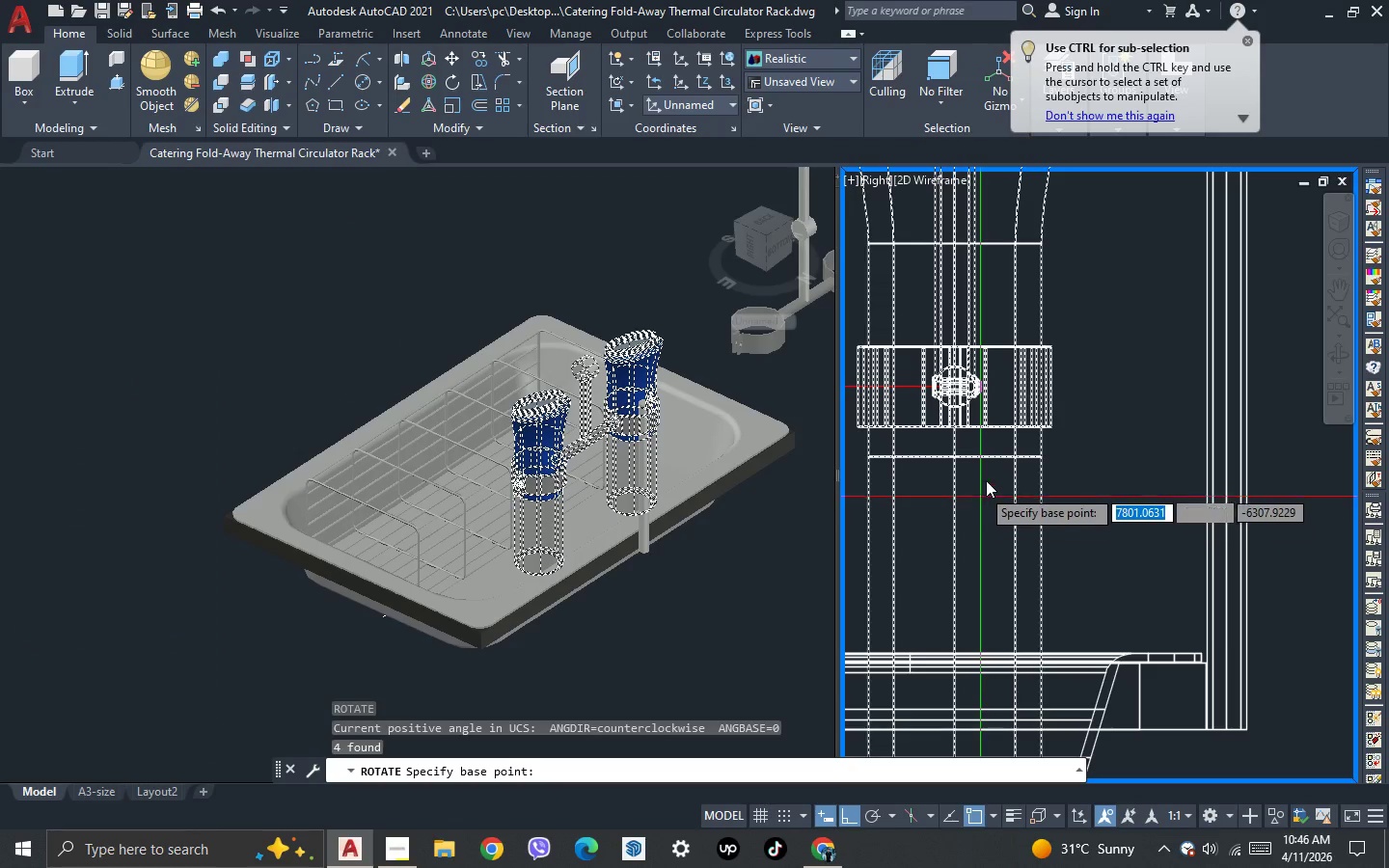 
scroll: coordinate [937, 483], scroll_direction: up, amount: 4.0
 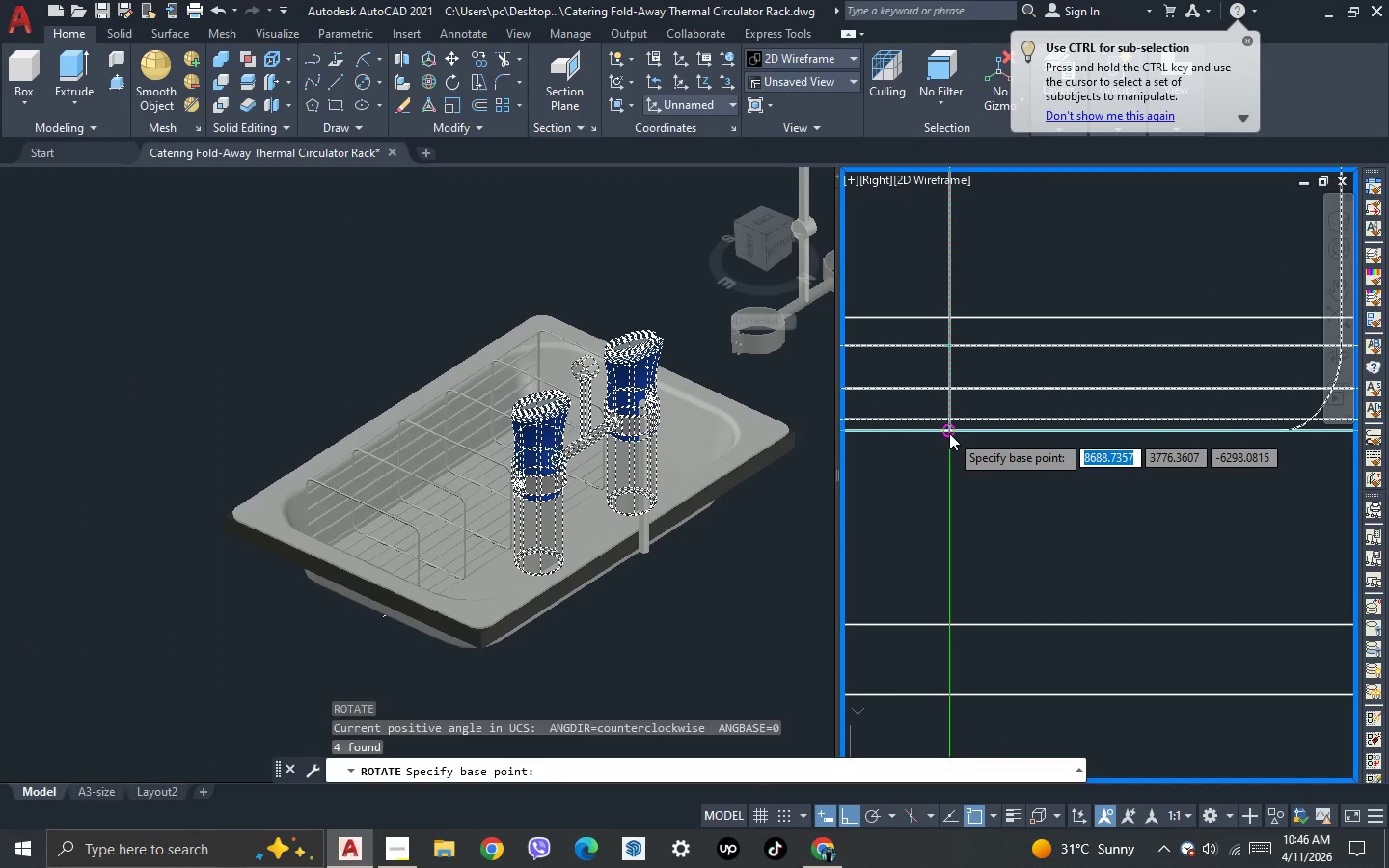 
left_click([949, 432])
 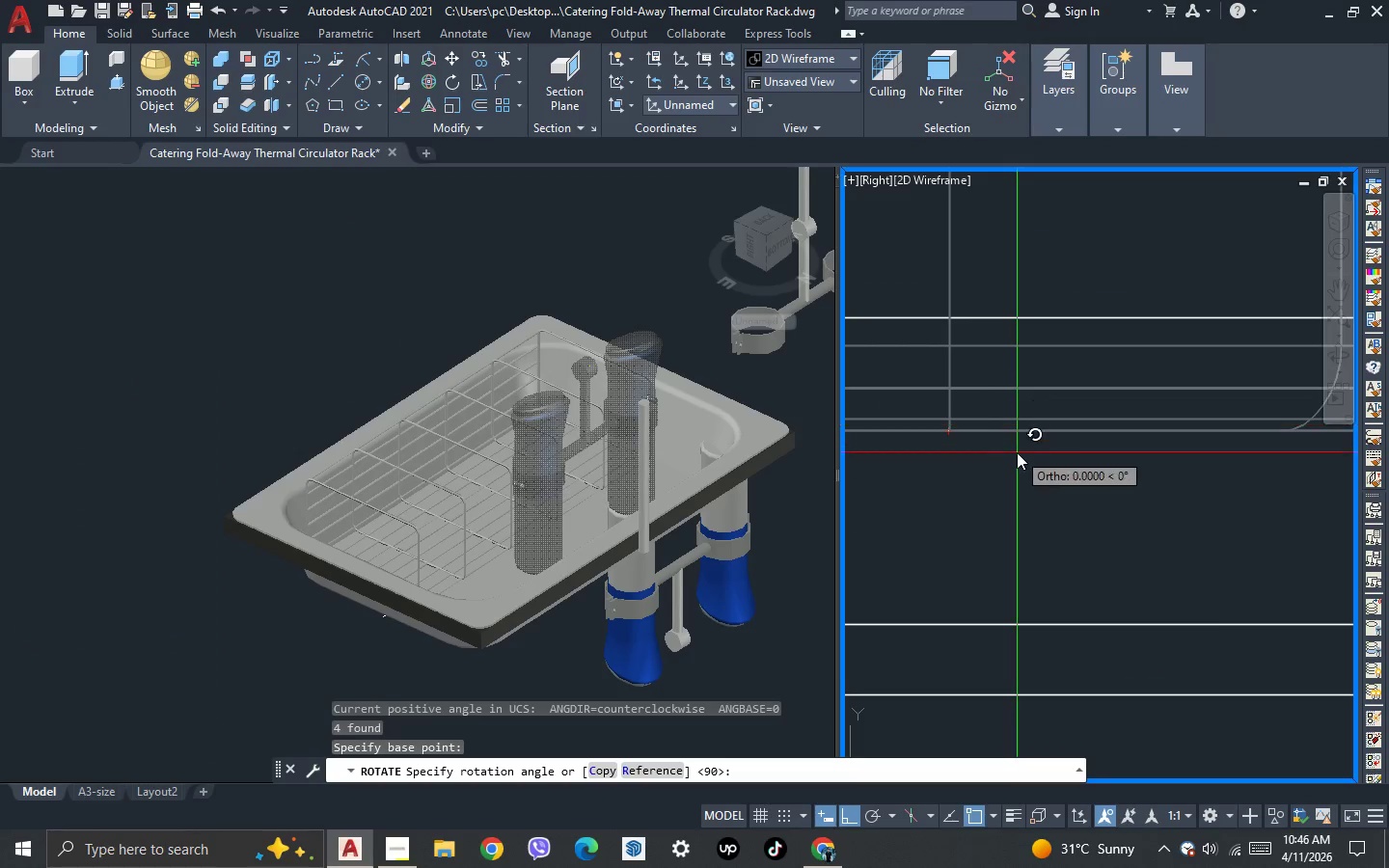 
scroll: coordinate [1178, 450], scroll_direction: down, amount: 9.0
 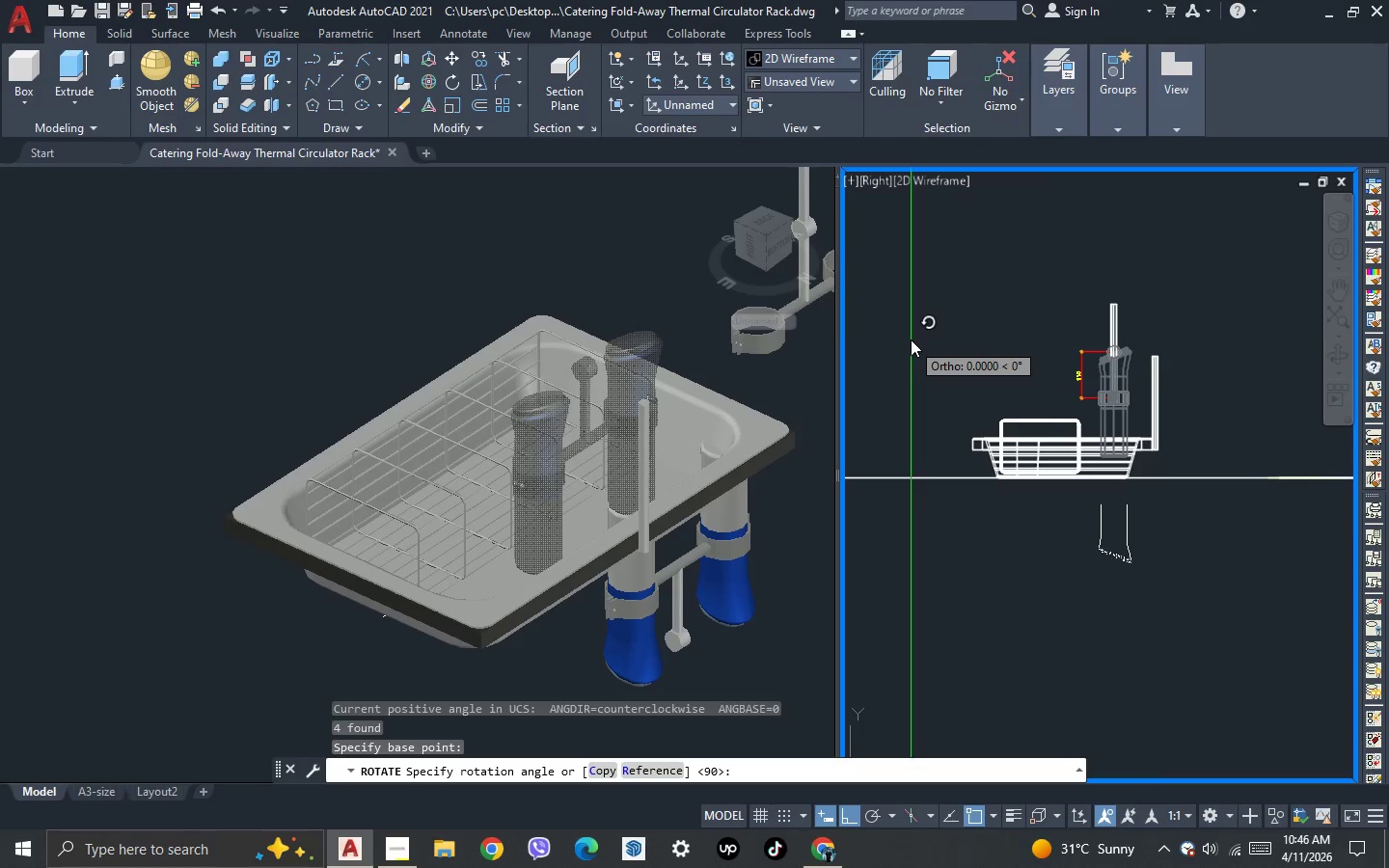 
key(Escape)
 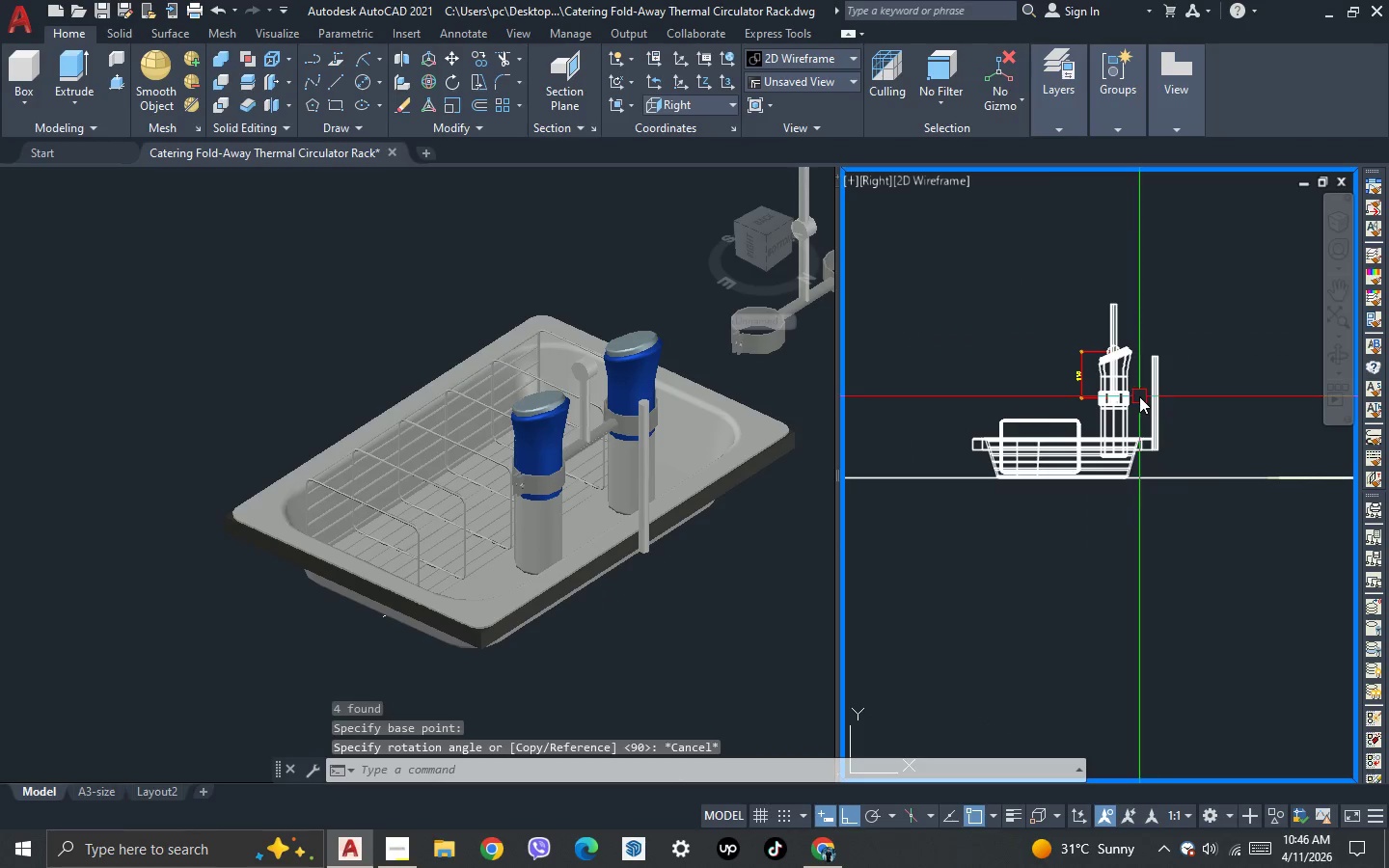 
scroll: coordinate [1139, 396], scroll_direction: up, amount: 2.0
 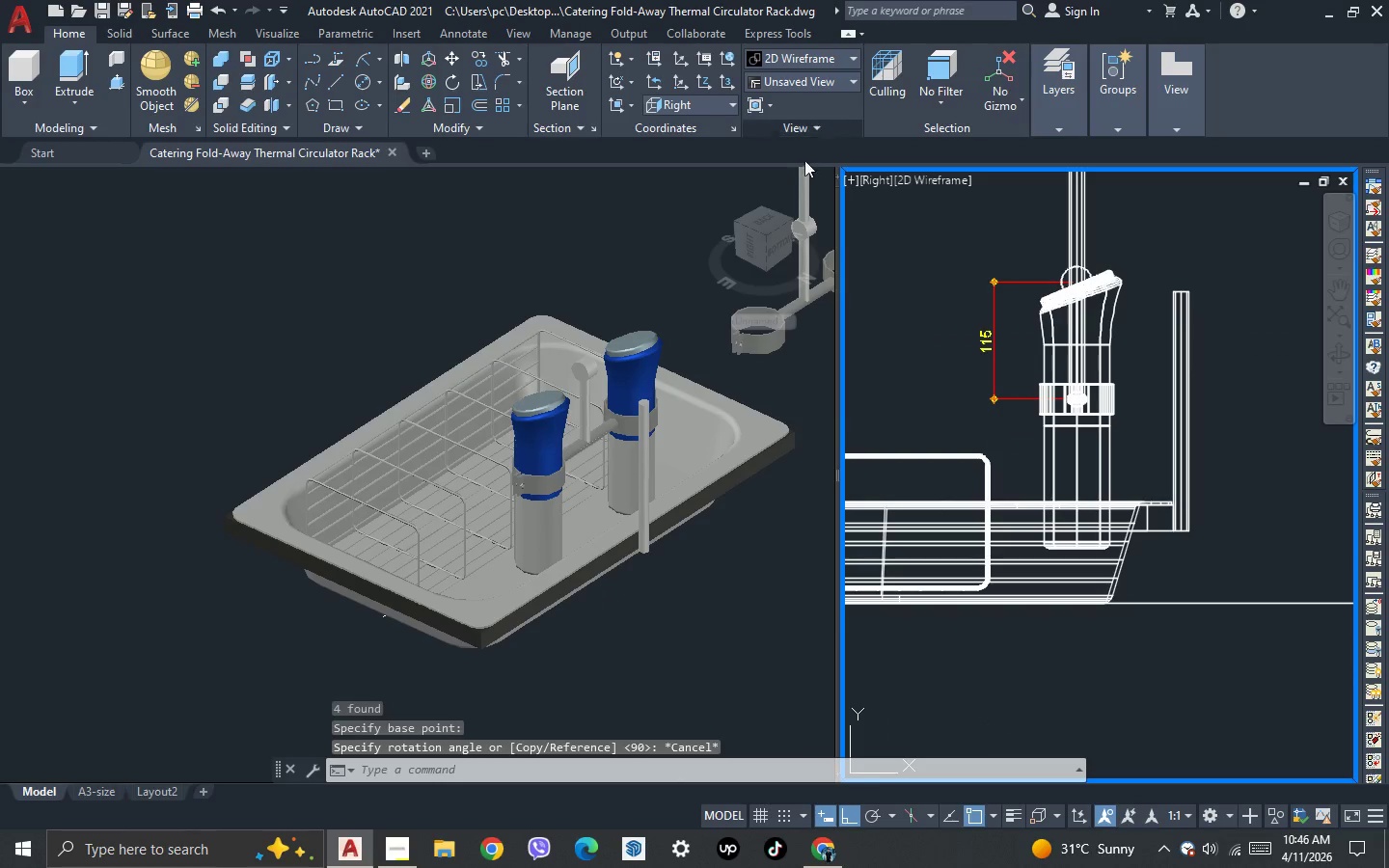 
left_click([910, 243])
 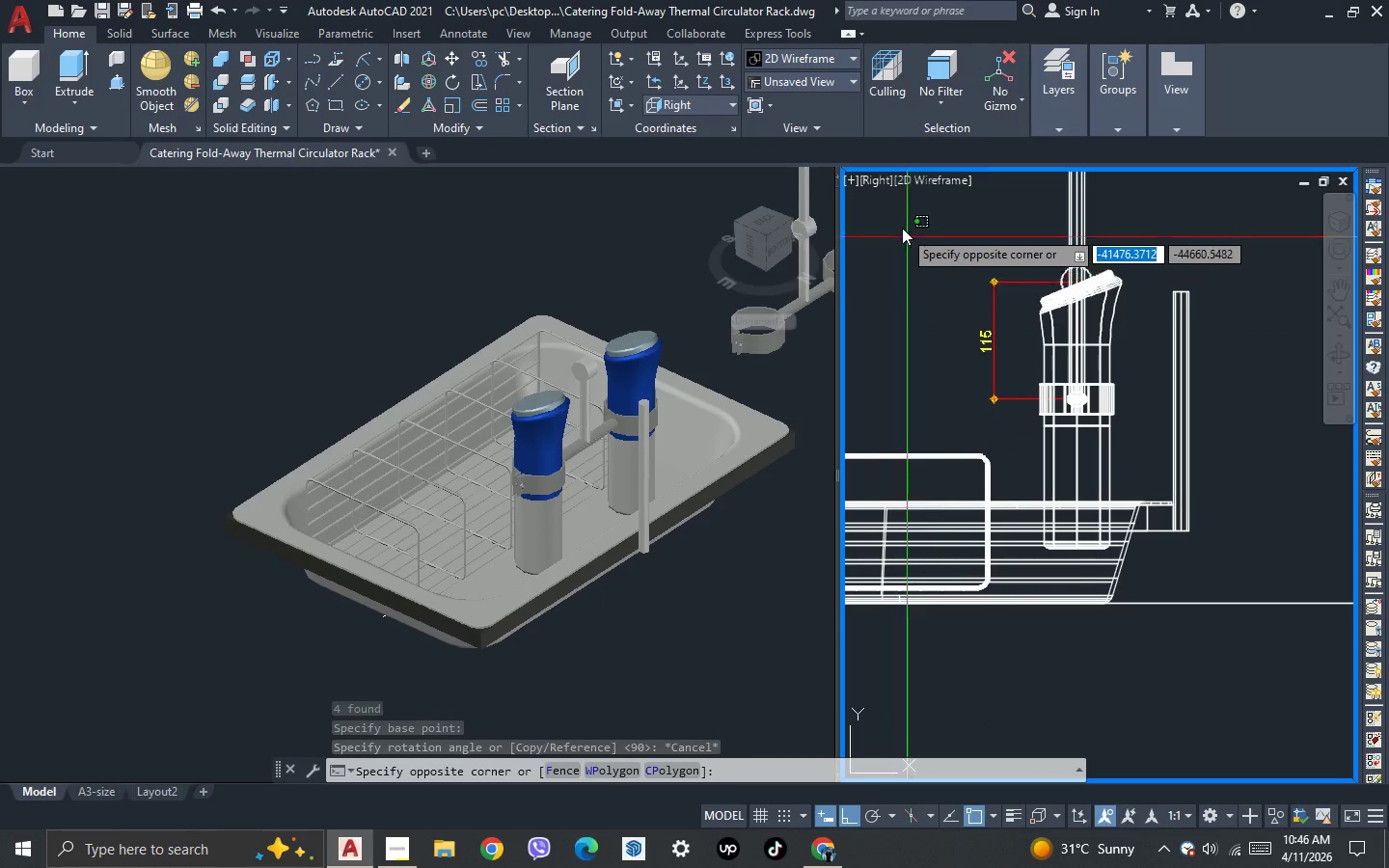 
key(Escape)
 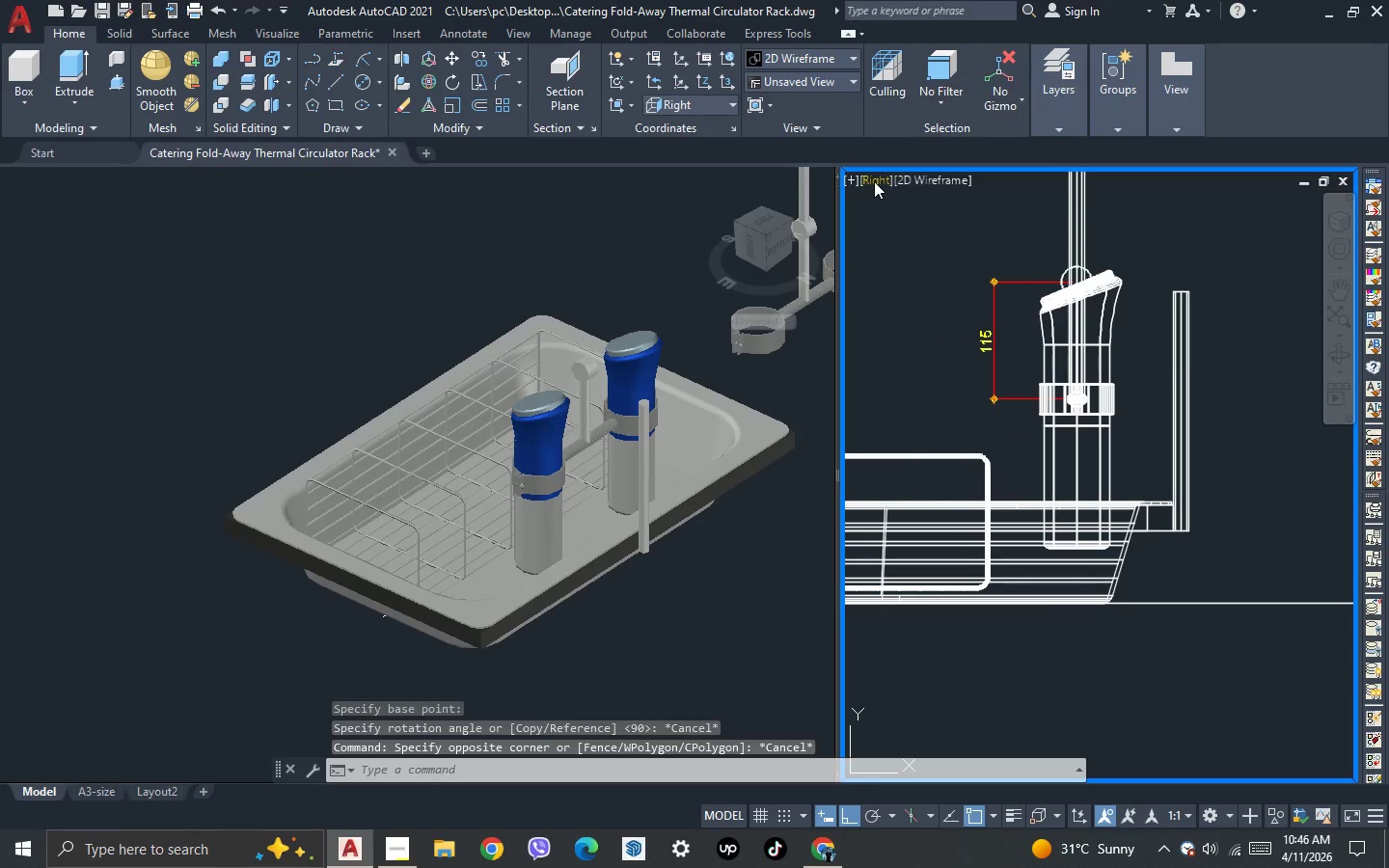 
left_click([874, 180])
 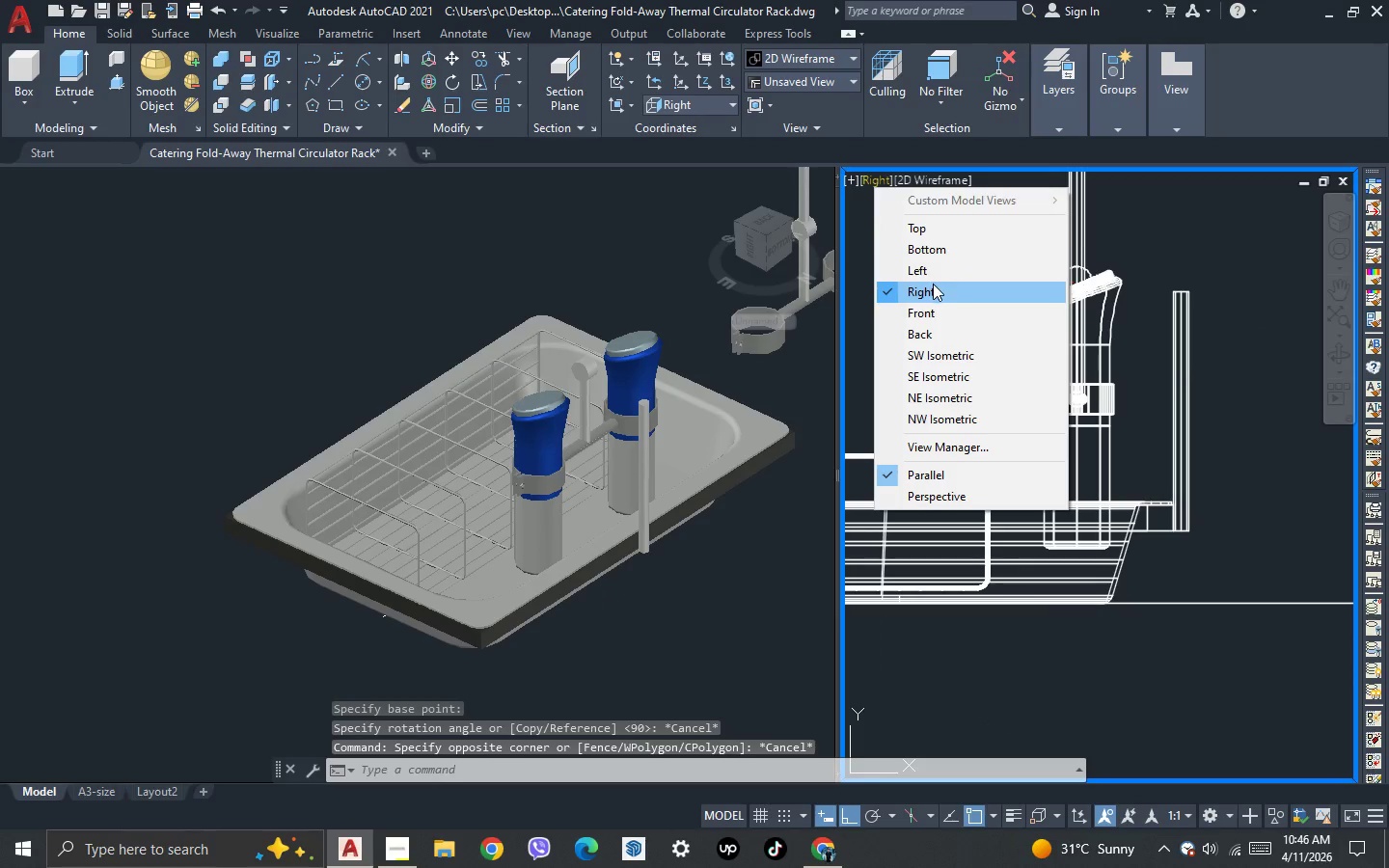 
left_click([933, 295])
 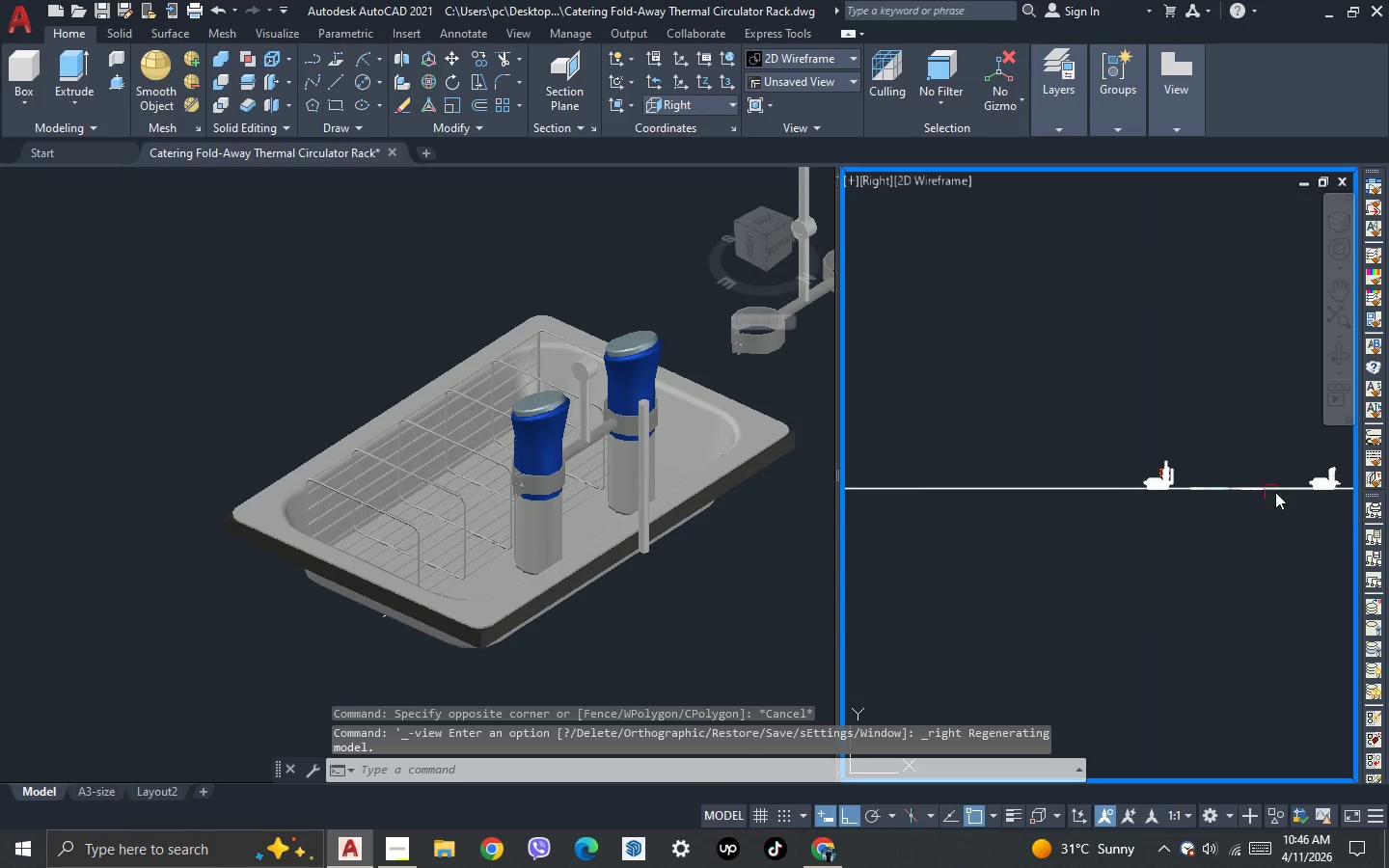 
scroll: coordinate [1171, 472], scroll_direction: up, amount: 4.0
 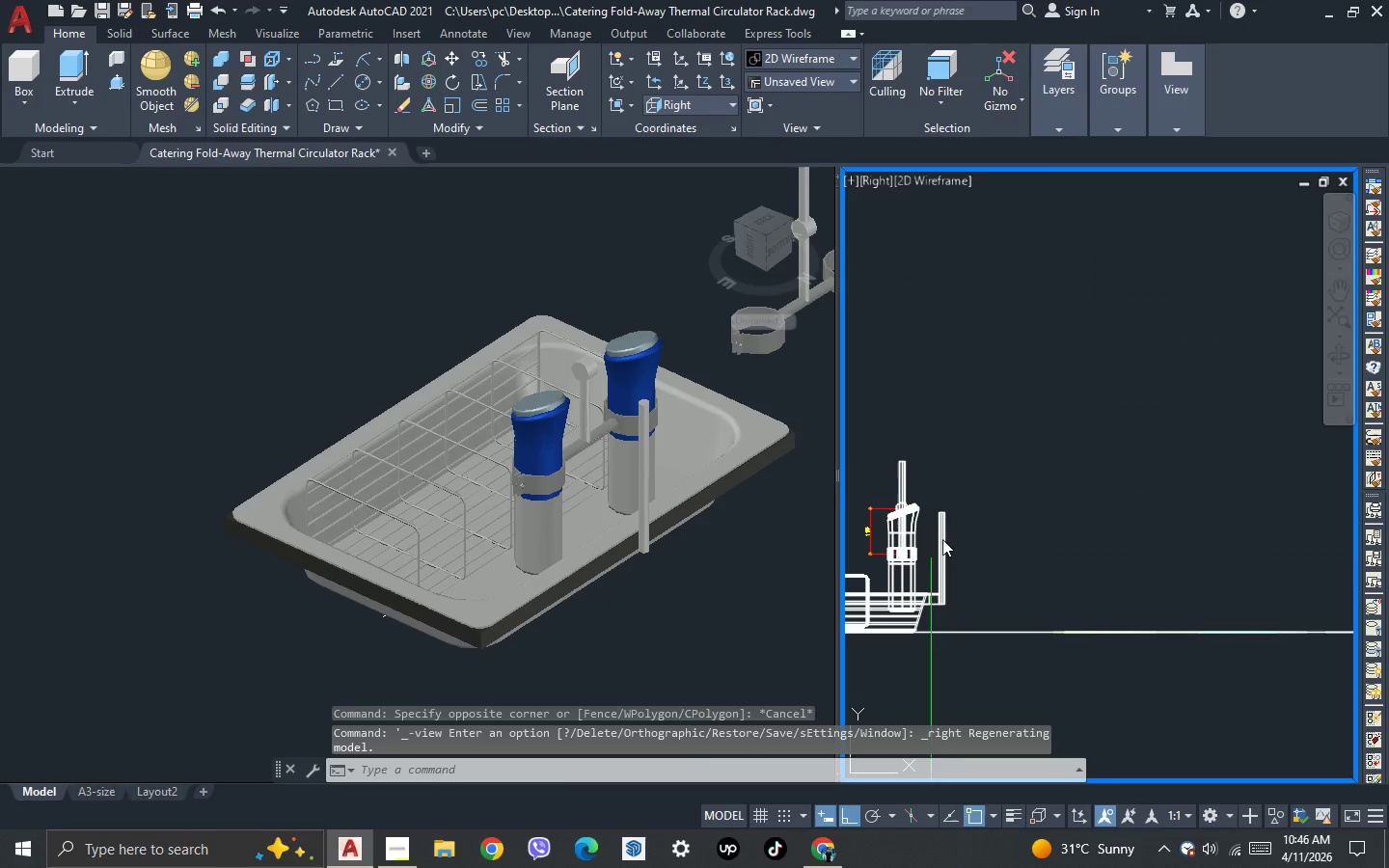 
left_click_drag(start_coordinate=[917, 488], to_coordinate=[905, 468])
 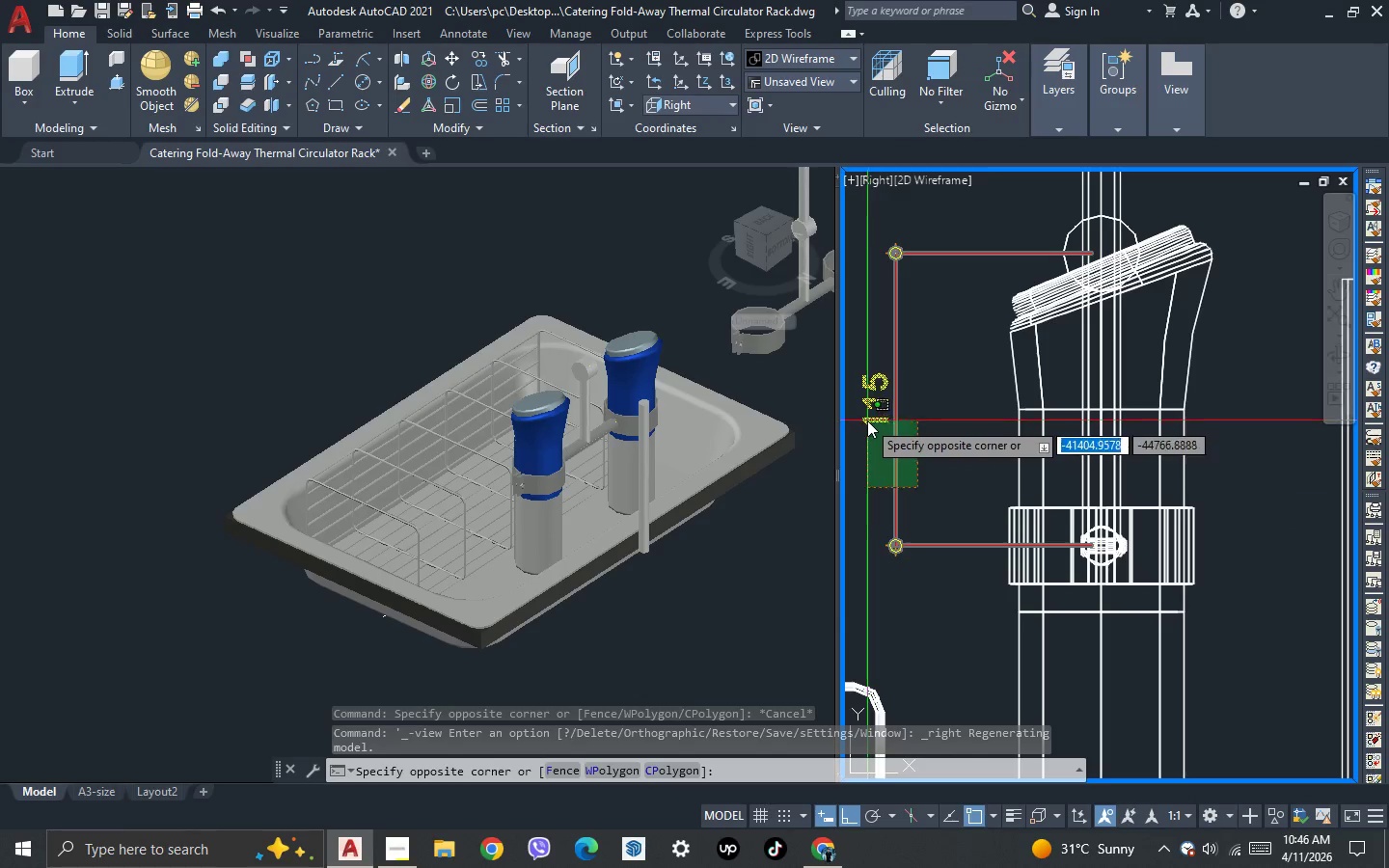 
scroll: coordinate [924, 534], scroll_direction: up, amount: 4.0
 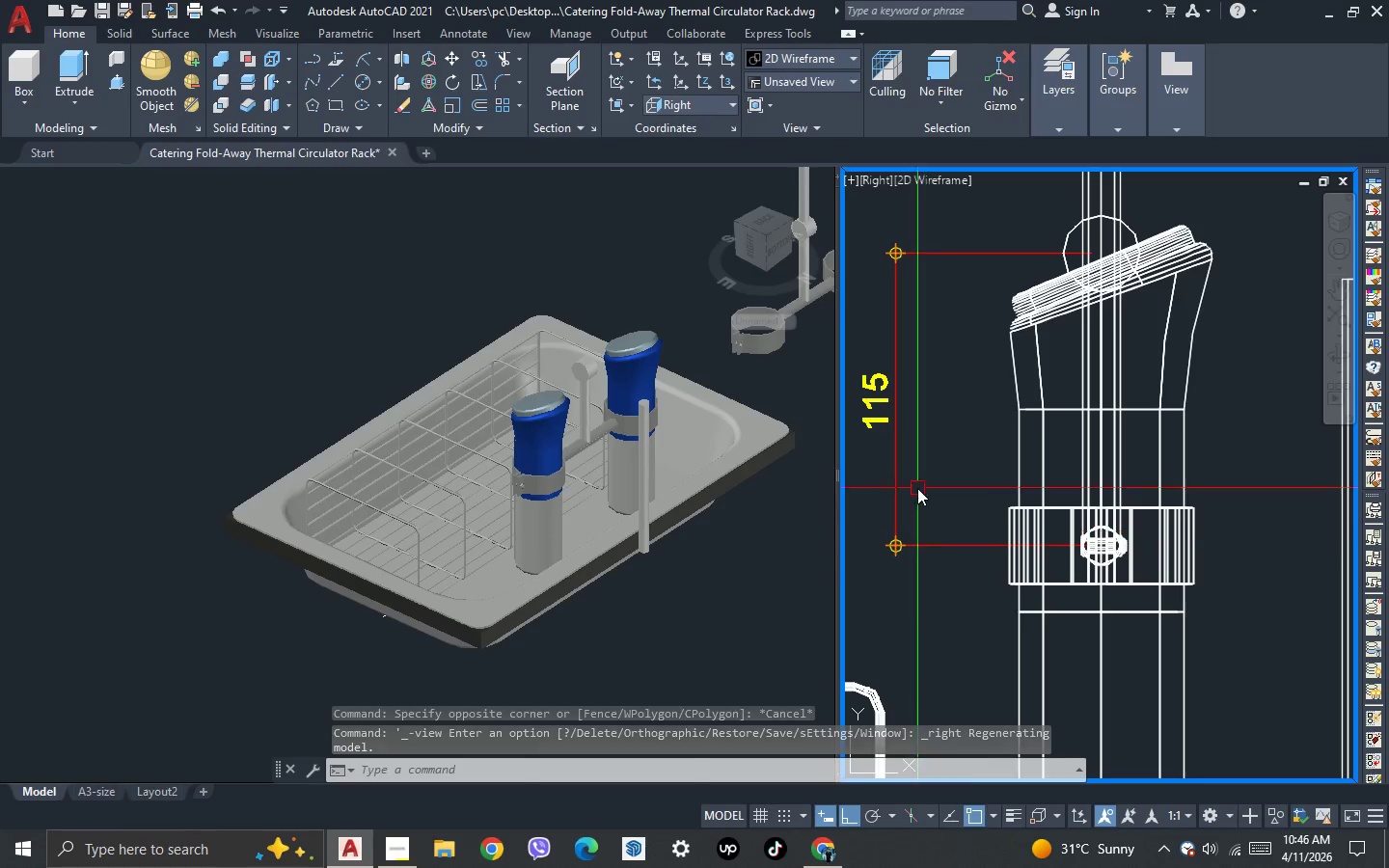 
double_click([867, 420])
 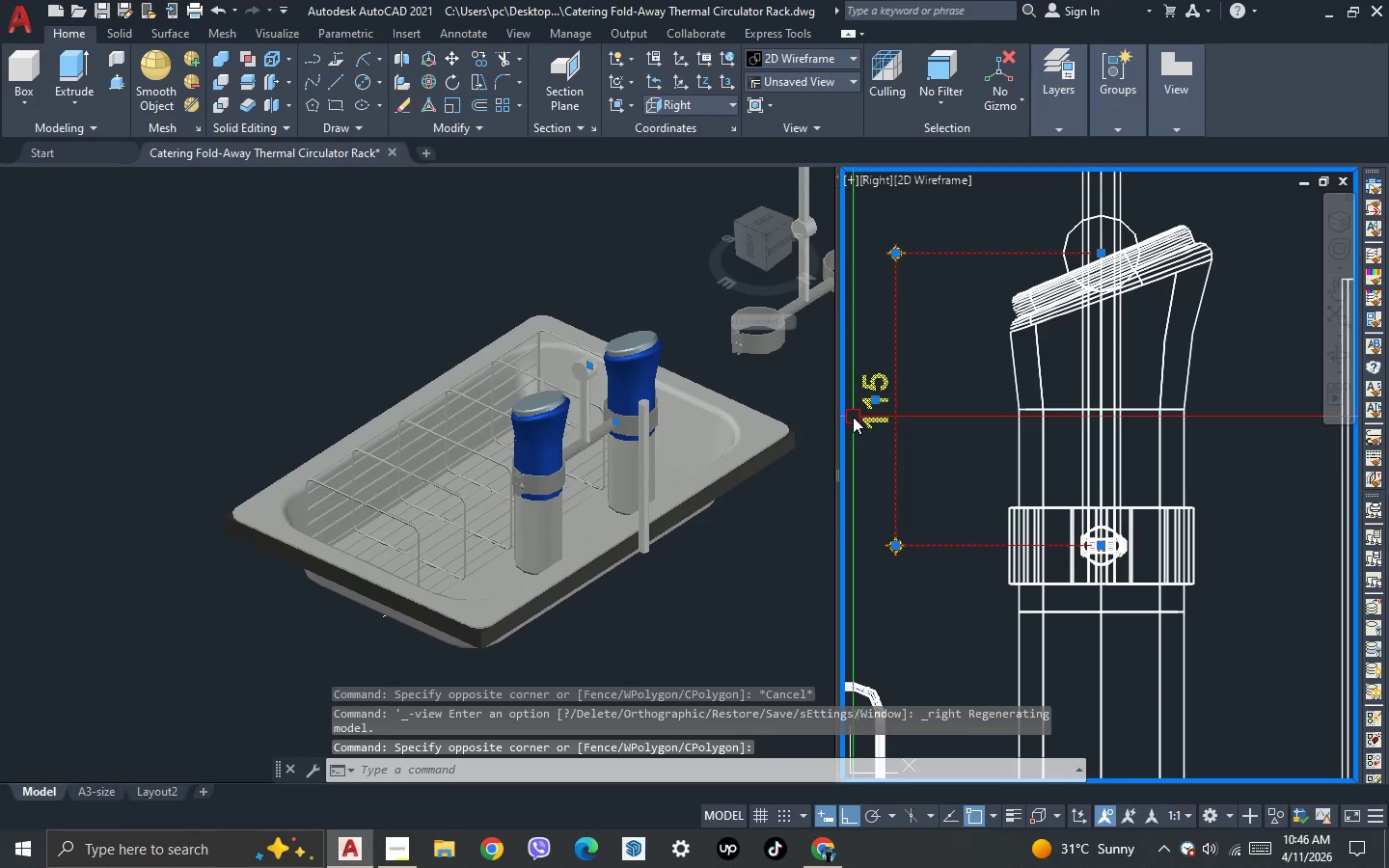 
key(Delete)
 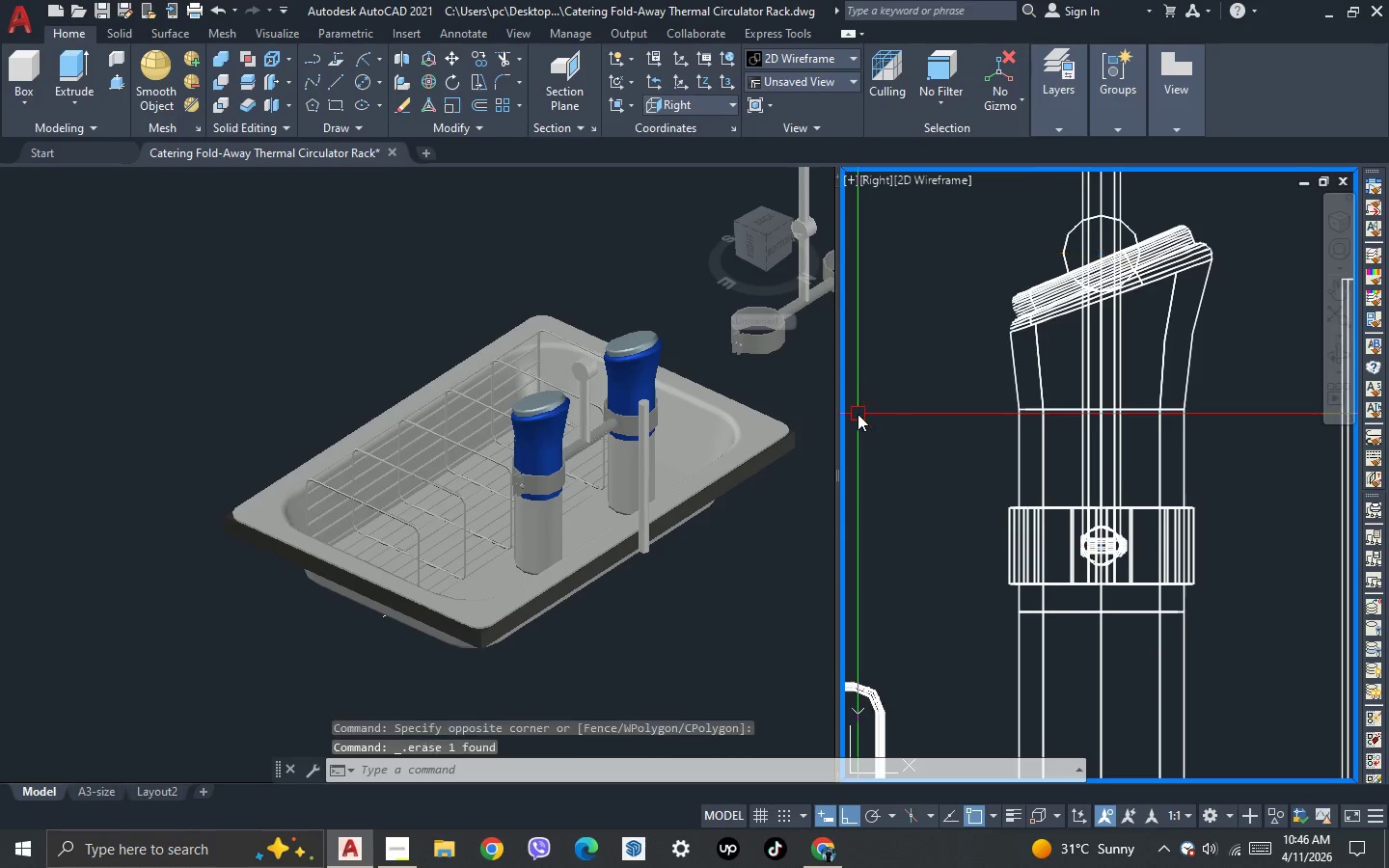 
scroll: coordinate [858, 414], scroll_direction: down, amount: 2.0
 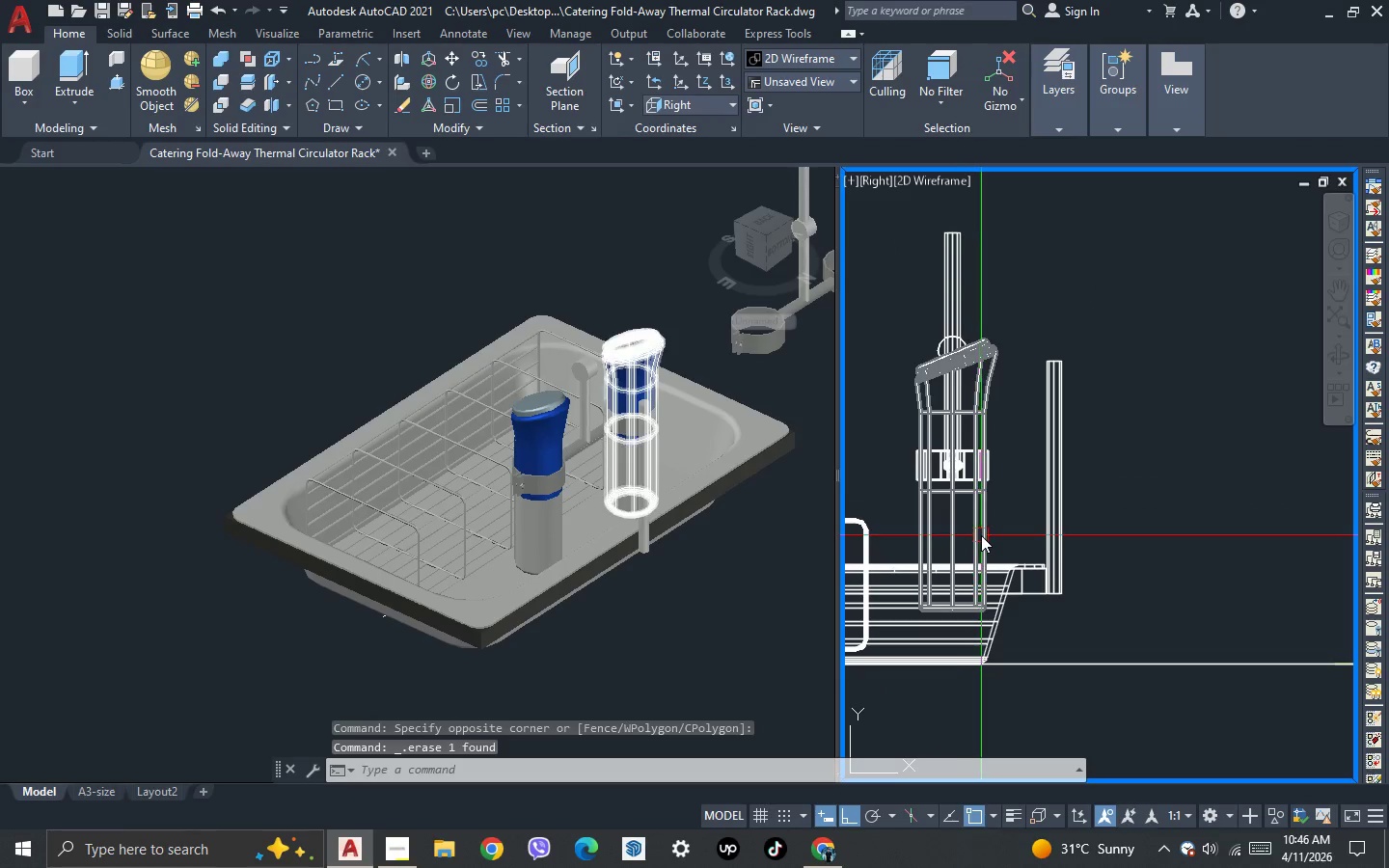 
scroll: coordinate [981, 535], scroll_direction: up, amount: 1.0
 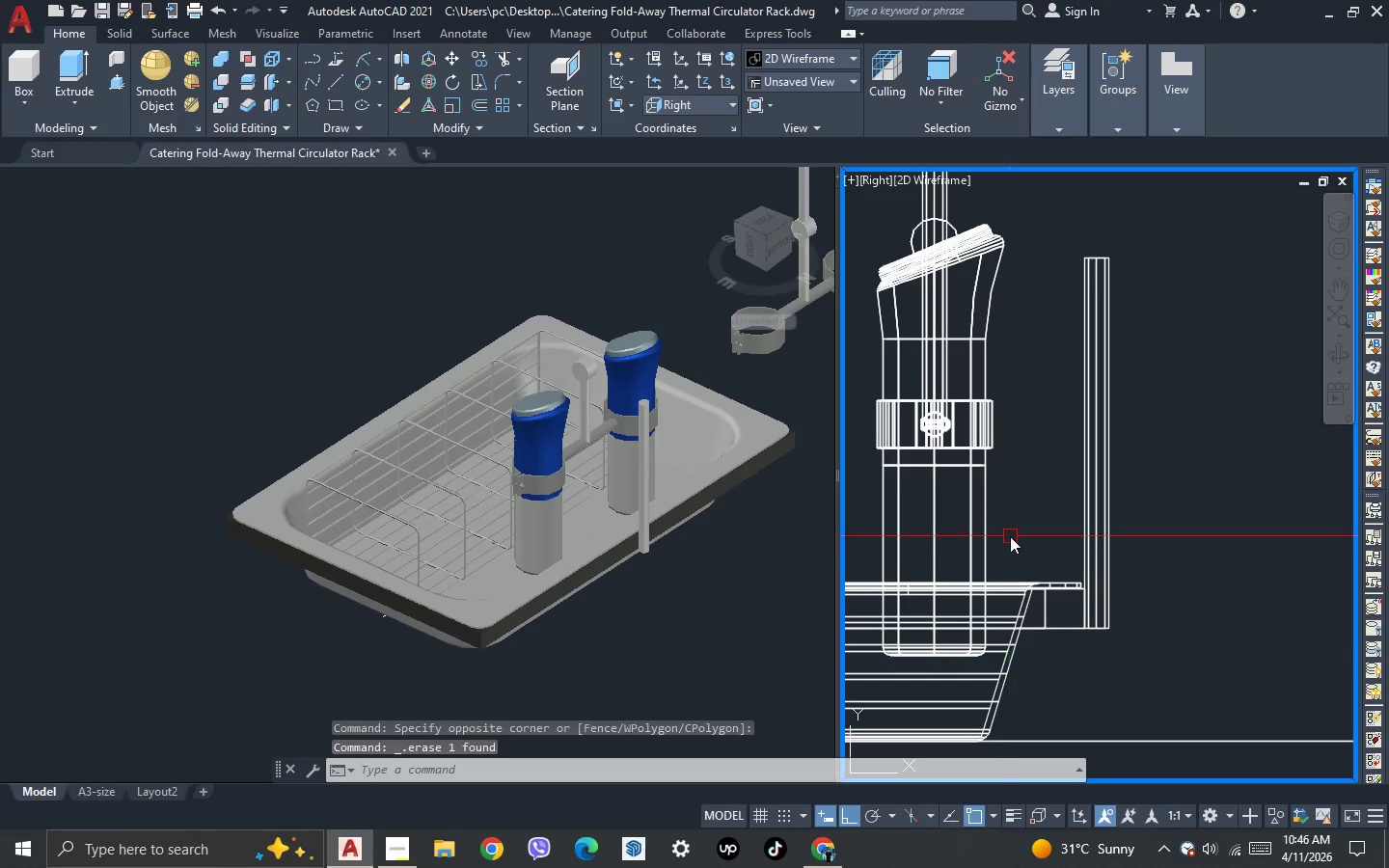 
left_click([1010, 536])
 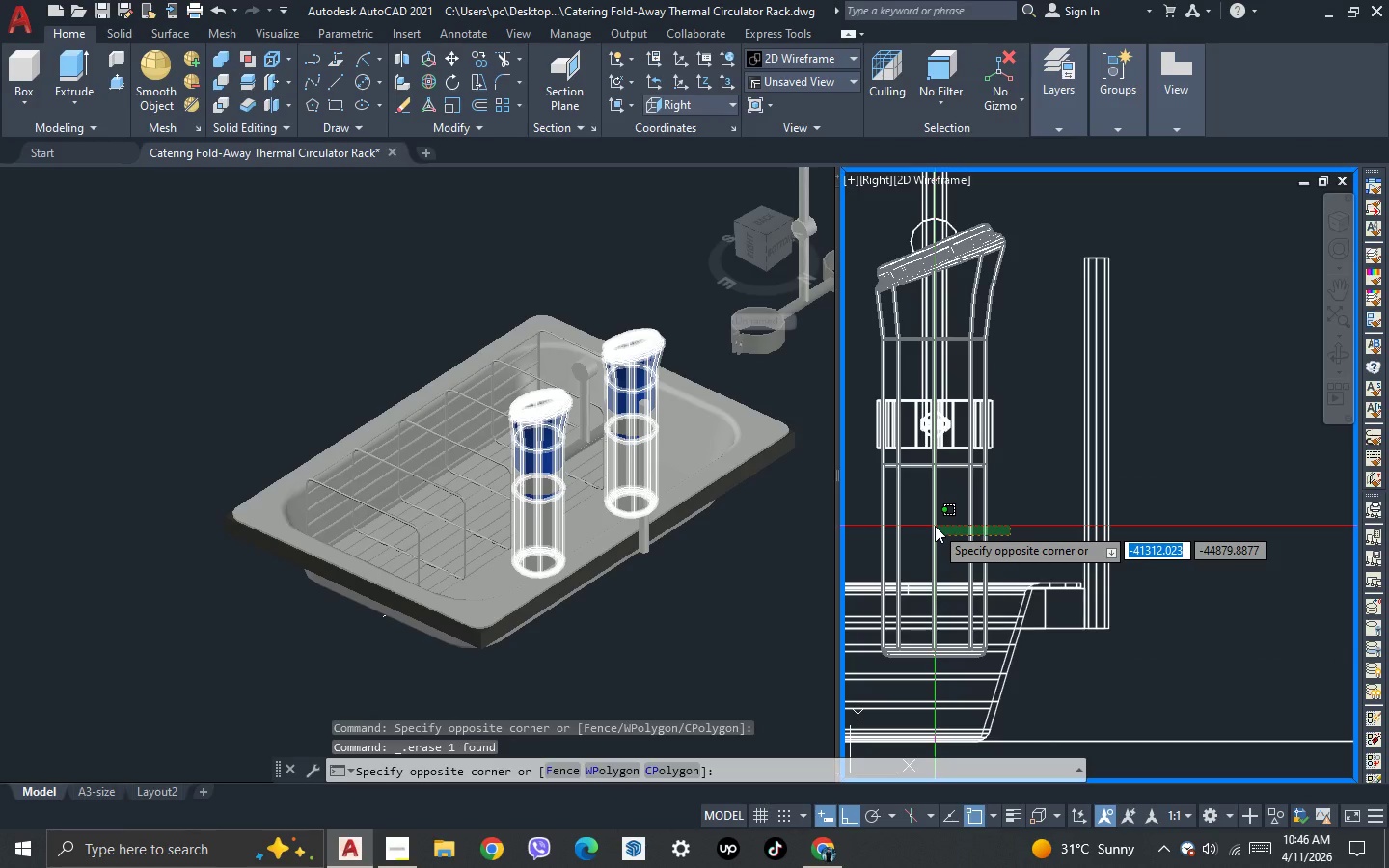 
left_click([935, 526])
 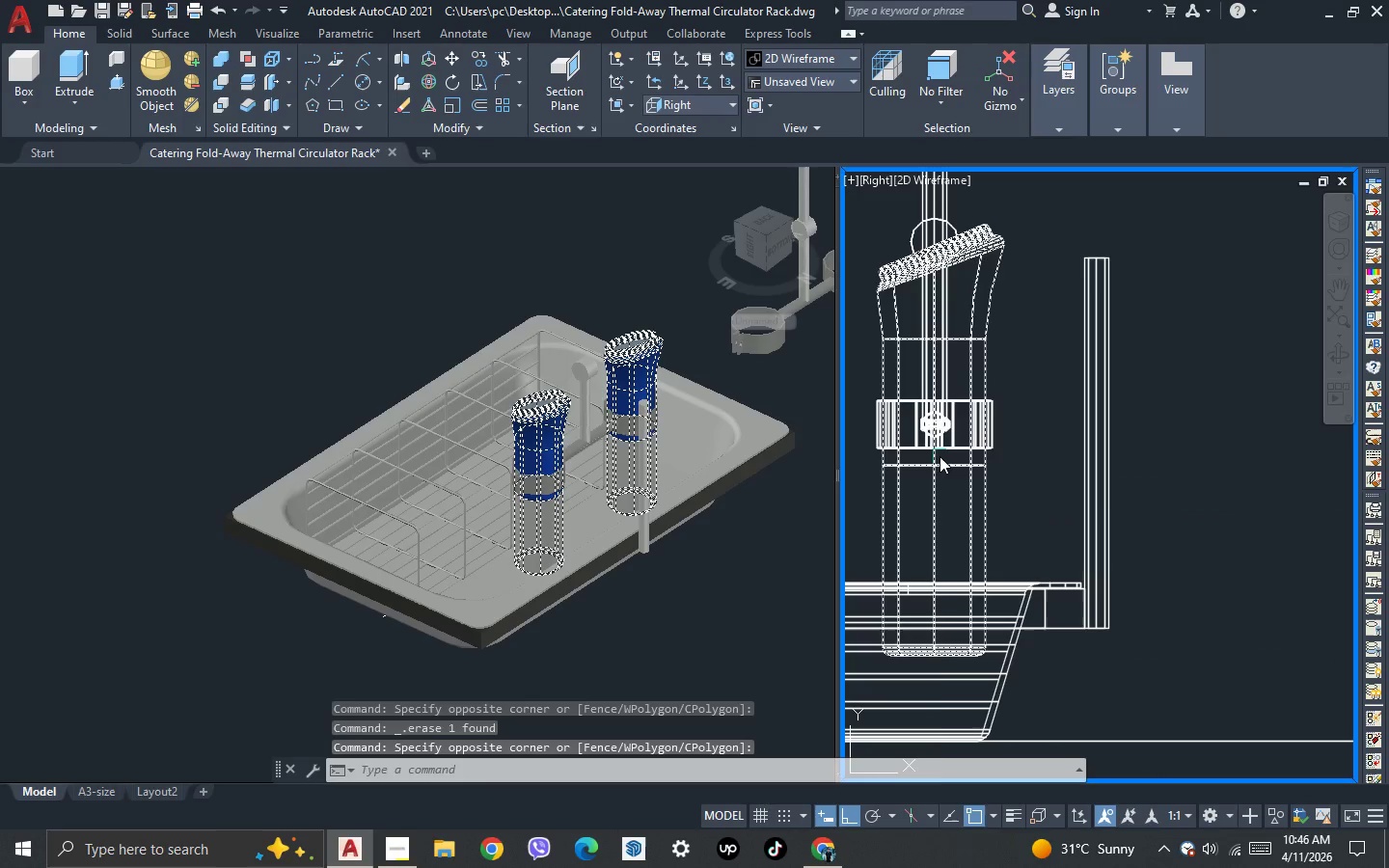 
scroll: coordinate [940, 452], scroll_direction: up, amount: 3.0
 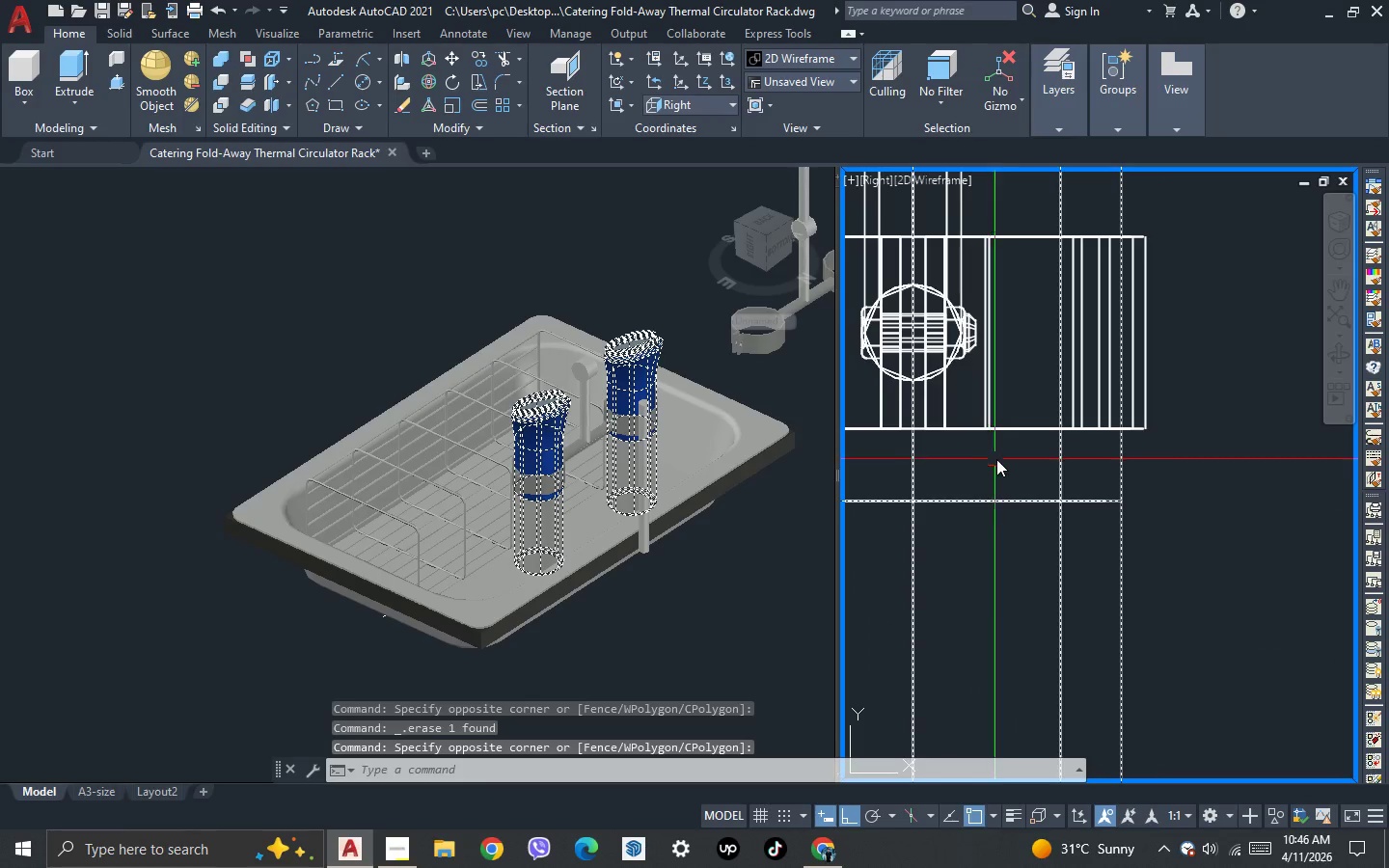 
left_click_drag(start_coordinate=[1002, 459], to_coordinate=[1002, 453])
 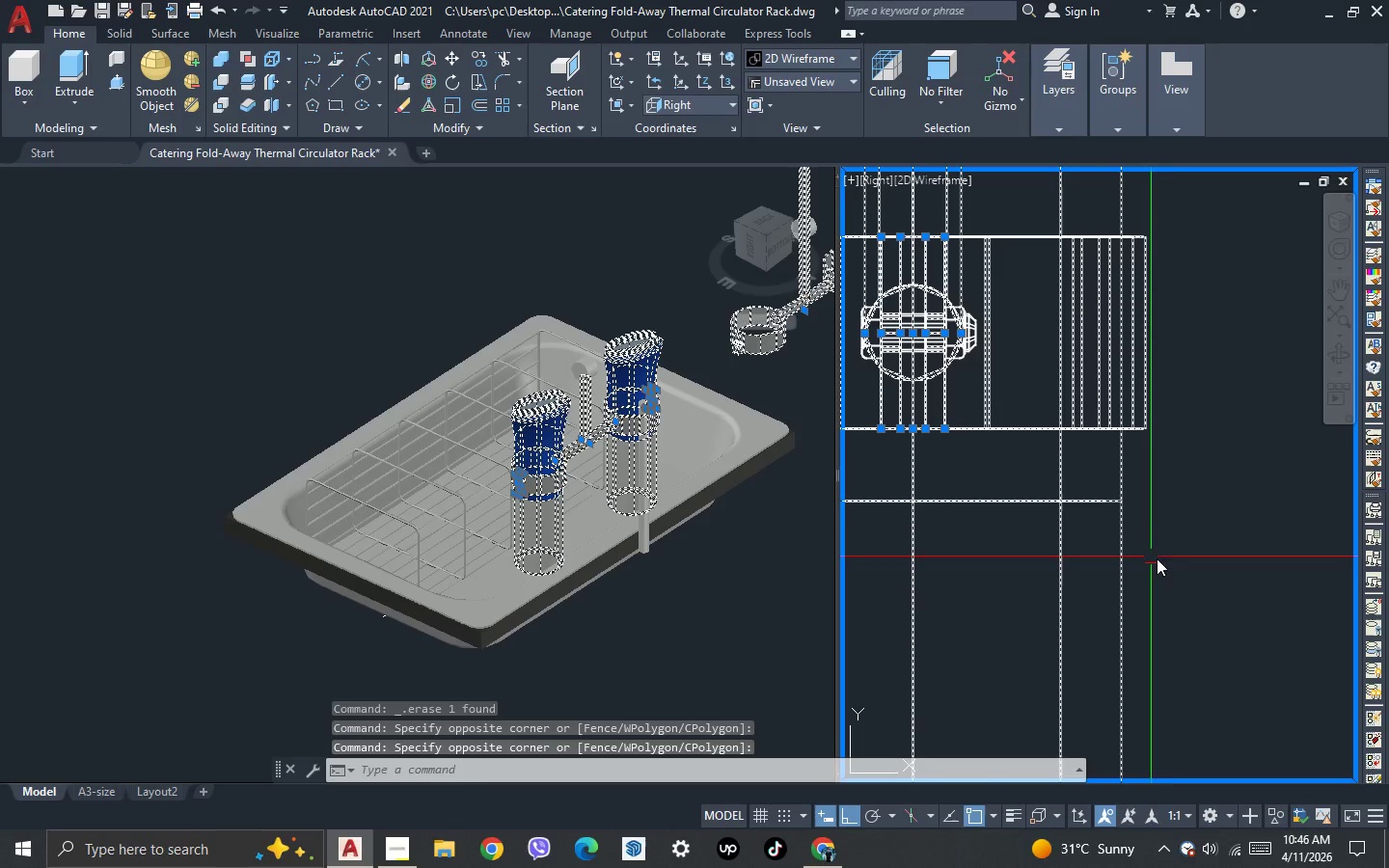 
left_click([1179, 558])
 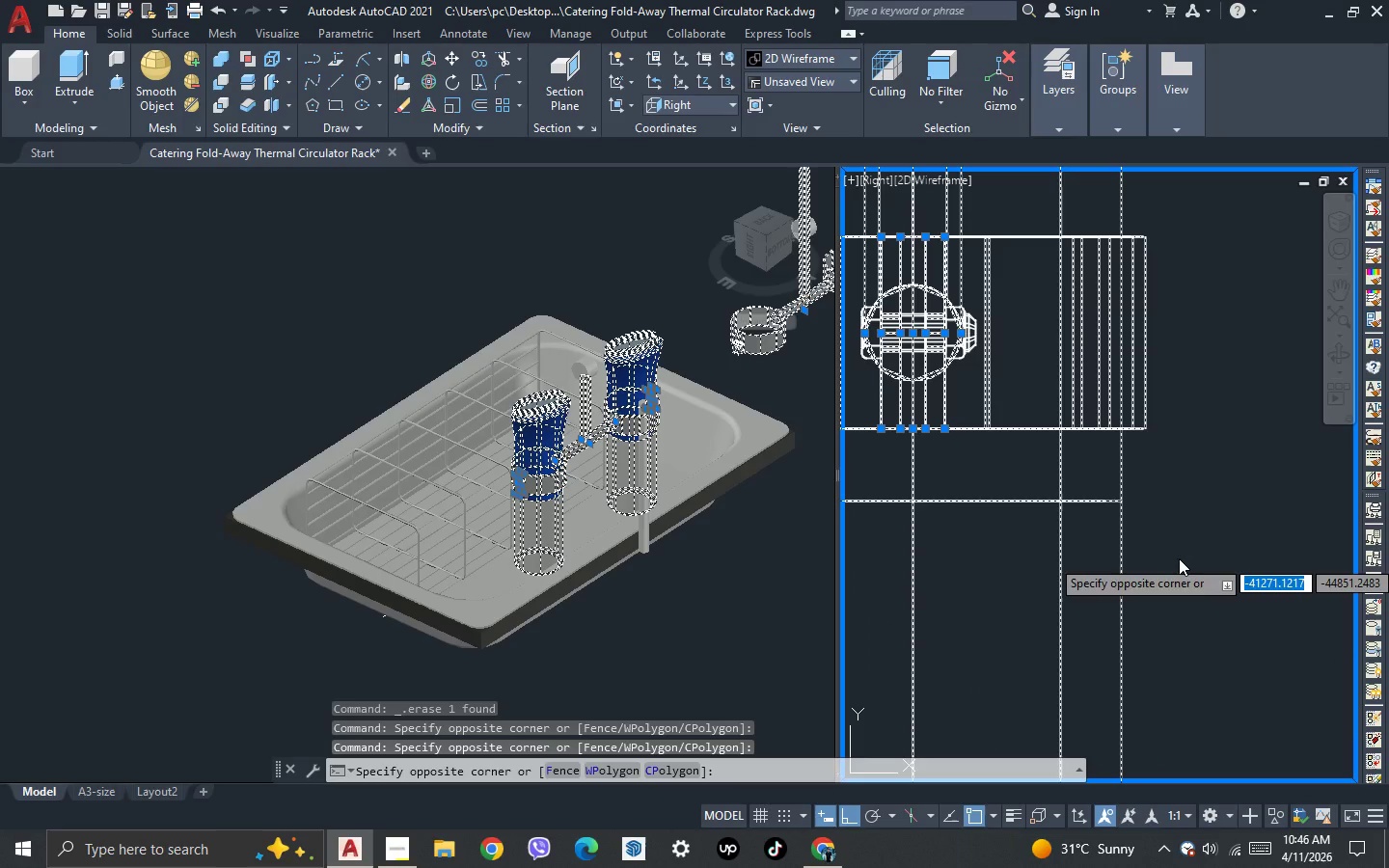 
left_click([1179, 558])
 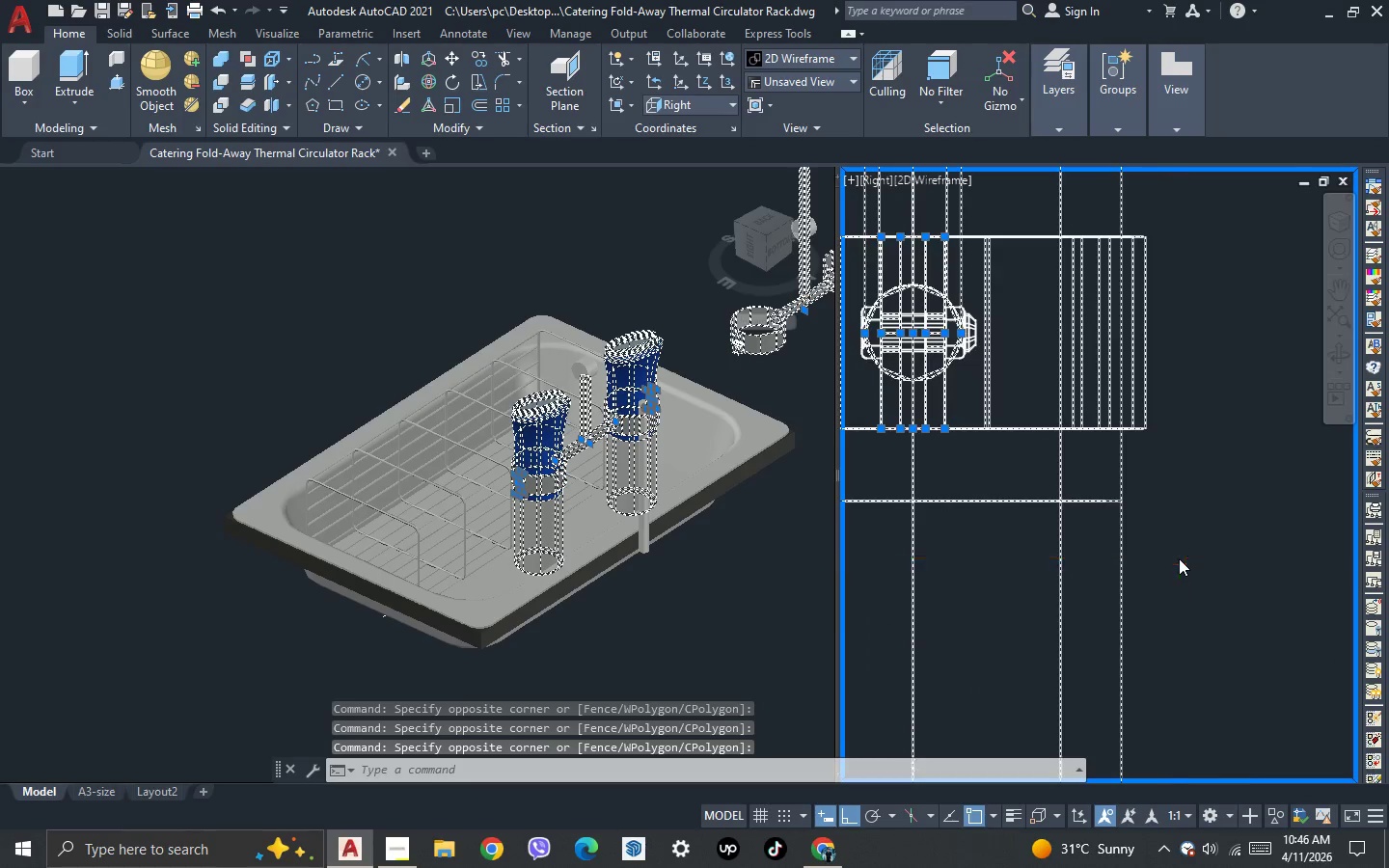 
scroll: coordinate [1179, 558], scroll_direction: down, amount: 3.0
 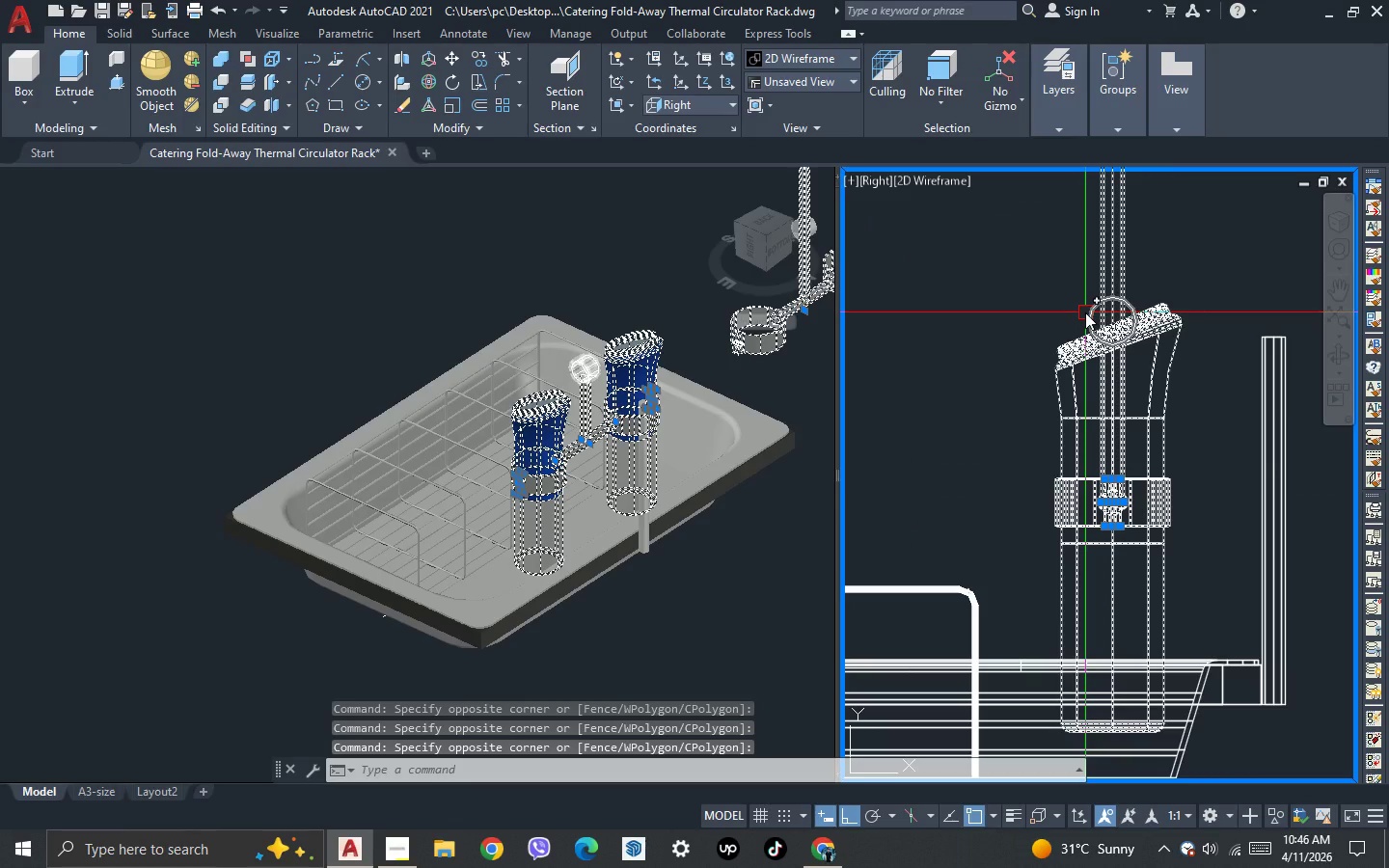 
left_click([1084, 312])
 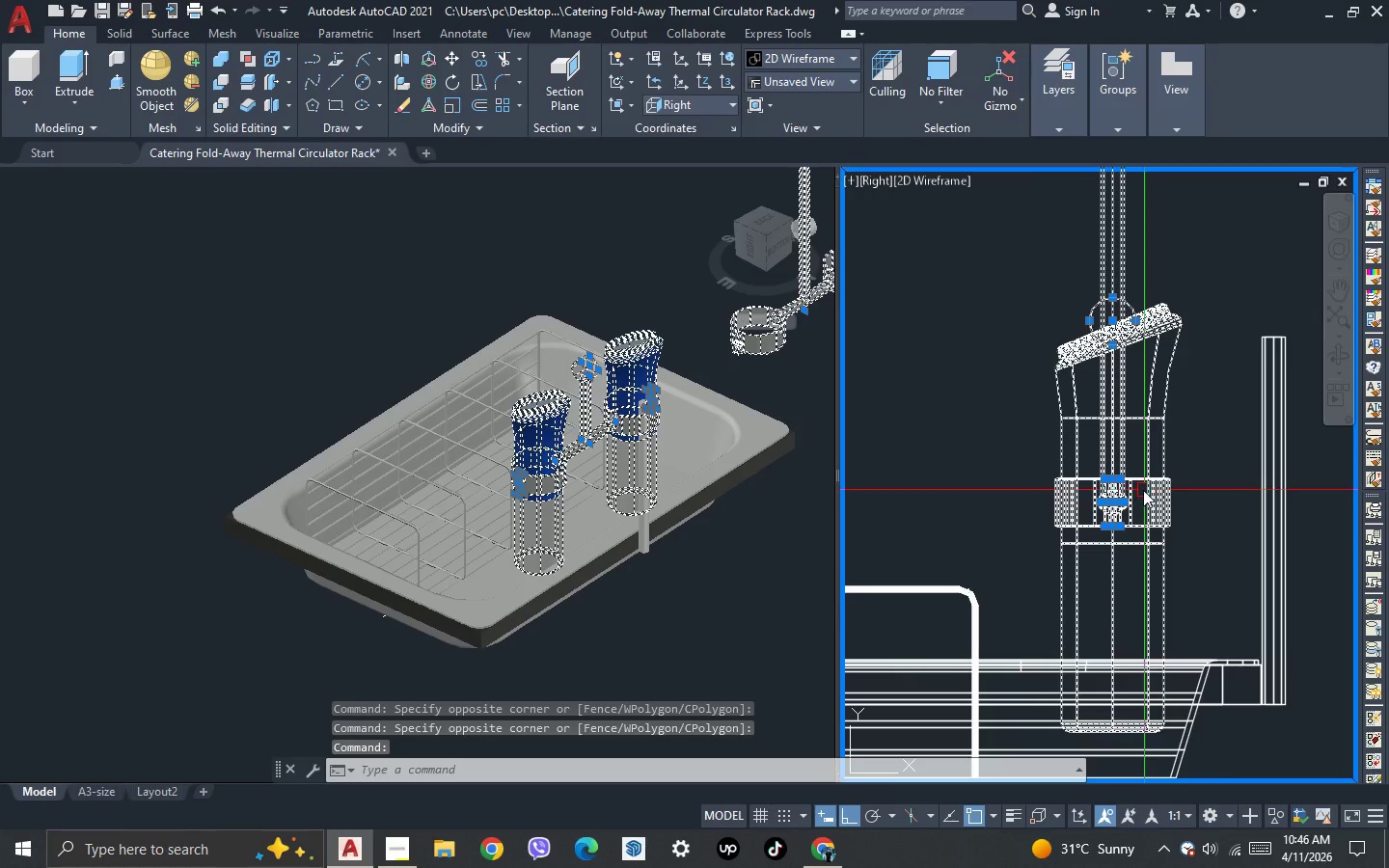 
scroll: coordinate [915, 371], scroll_direction: down, amount: 1.0
 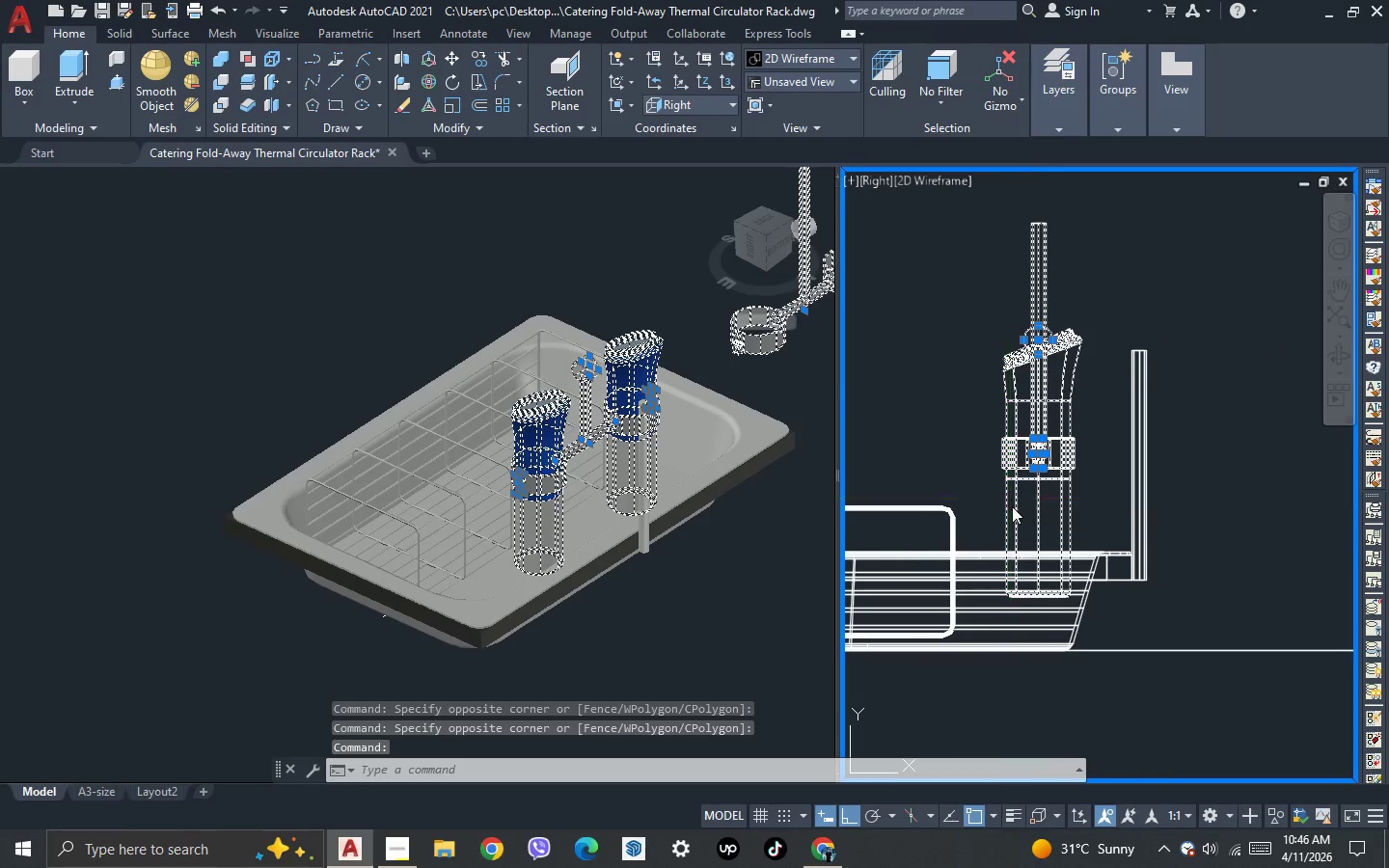 
type(ro)
 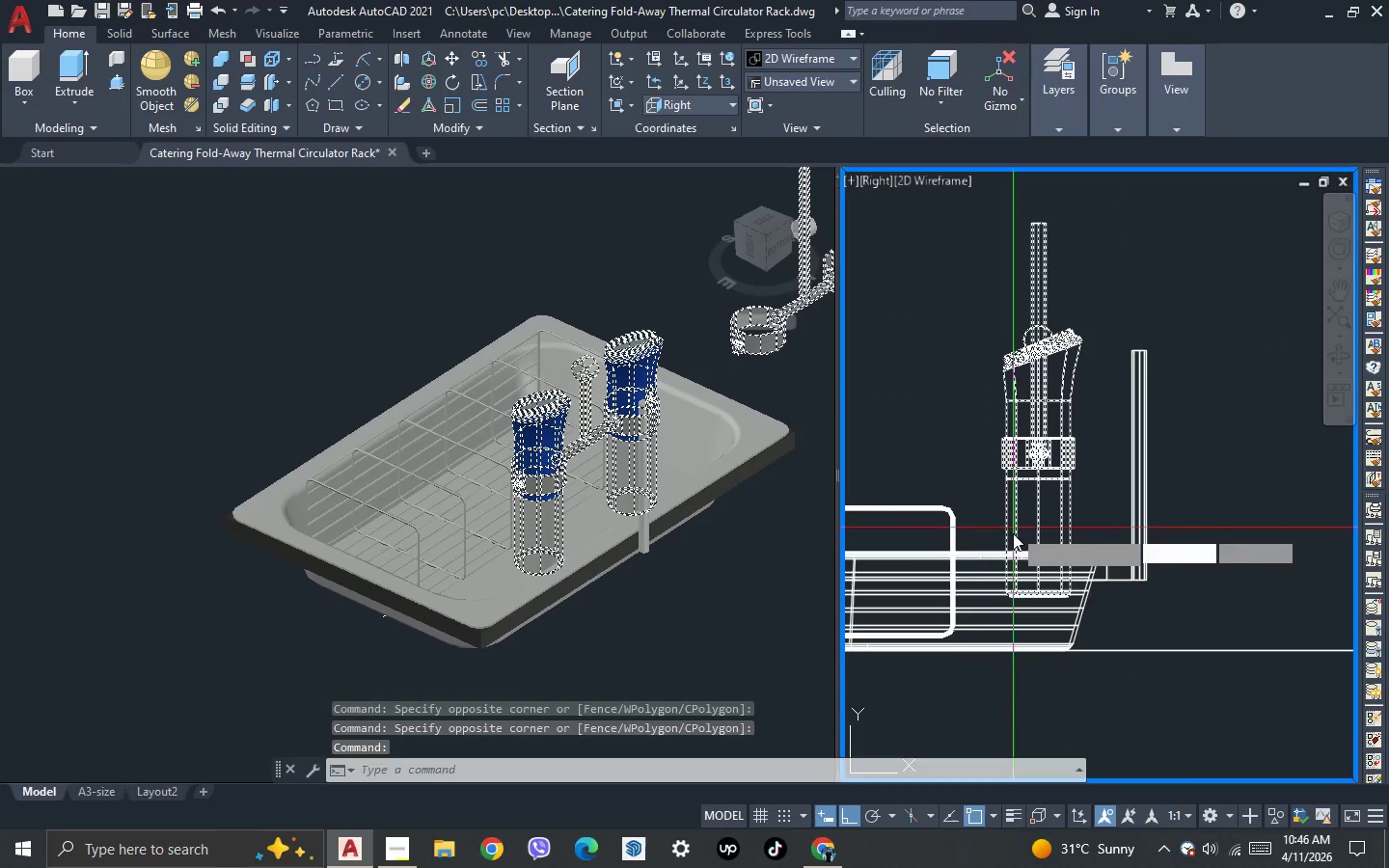 
key(Space)
 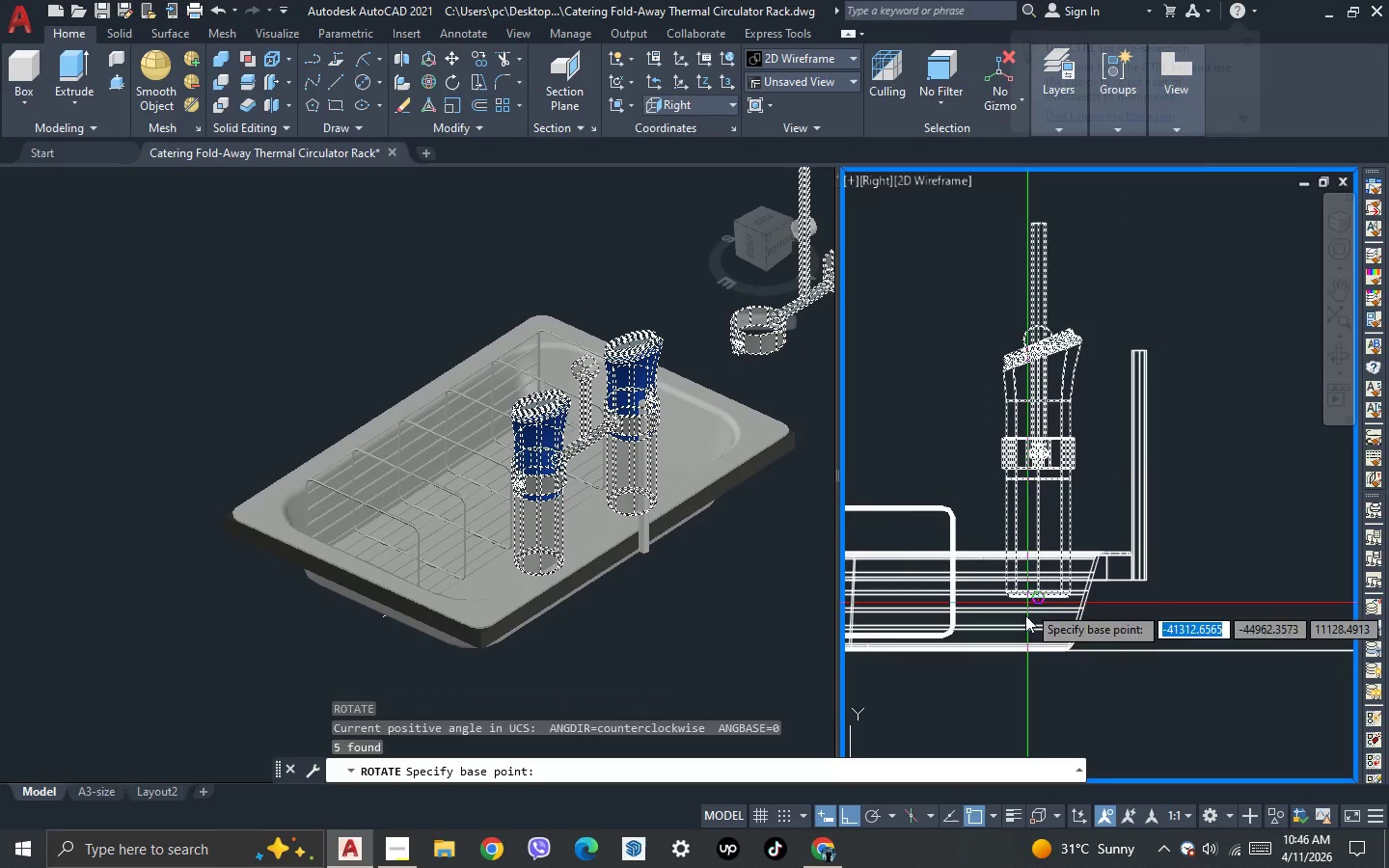 
scroll: coordinate [1069, 544], scroll_direction: up, amount: 5.0
 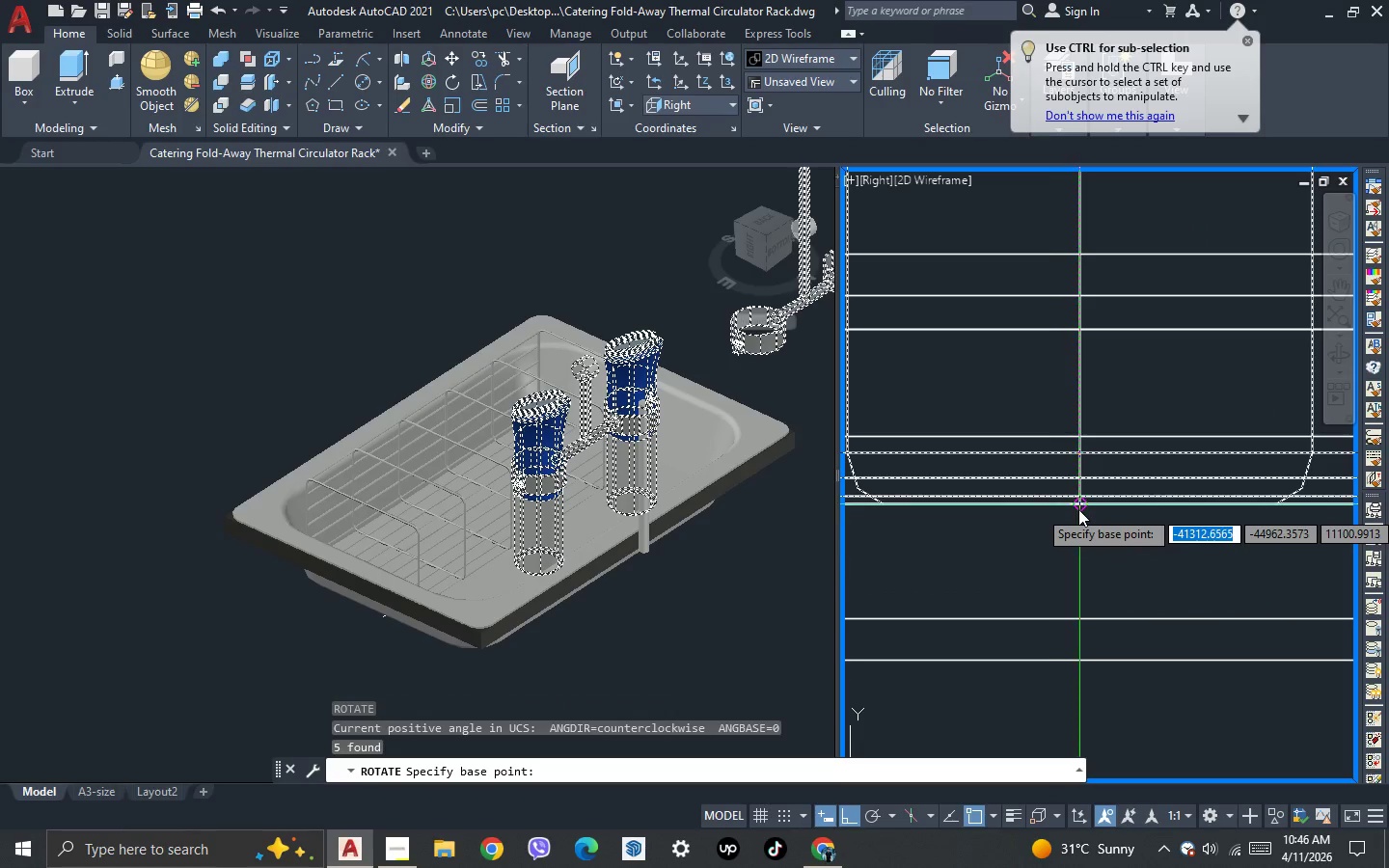 
left_click([1078, 509])
 